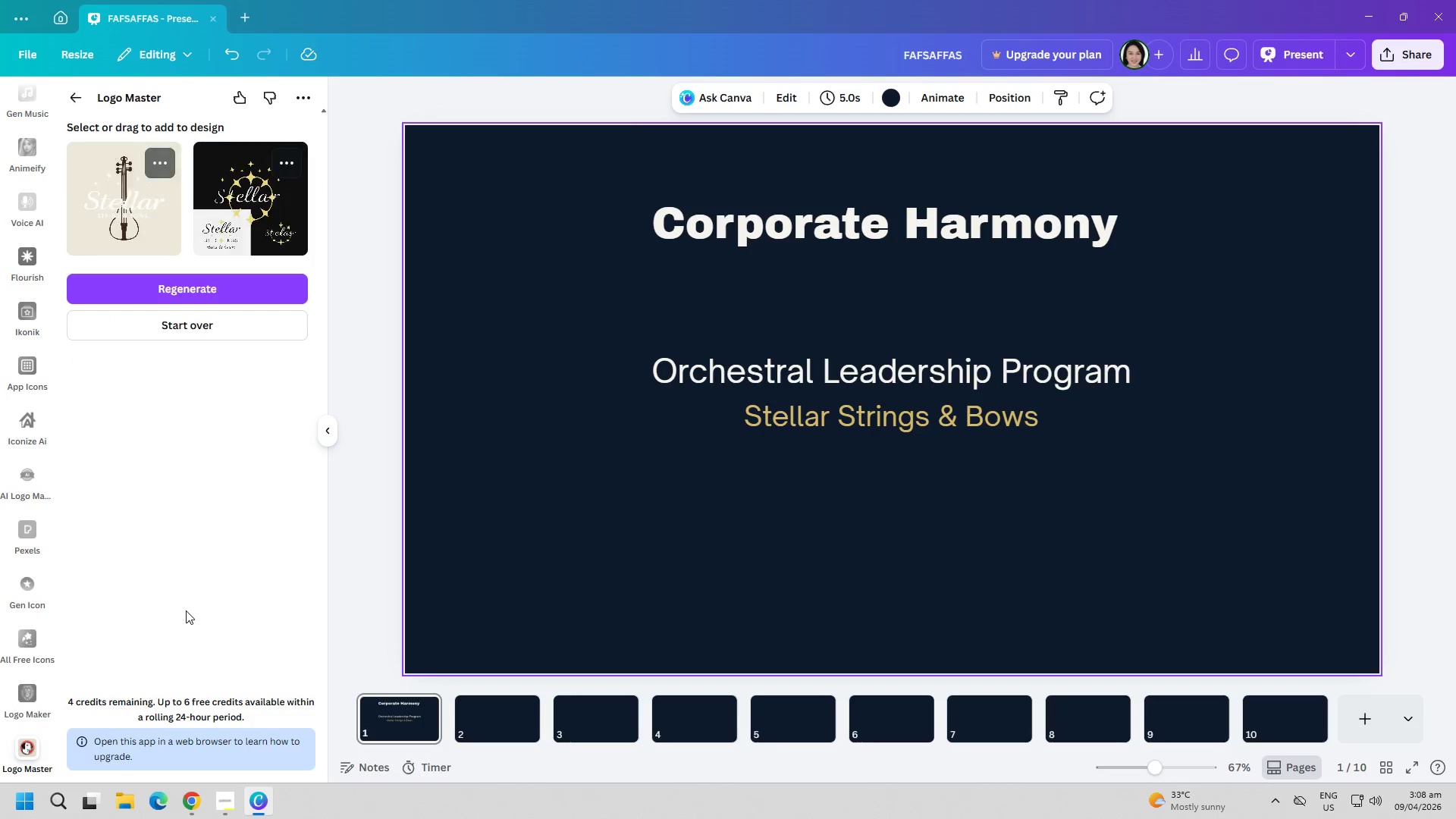 
left_click([136, 220])
 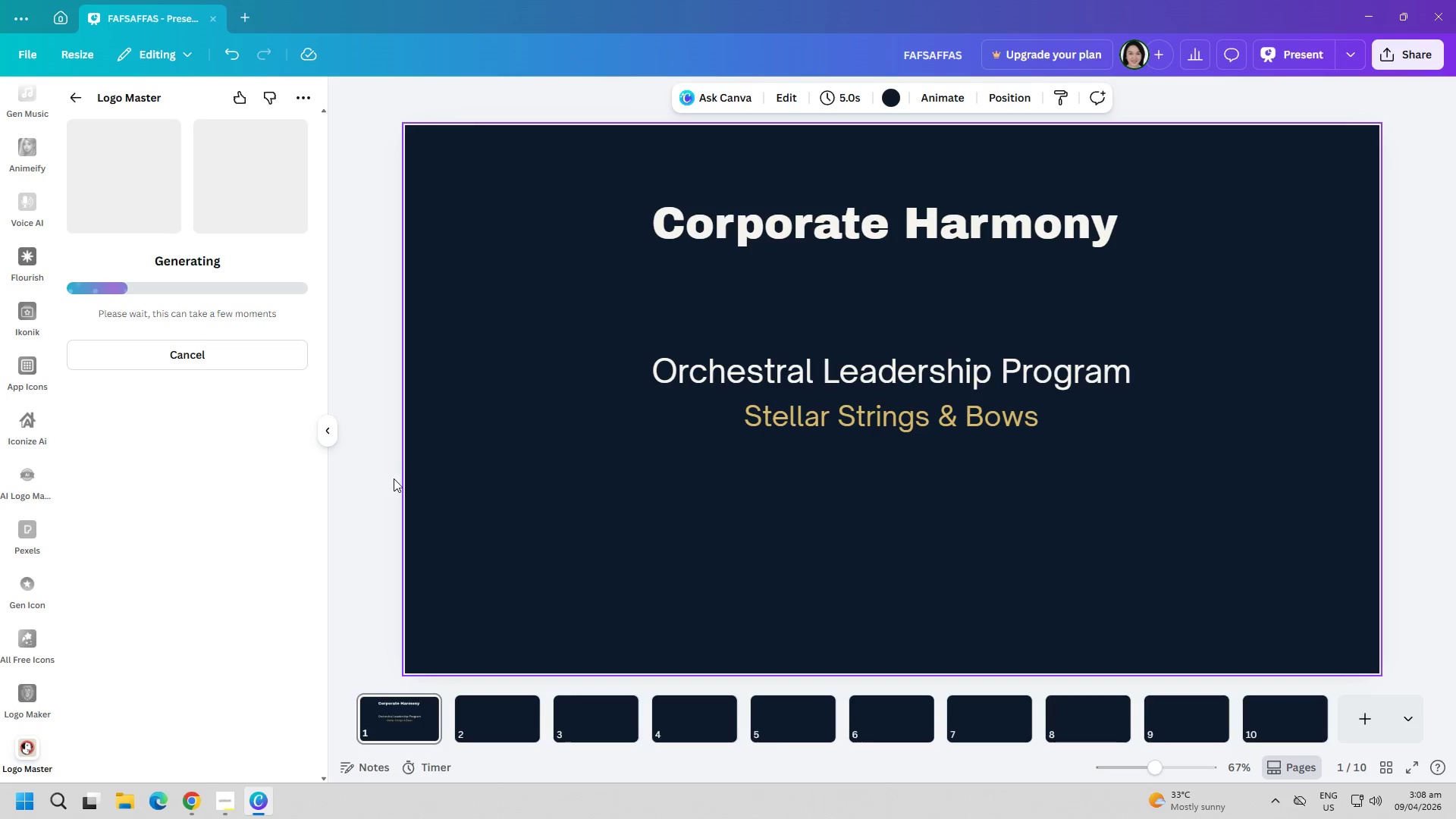 
wait(22.78)
 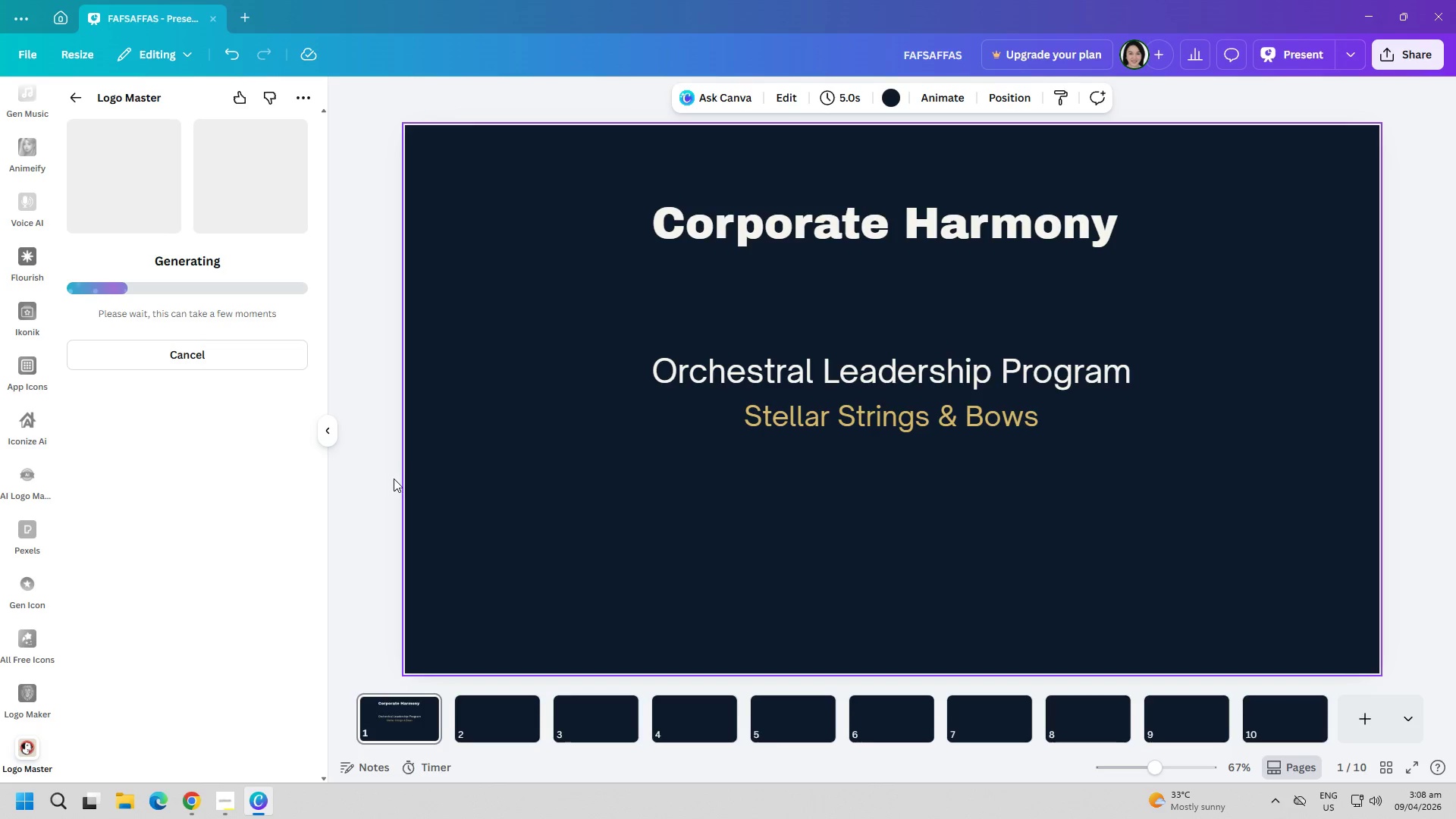 
left_click([126, 222])
 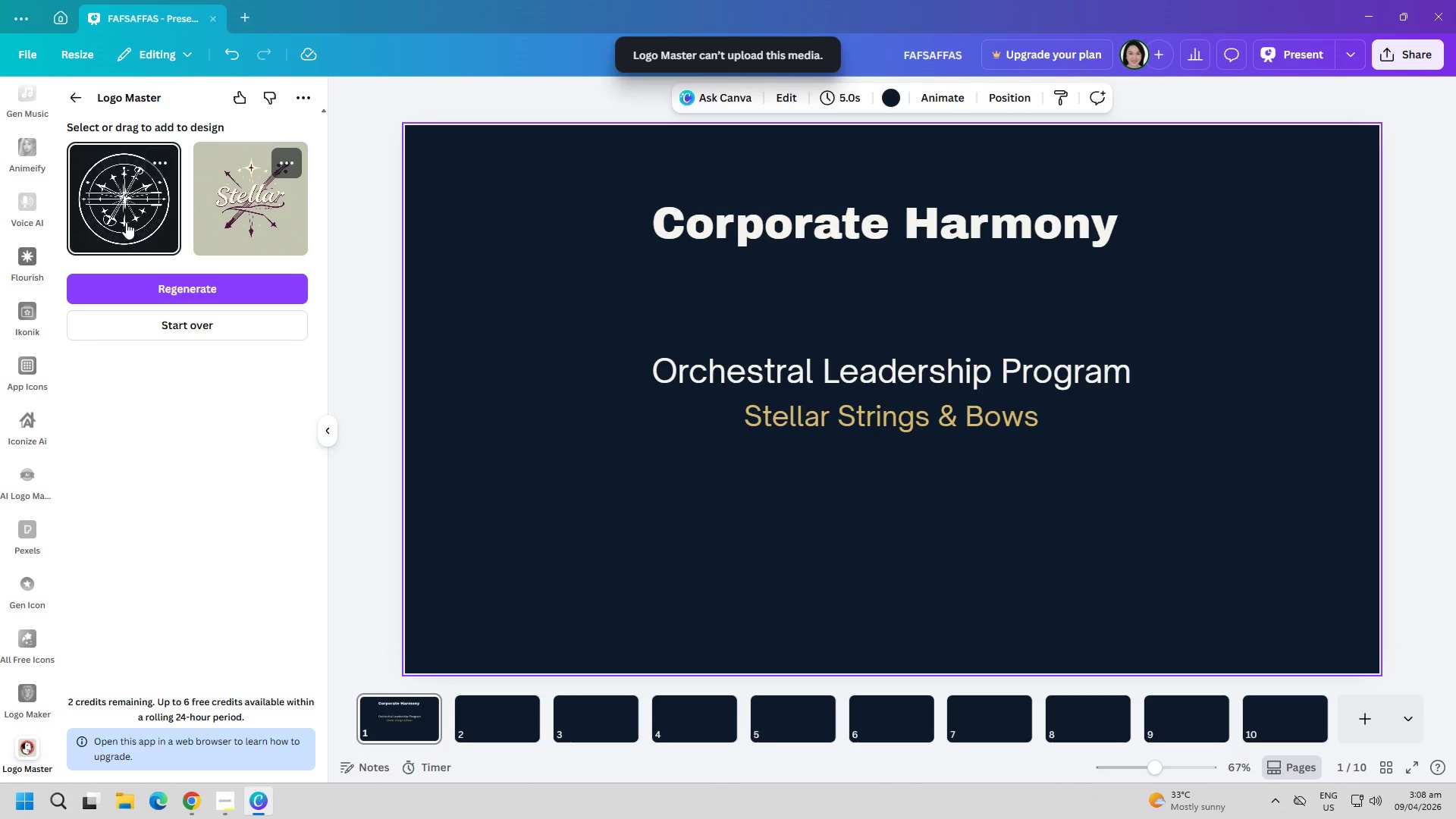 
left_click([66, 99])
 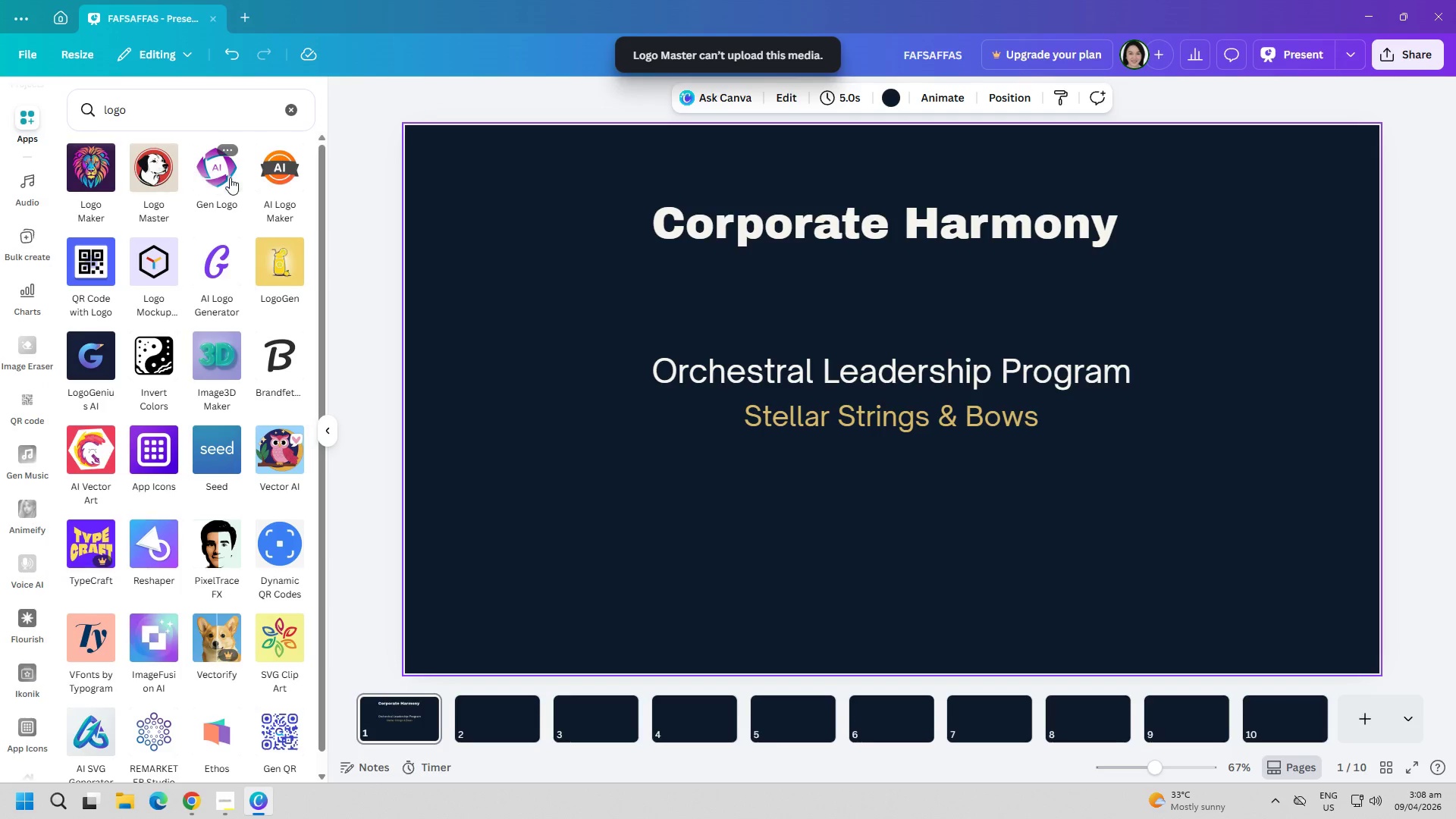 
left_click([225, 171])
 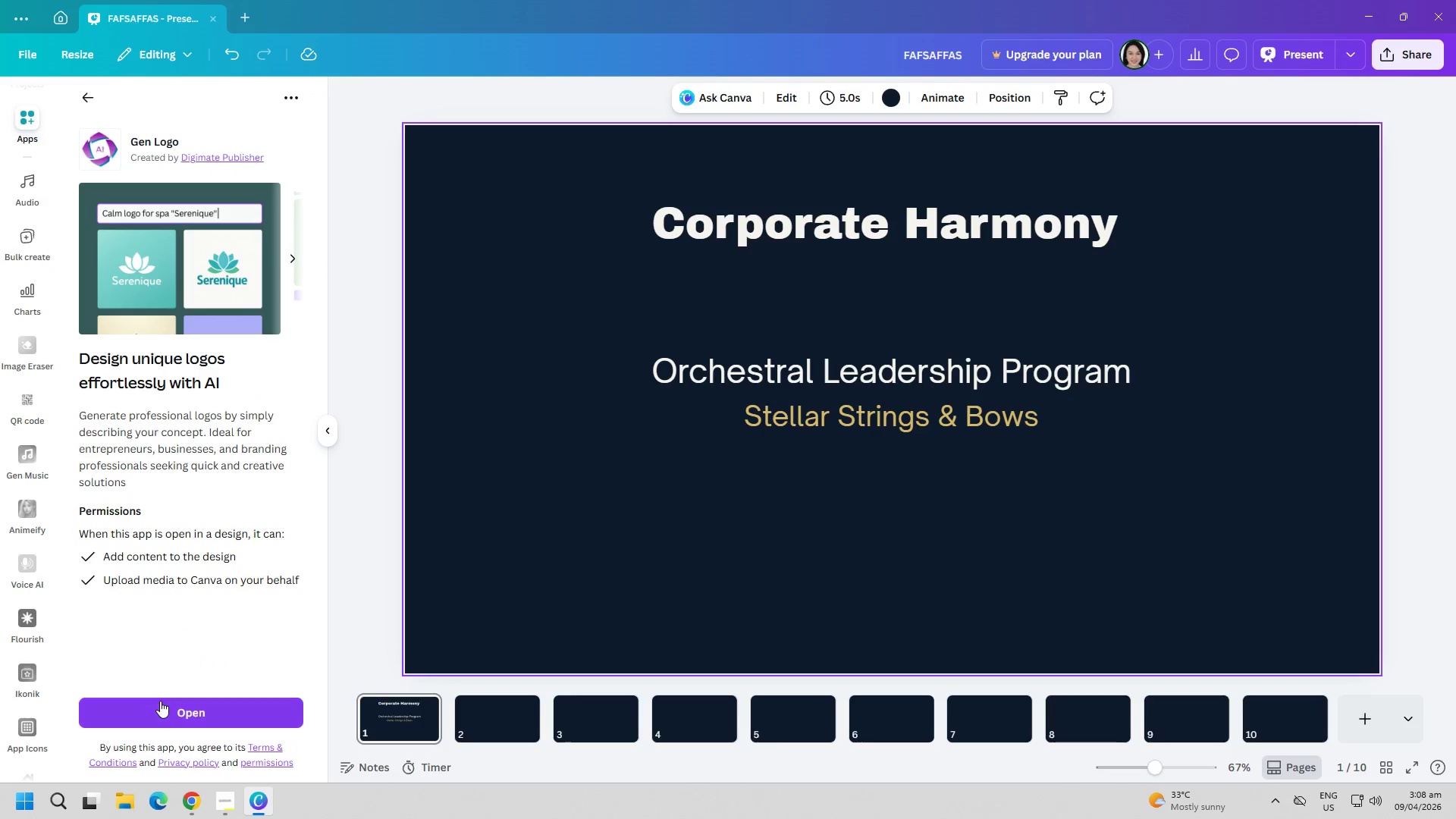 
left_click([167, 704])
 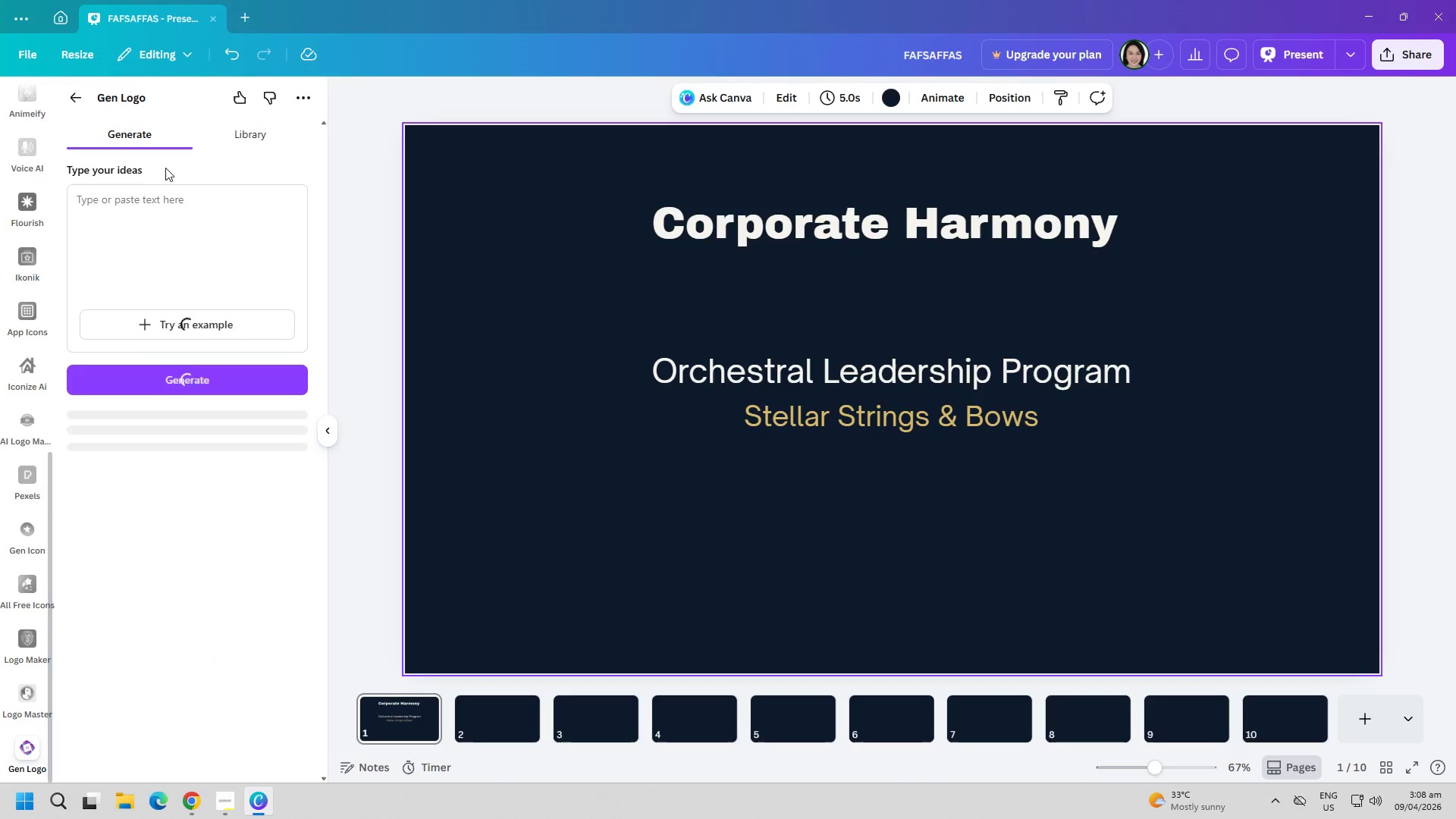 
left_click([155, 215])
 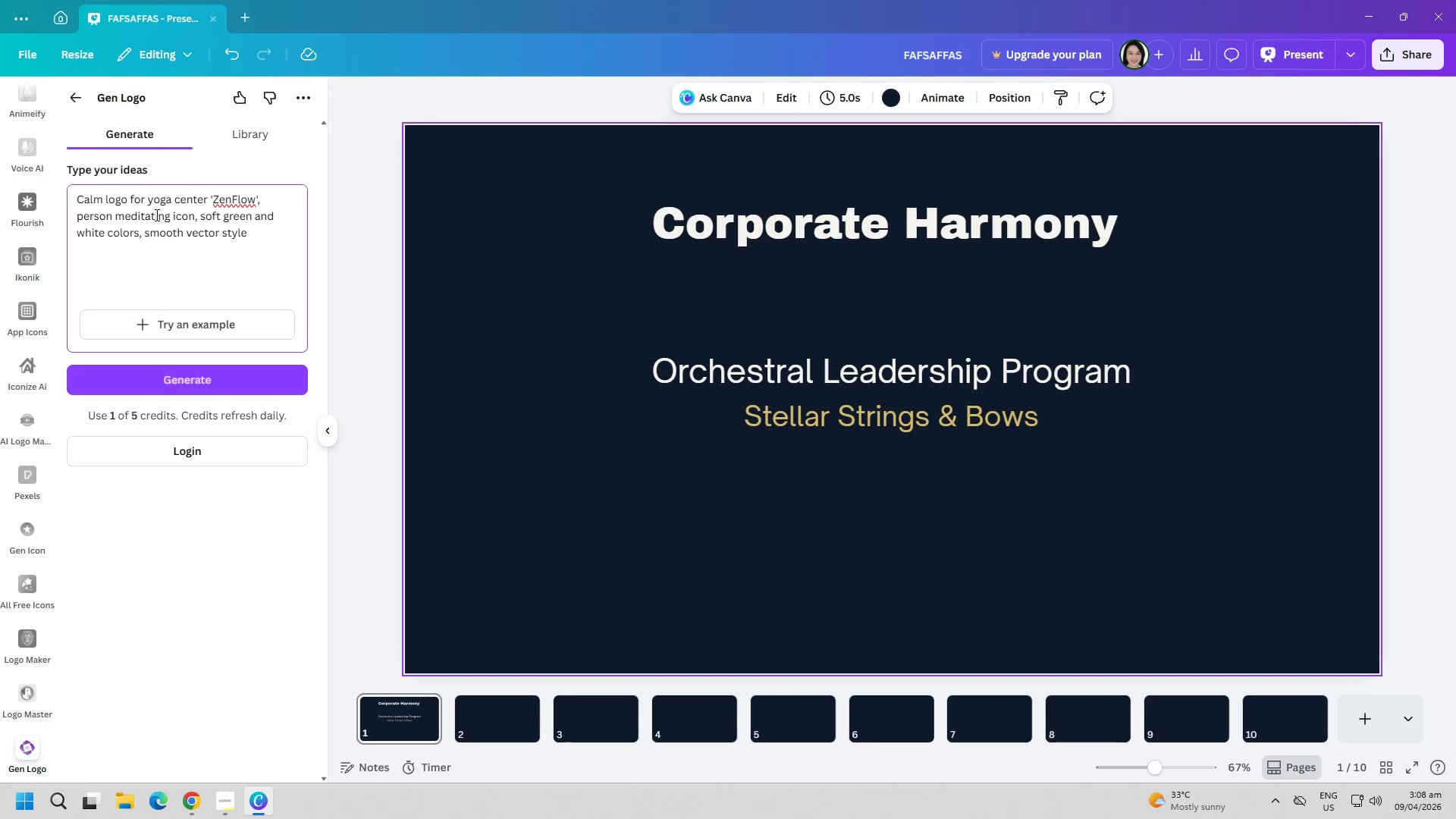 
key(Control+ControlLeft)
 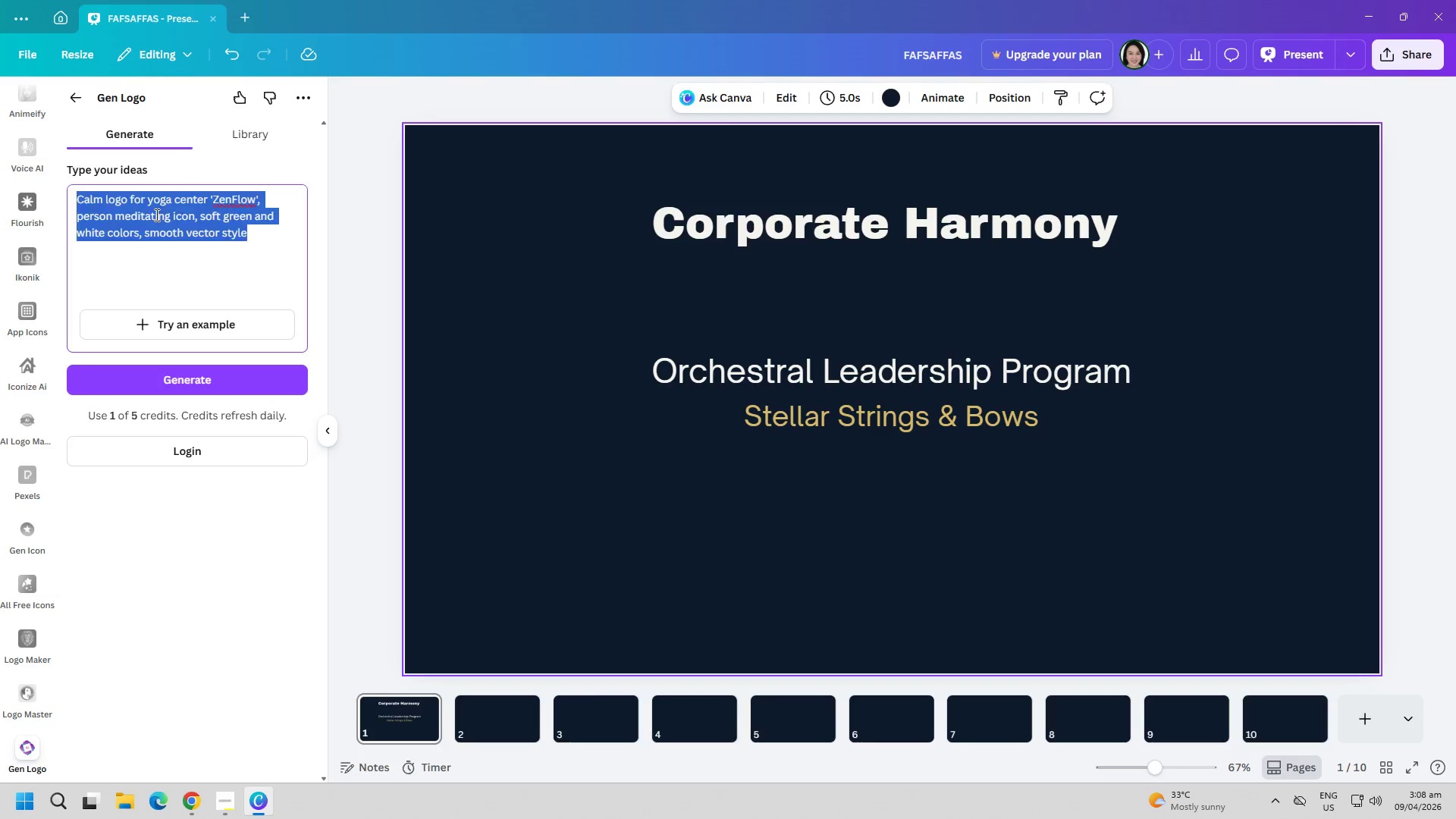 
key(Control+A)
 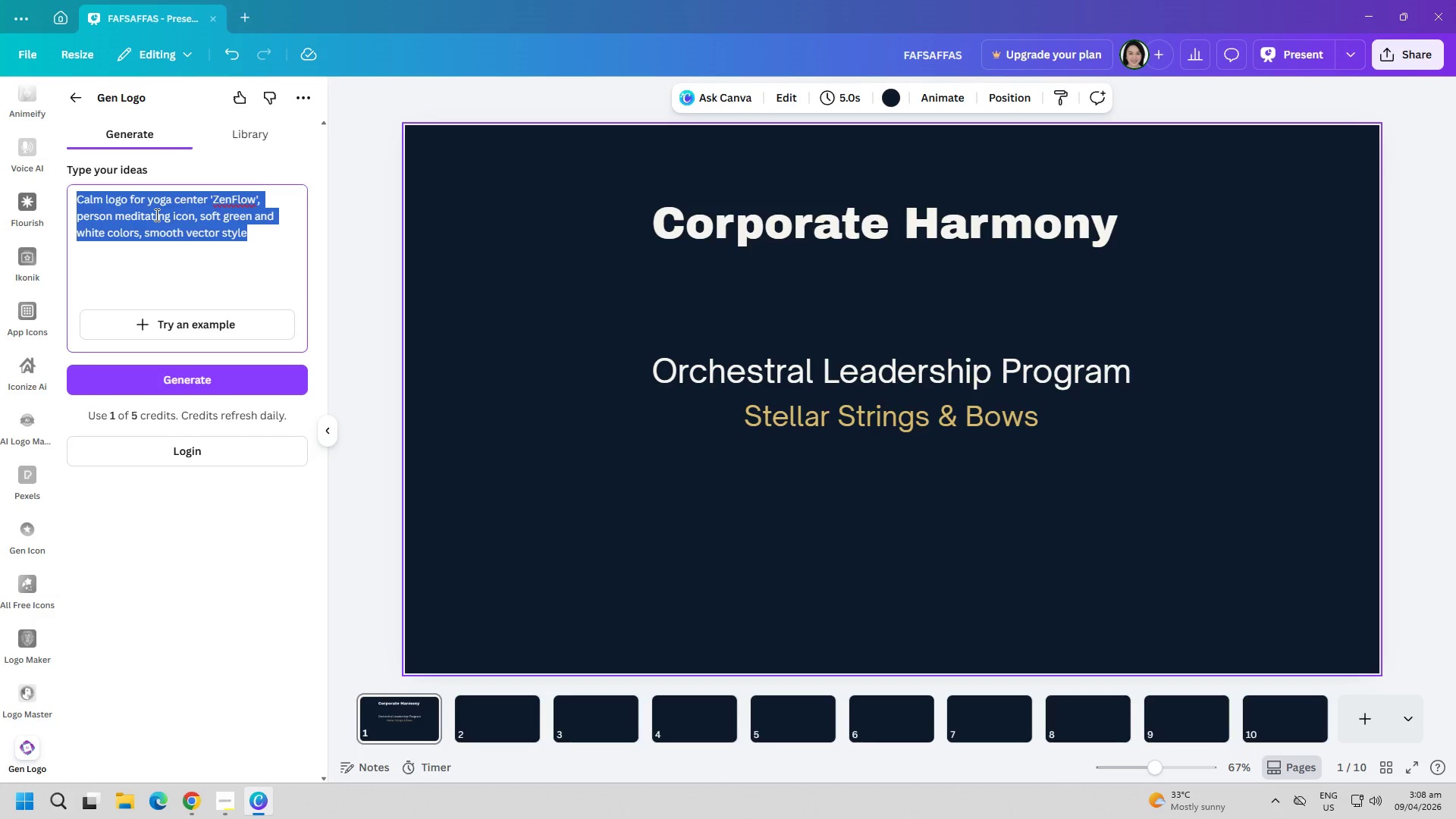 
type(Stellar a)
key(Backspace)
type(strings & bows)
 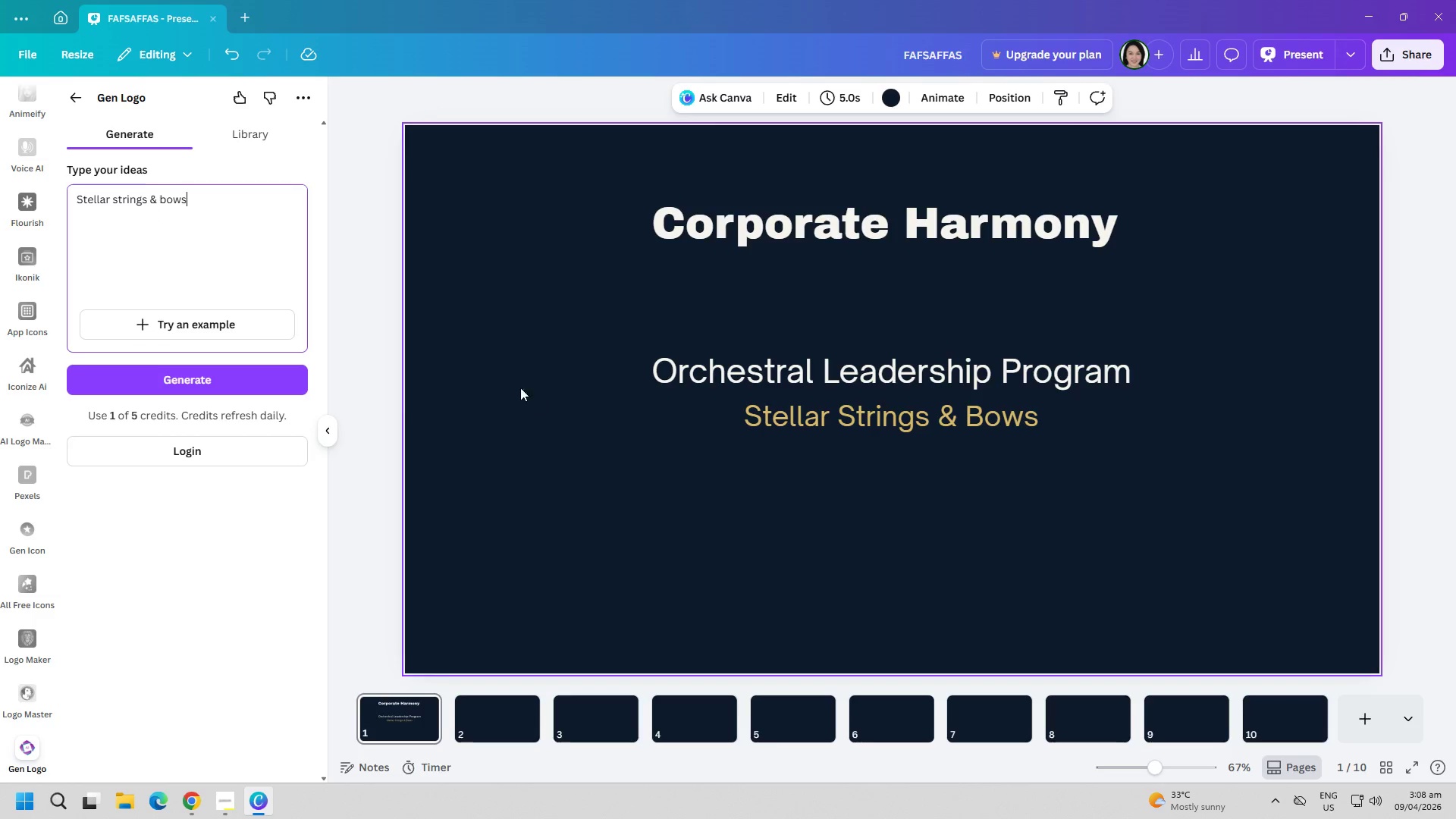 
left_click([223, 375])
 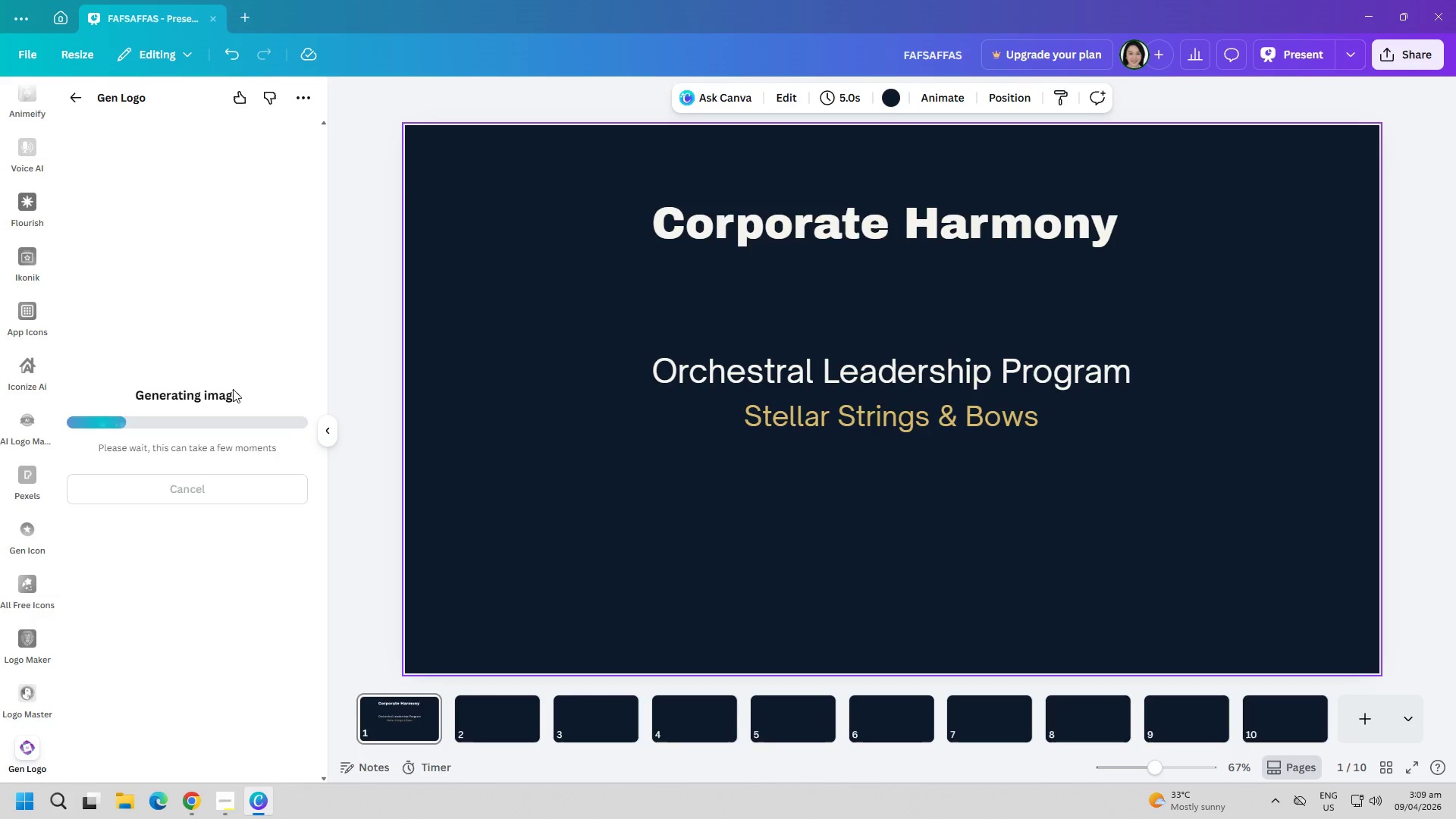 
wait(17.92)
 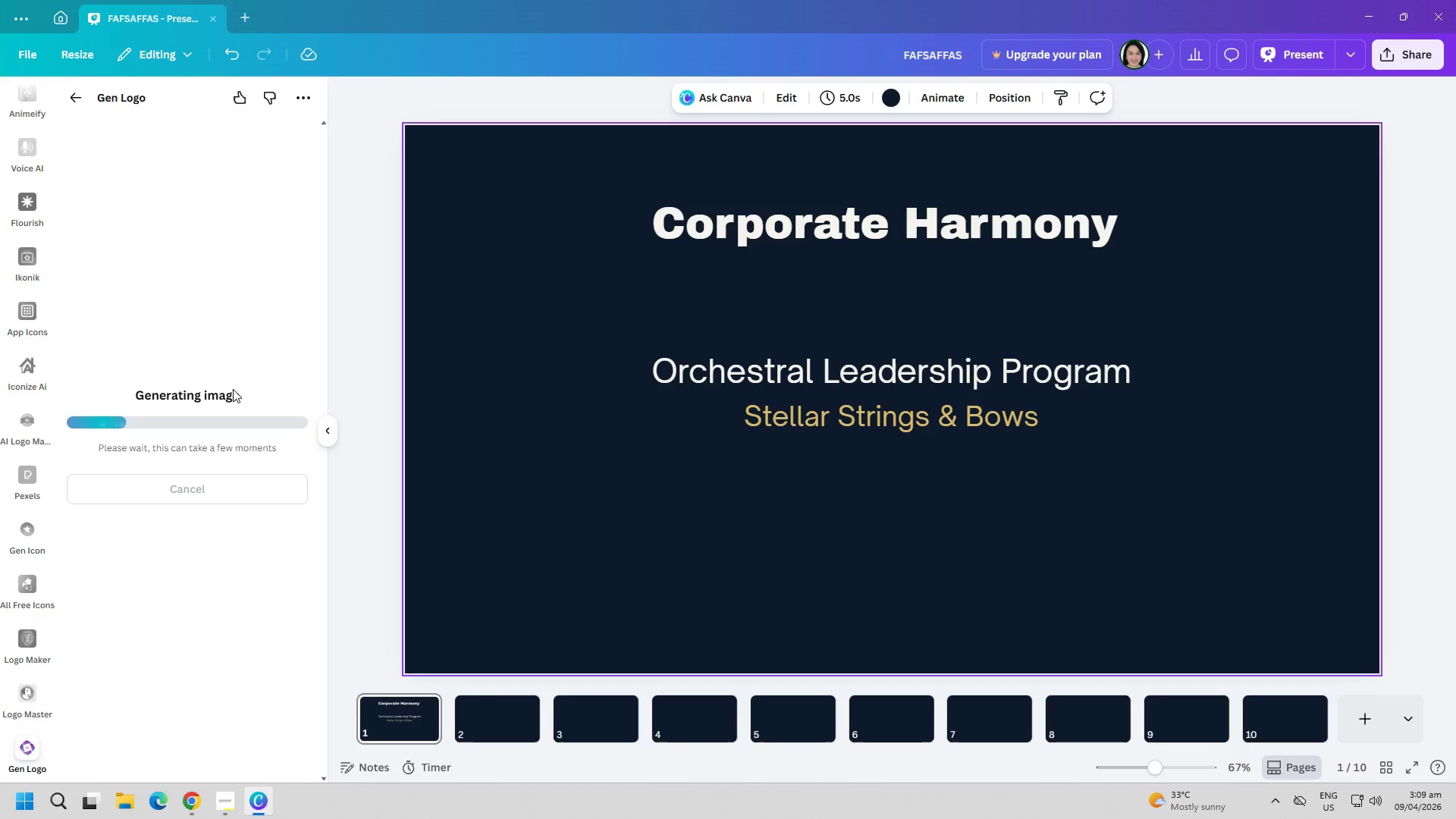 
left_click([149, 293])
 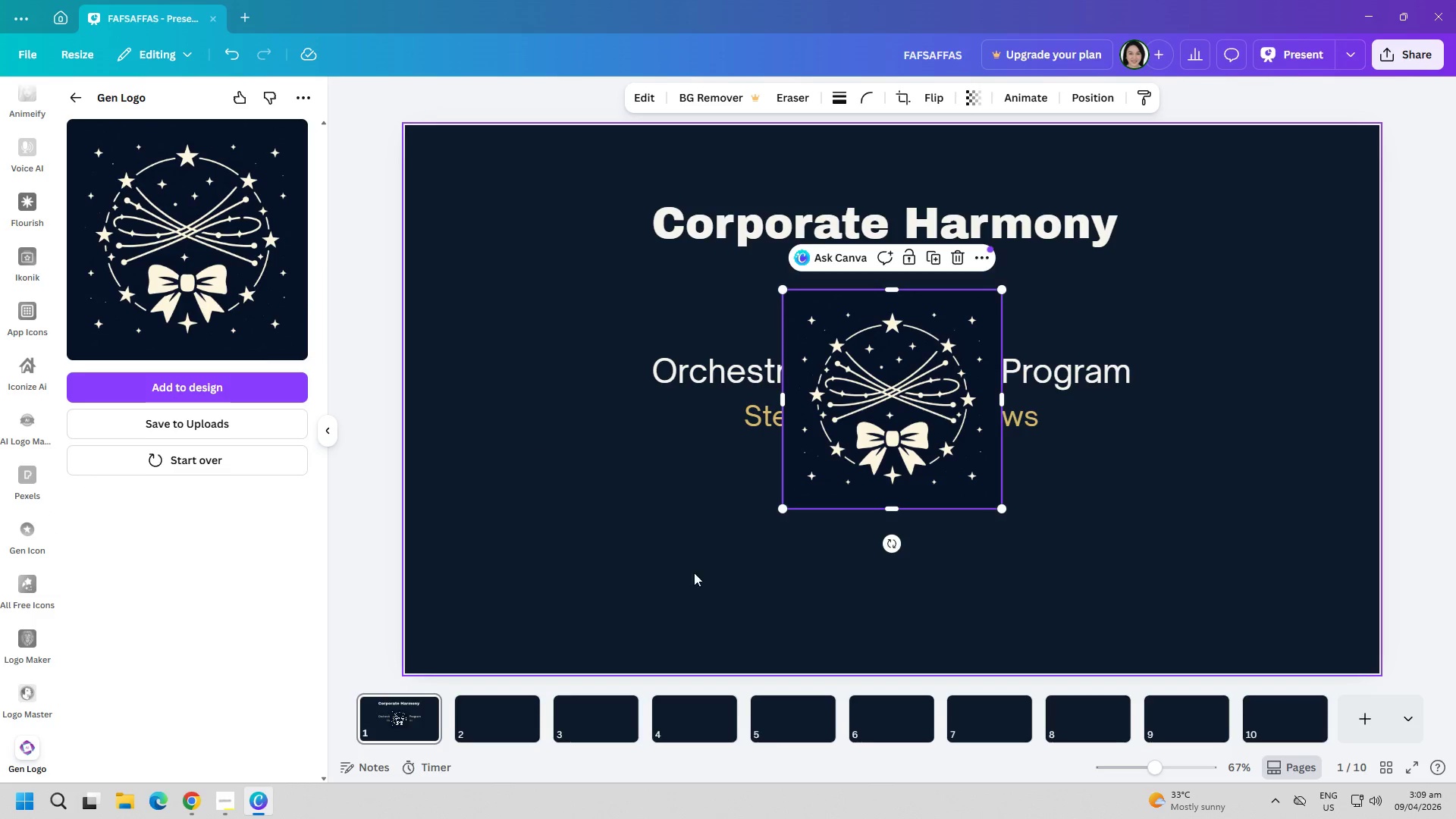 
left_click_drag(start_coordinate=[881, 488], to_coordinate=[885, 600])
 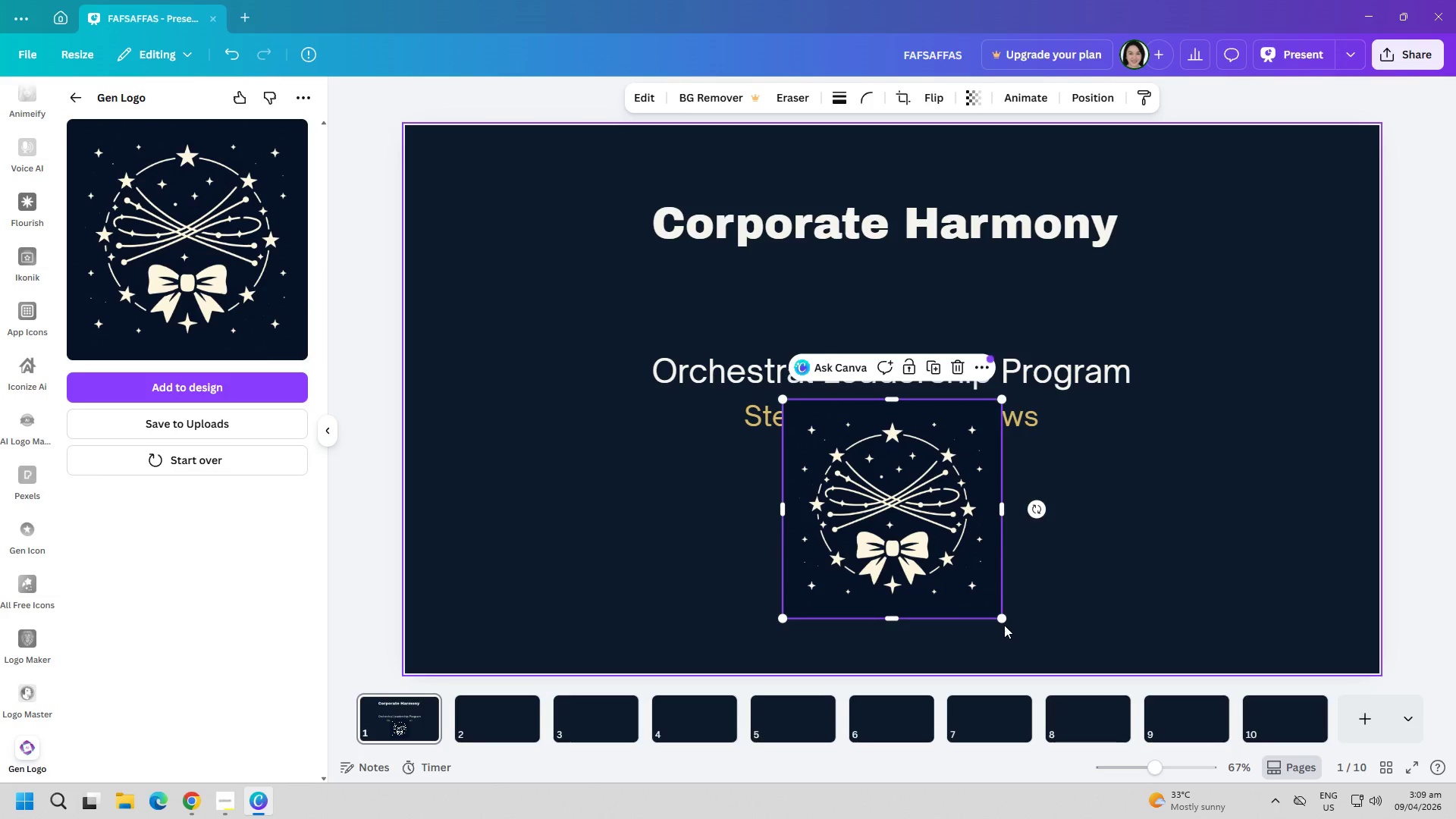 
left_click_drag(start_coordinate=[1004, 621], to_coordinate=[945, 486])
 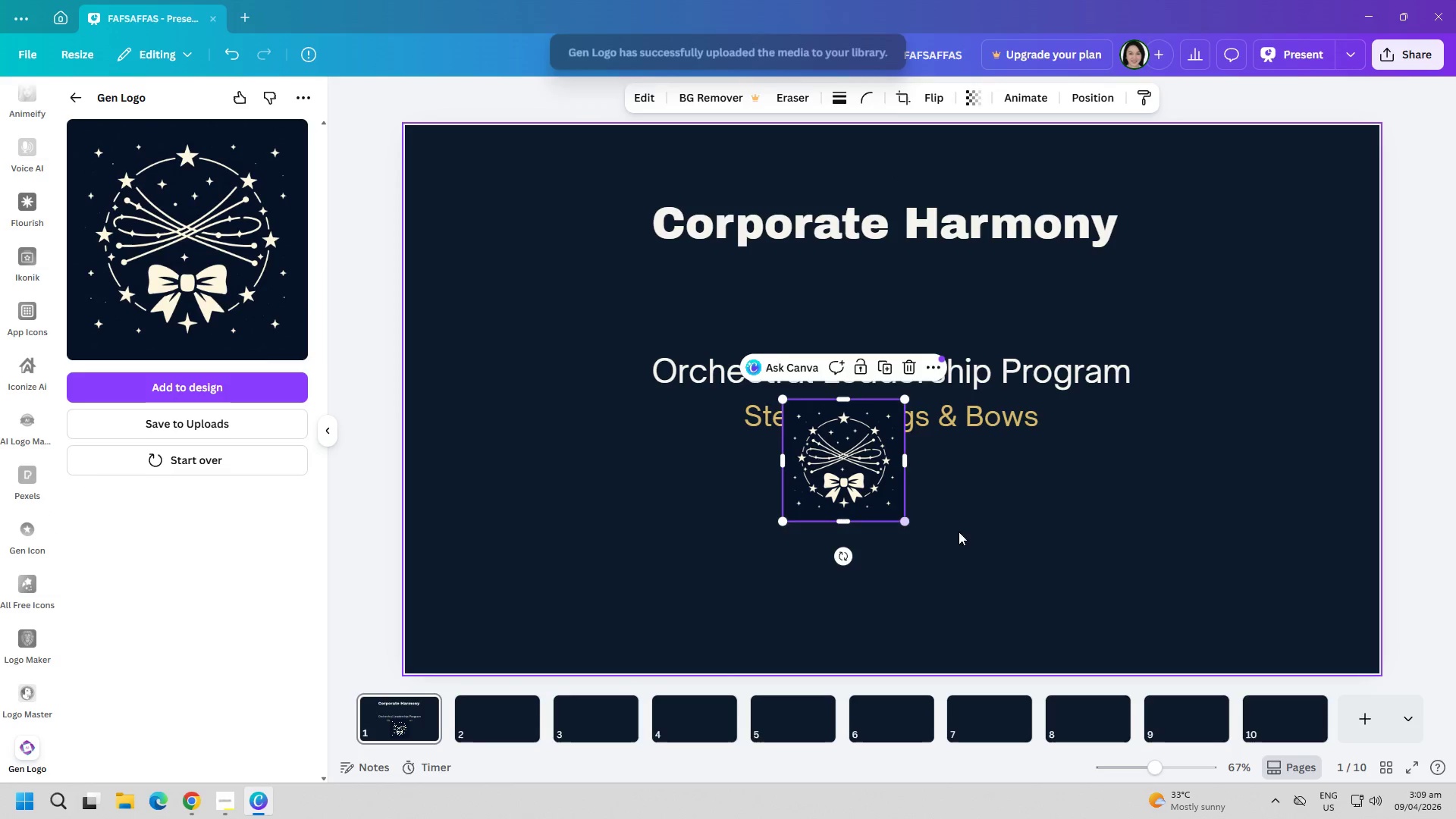 
left_click_drag(start_coordinate=[962, 552], to_coordinate=[963, 556])
 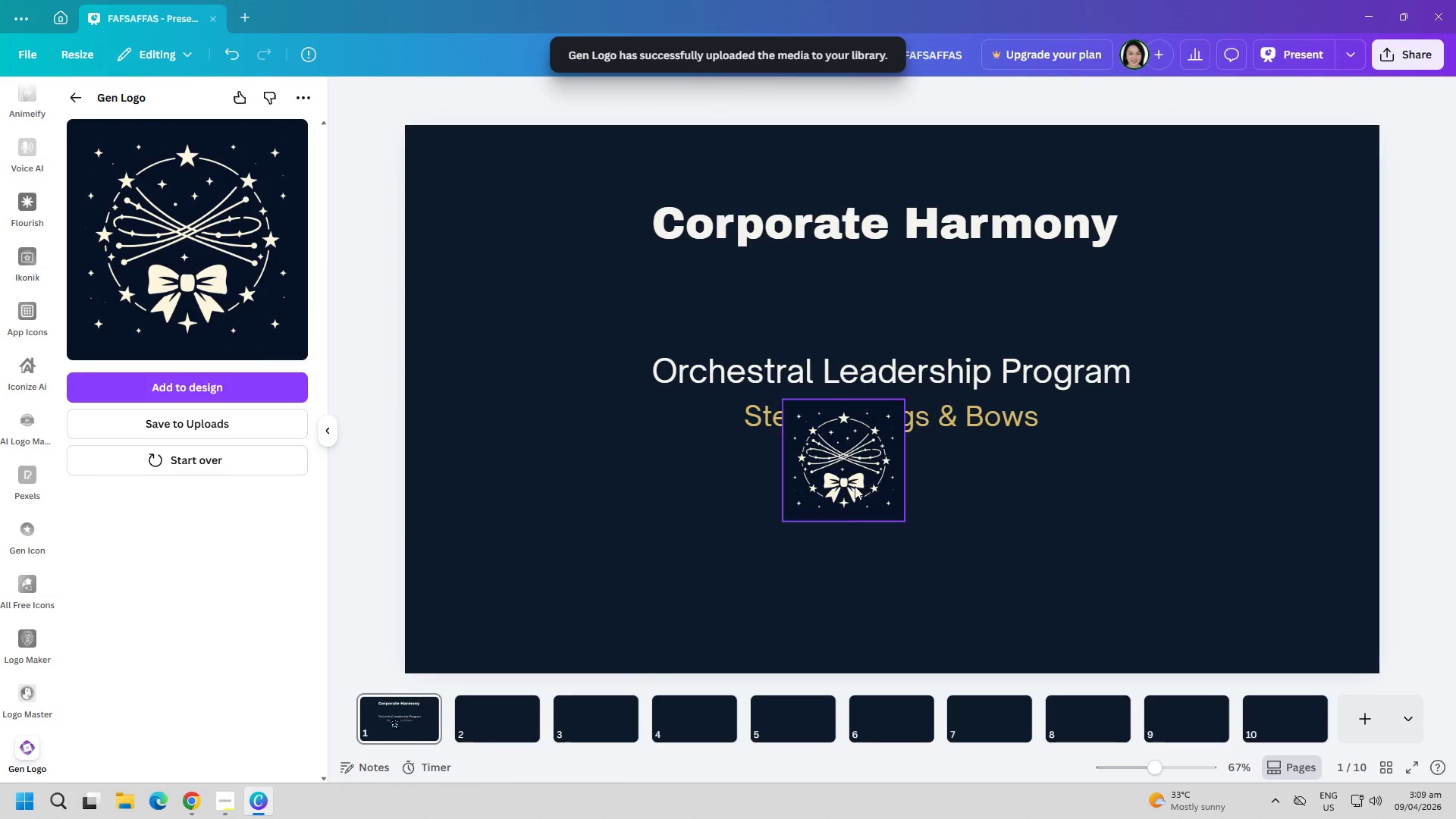 
left_click_drag(start_coordinate=[841, 476], to_coordinate=[877, 522])
 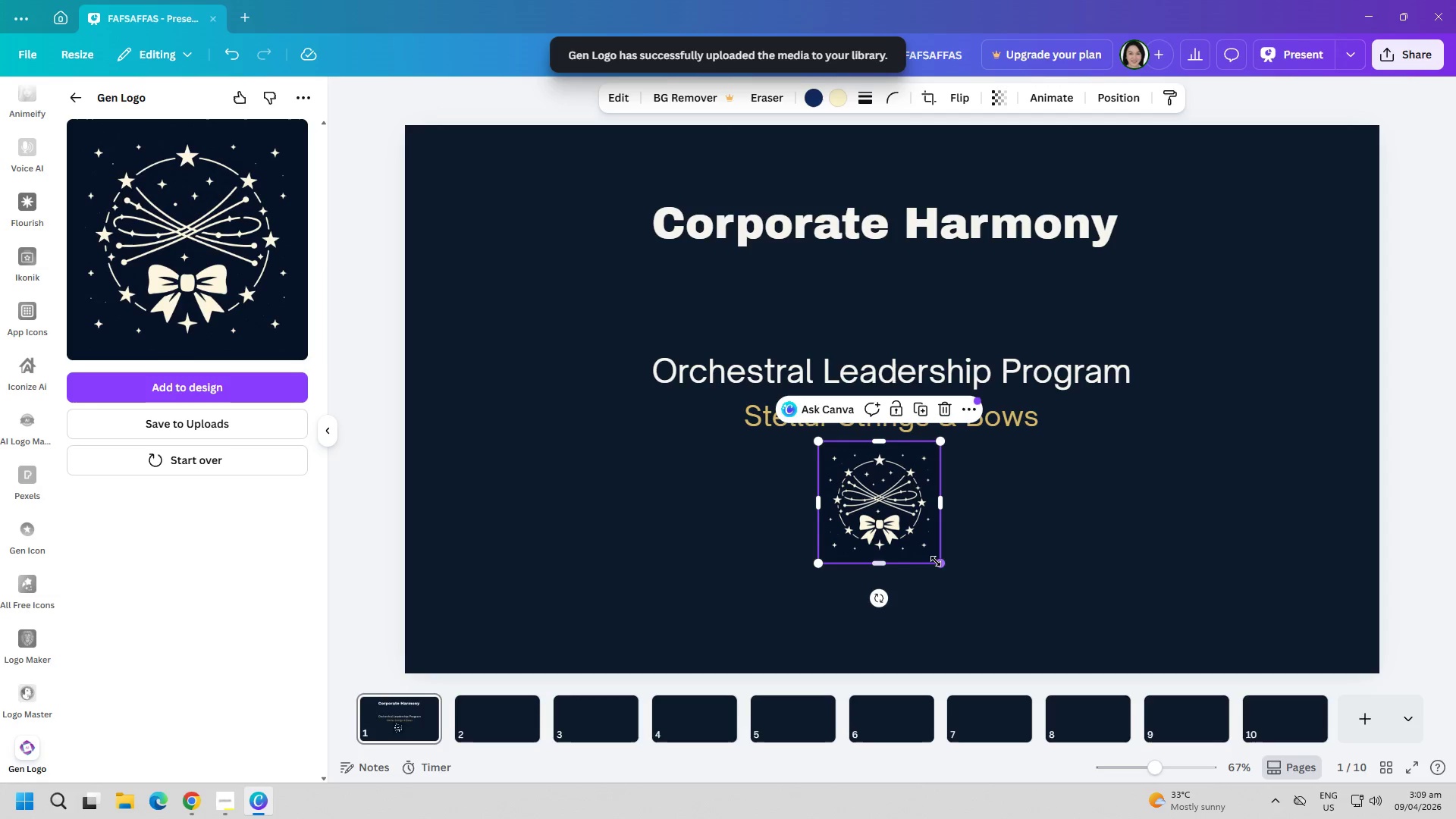 
left_click_drag(start_coordinate=[936, 561], to_coordinate=[921, 507])
 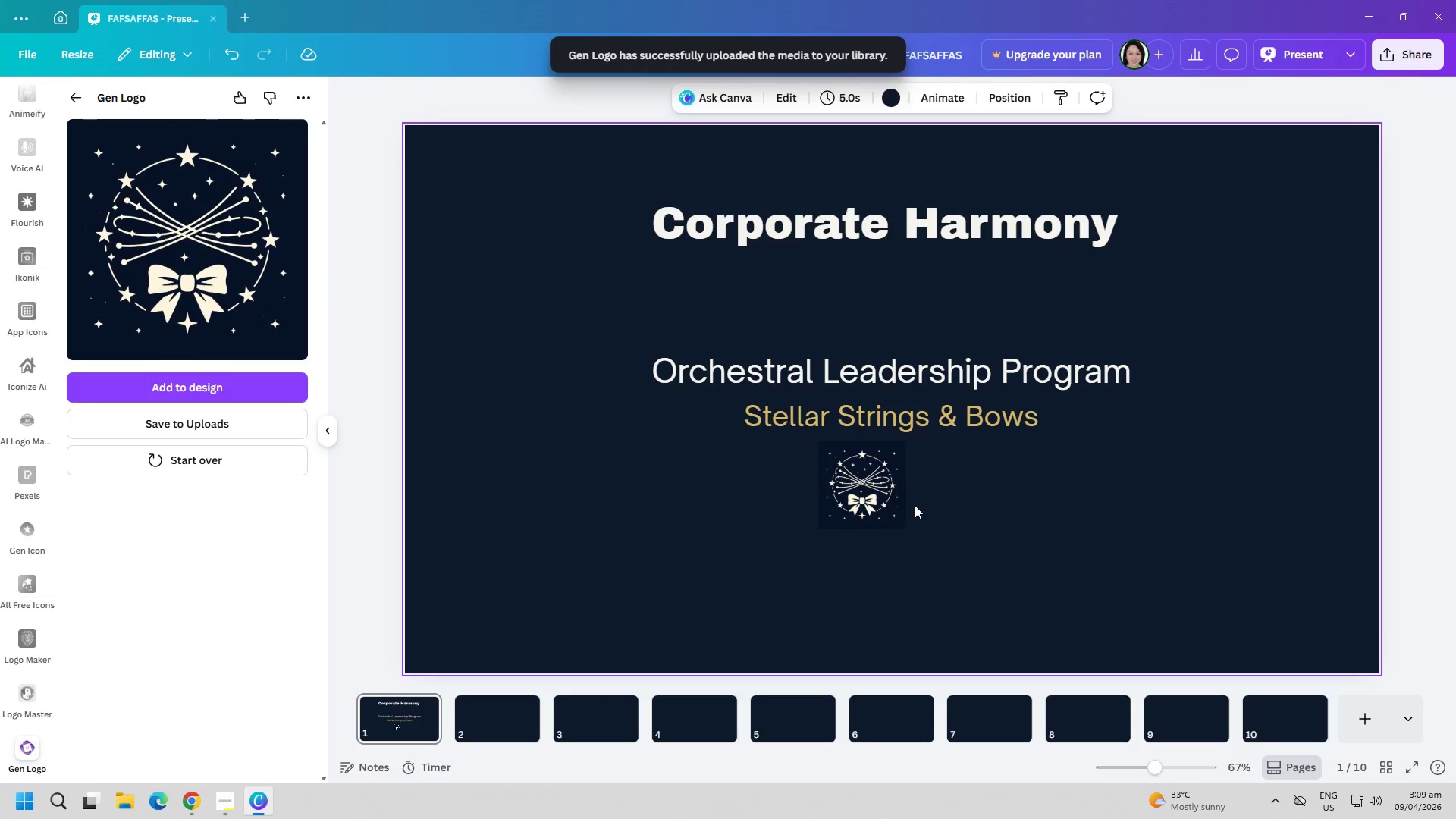 
left_click_drag(start_coordinate=[879, 486], to_coordinate=[897, 485])
 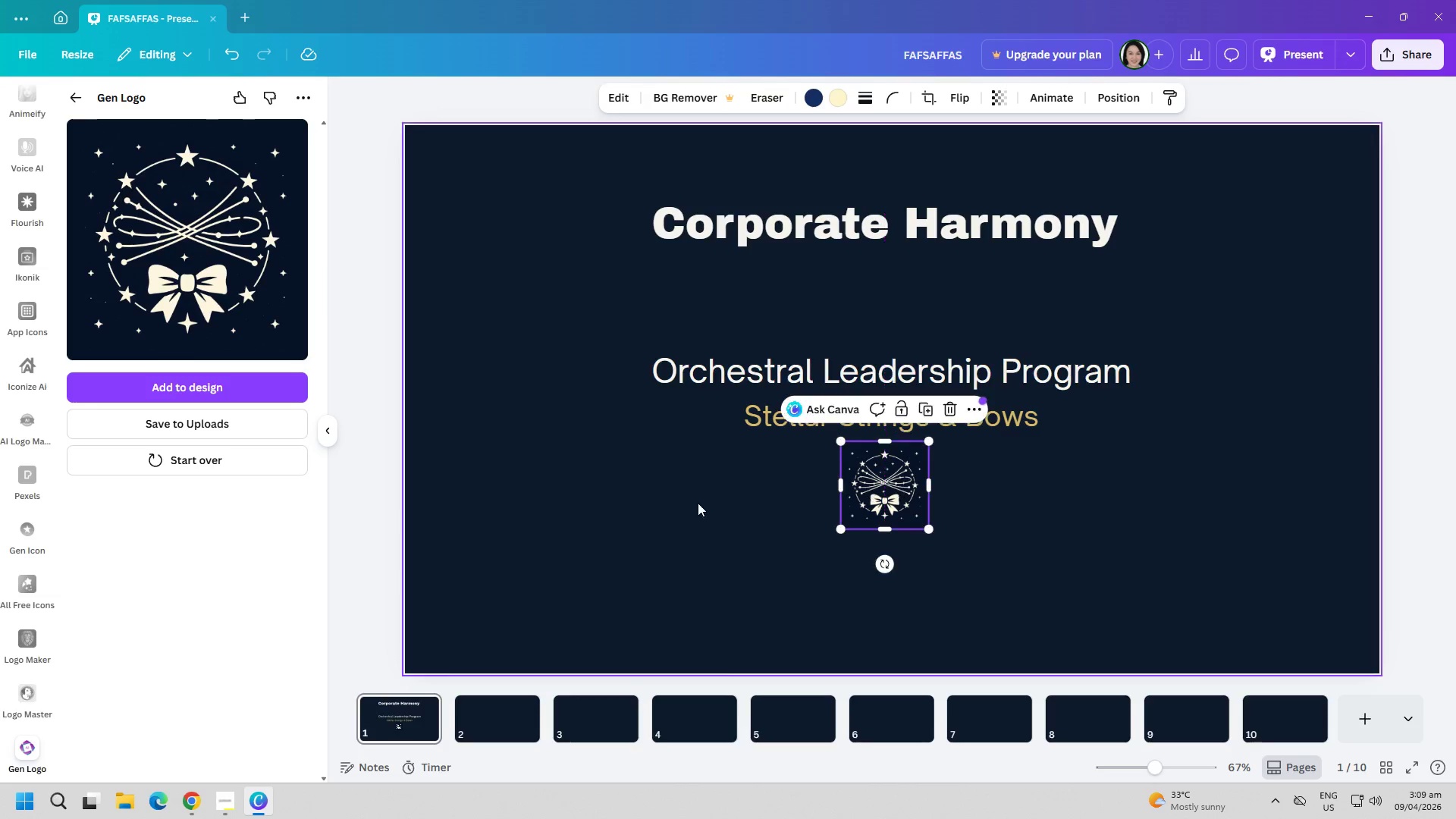 
left_click([664, 500])
 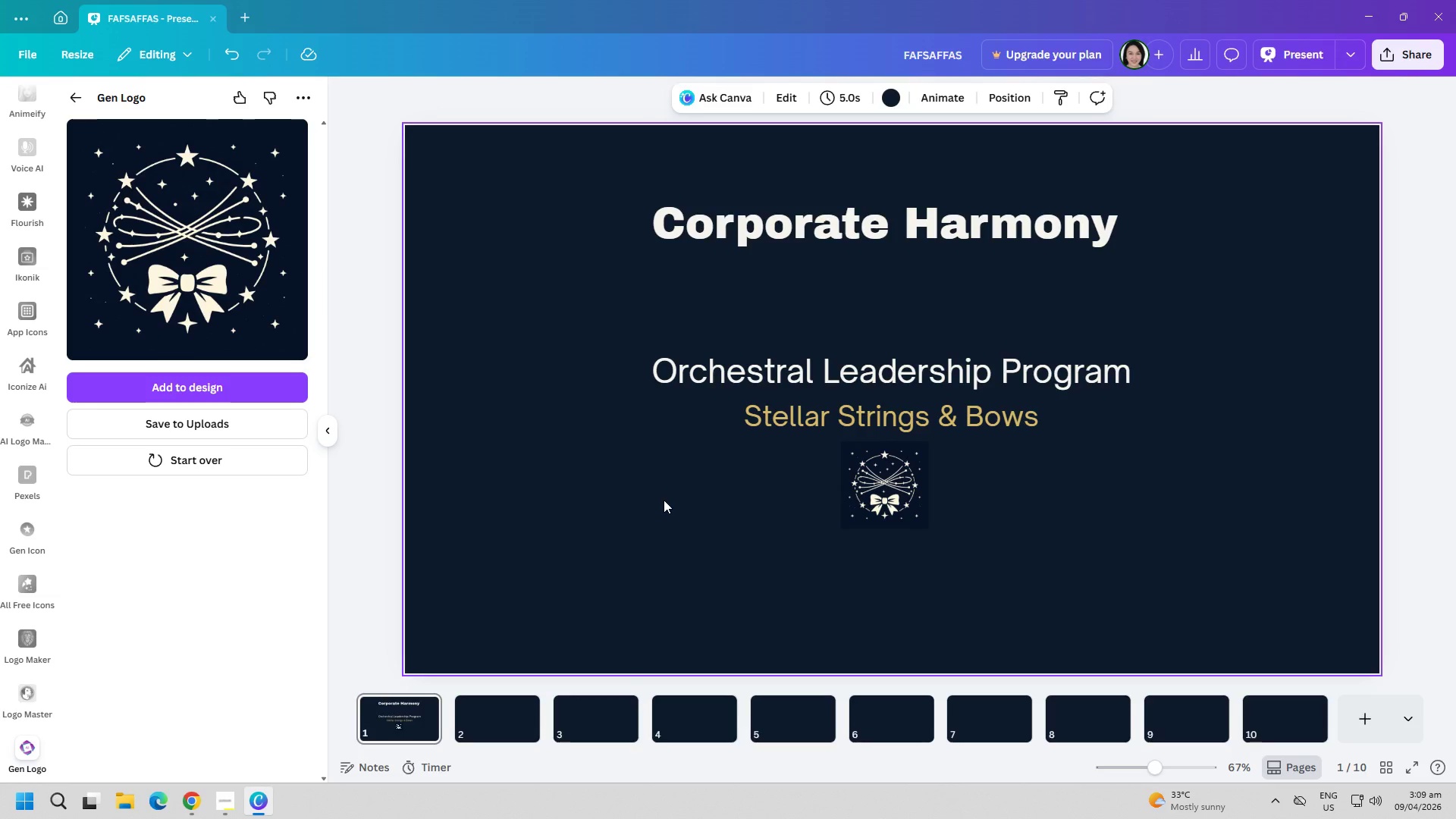 
wait(12.03)
 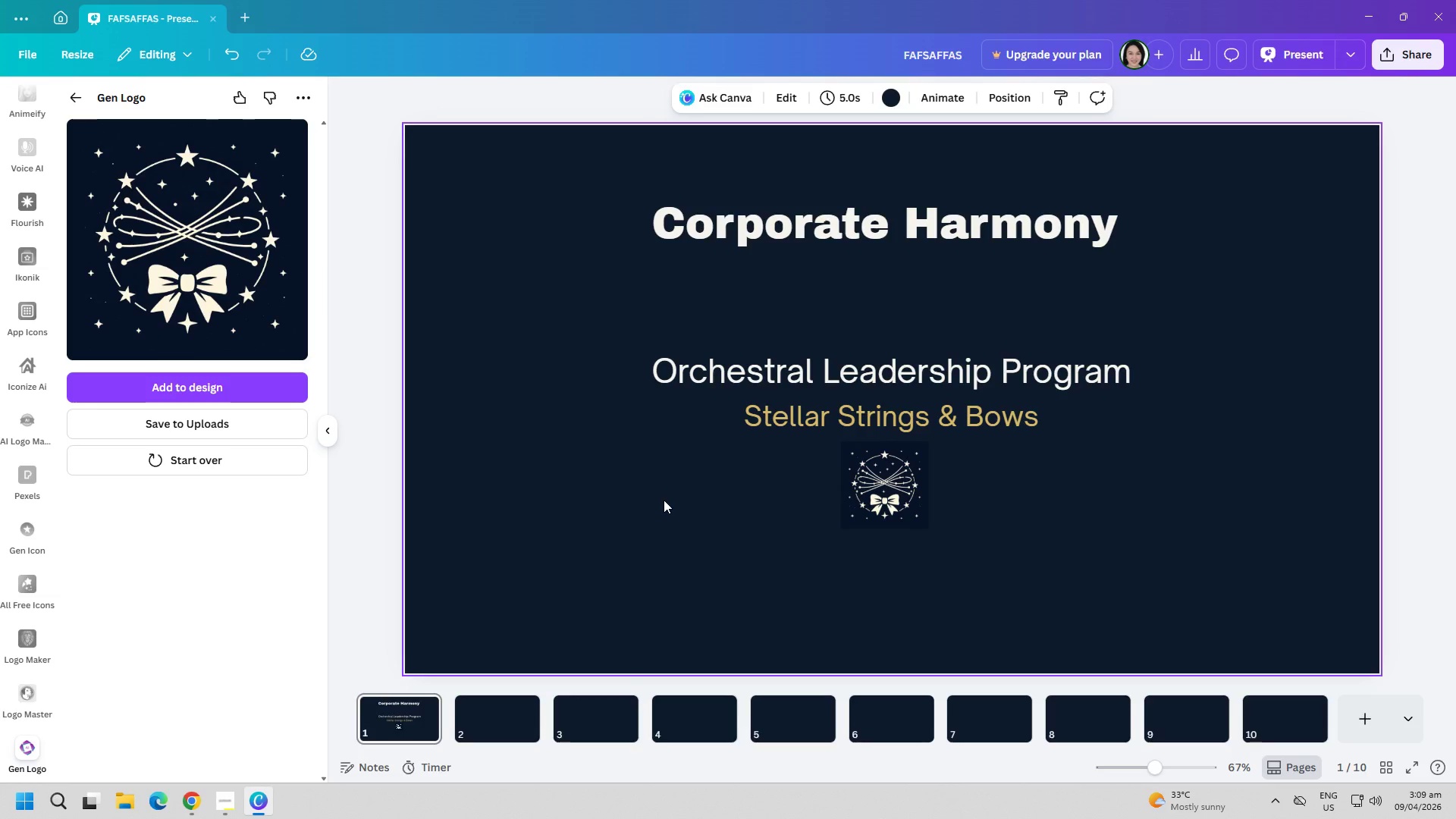 
scroll: coordinate [39, 336], scroll_direction: up, amount: 17.0
 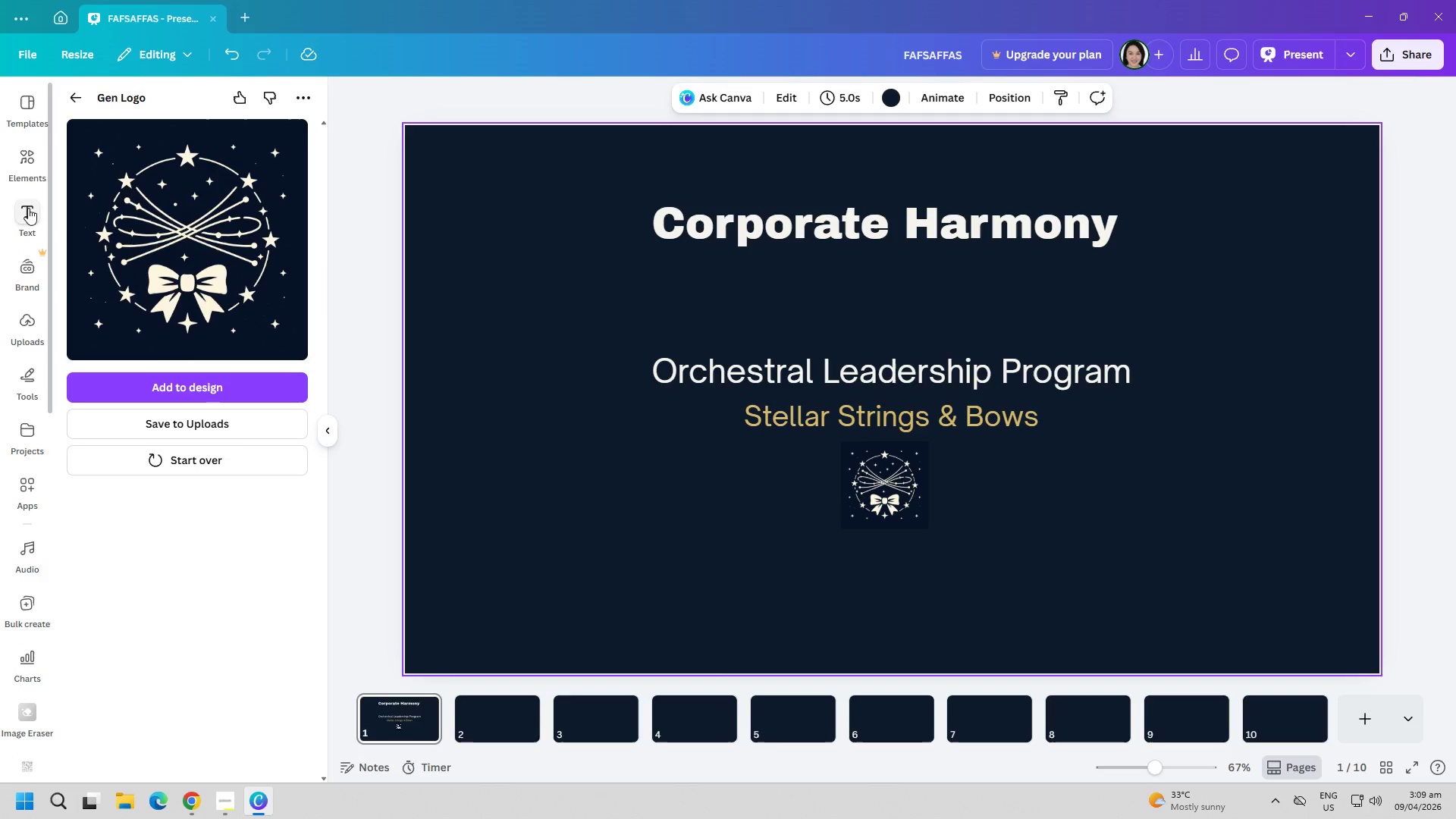 
left_click([28, 220])
 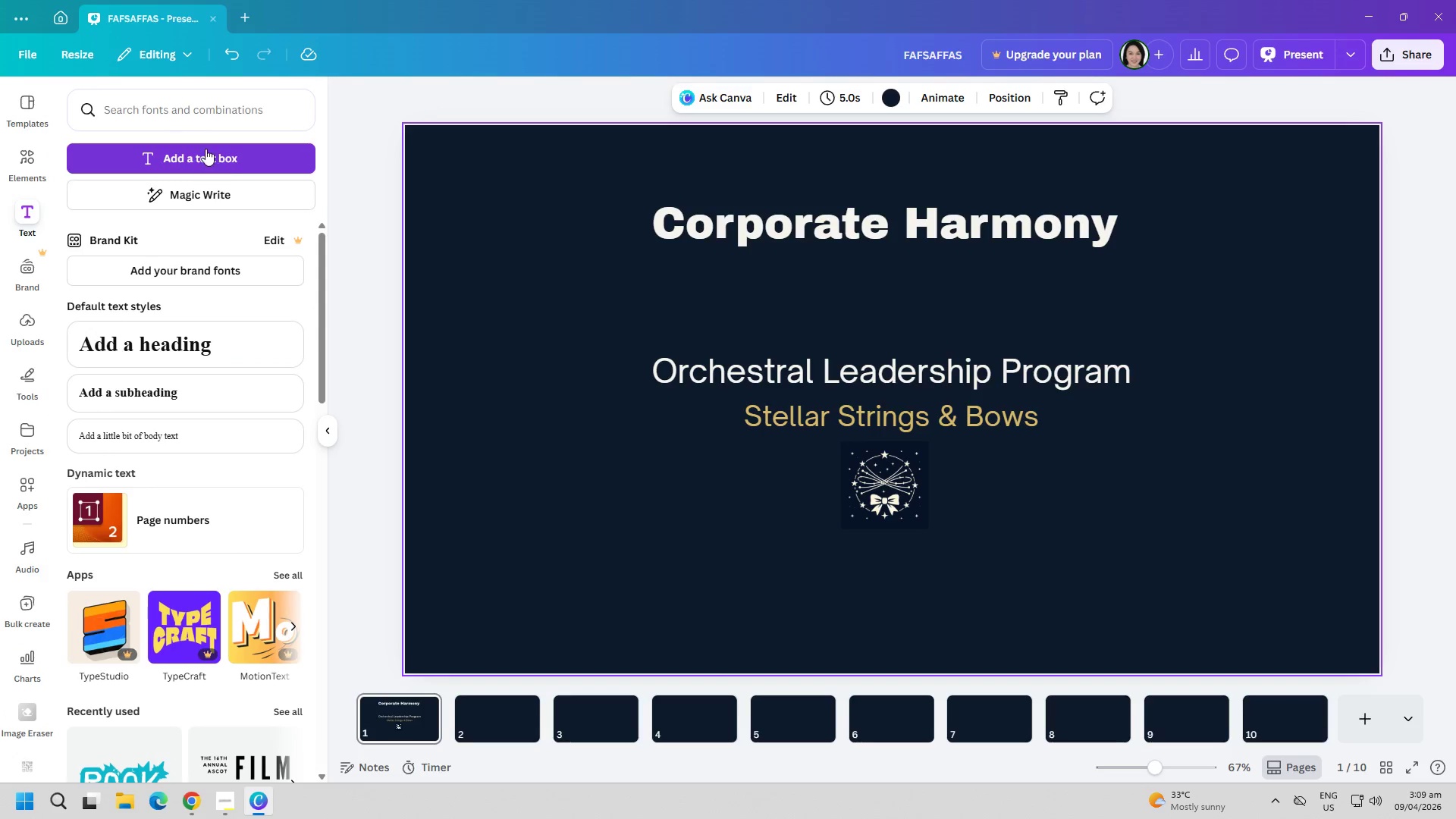 
left_click([215, 156])
 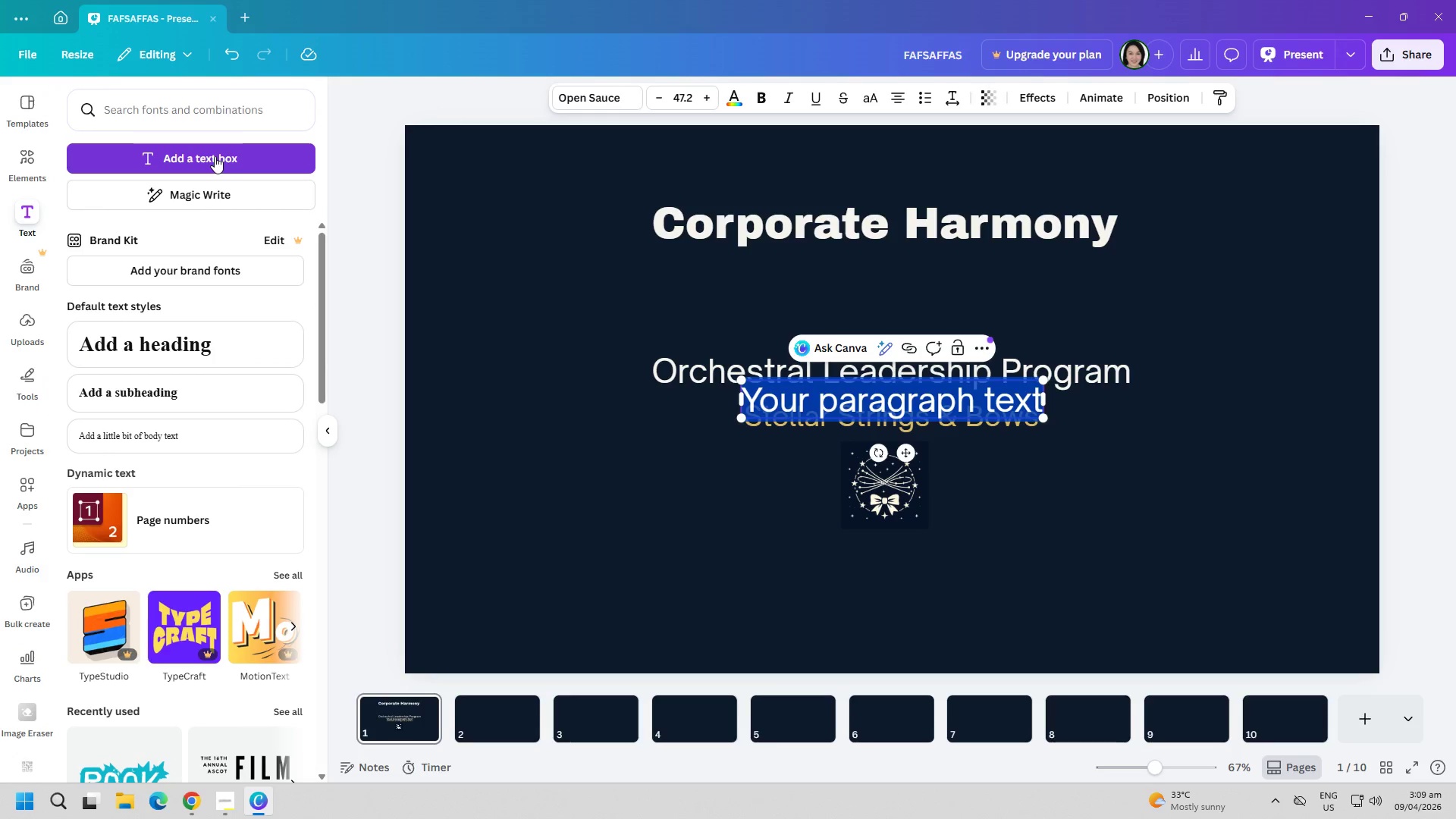 
type(S)
key(Backspace)
type(s)
key(Backspace)
type(STELLAR STRINGS & BOWS)
 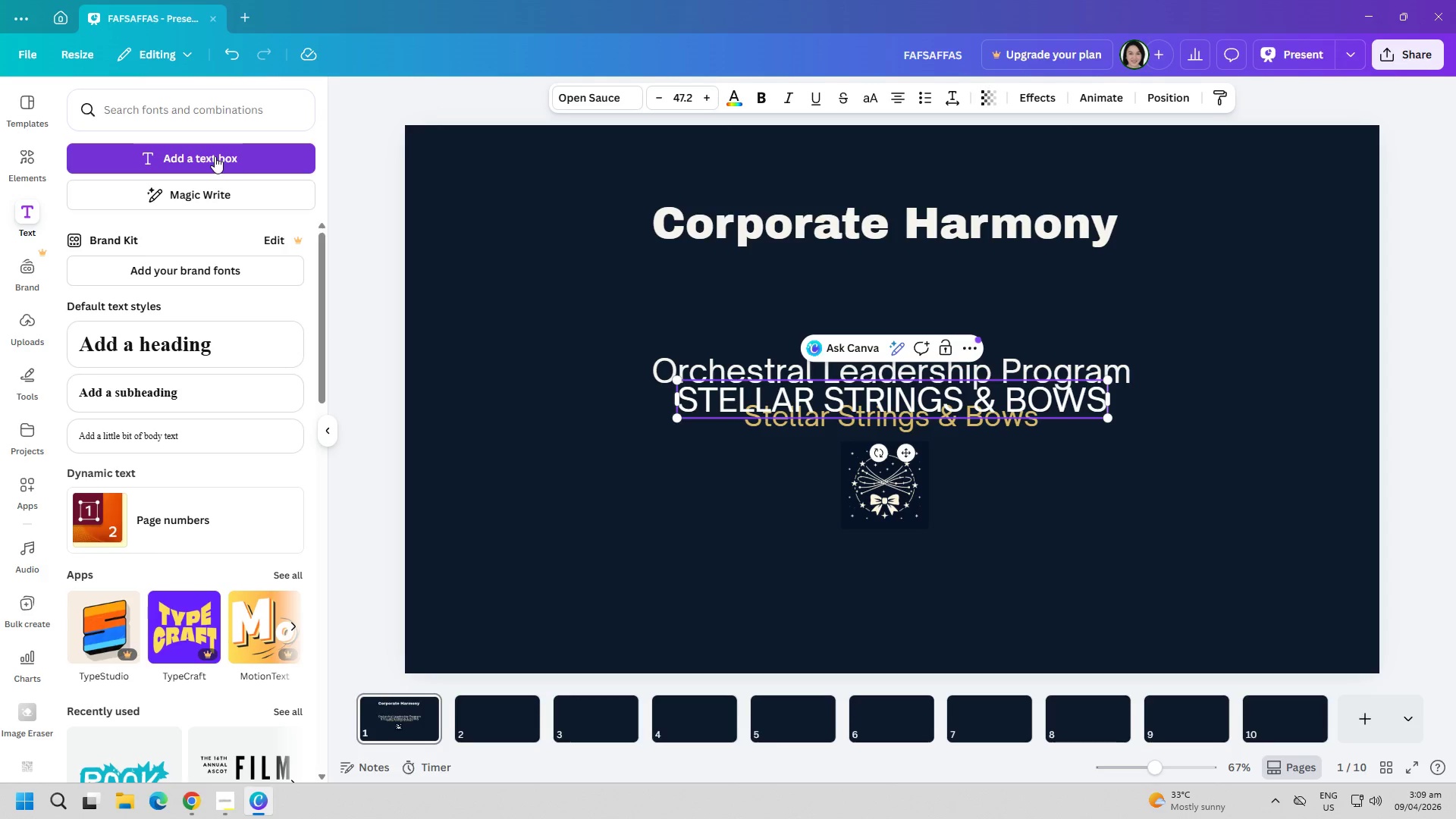 
left_click_drag(start_coordinate=[1066, 554], to_coordinate=[1061, 561])
 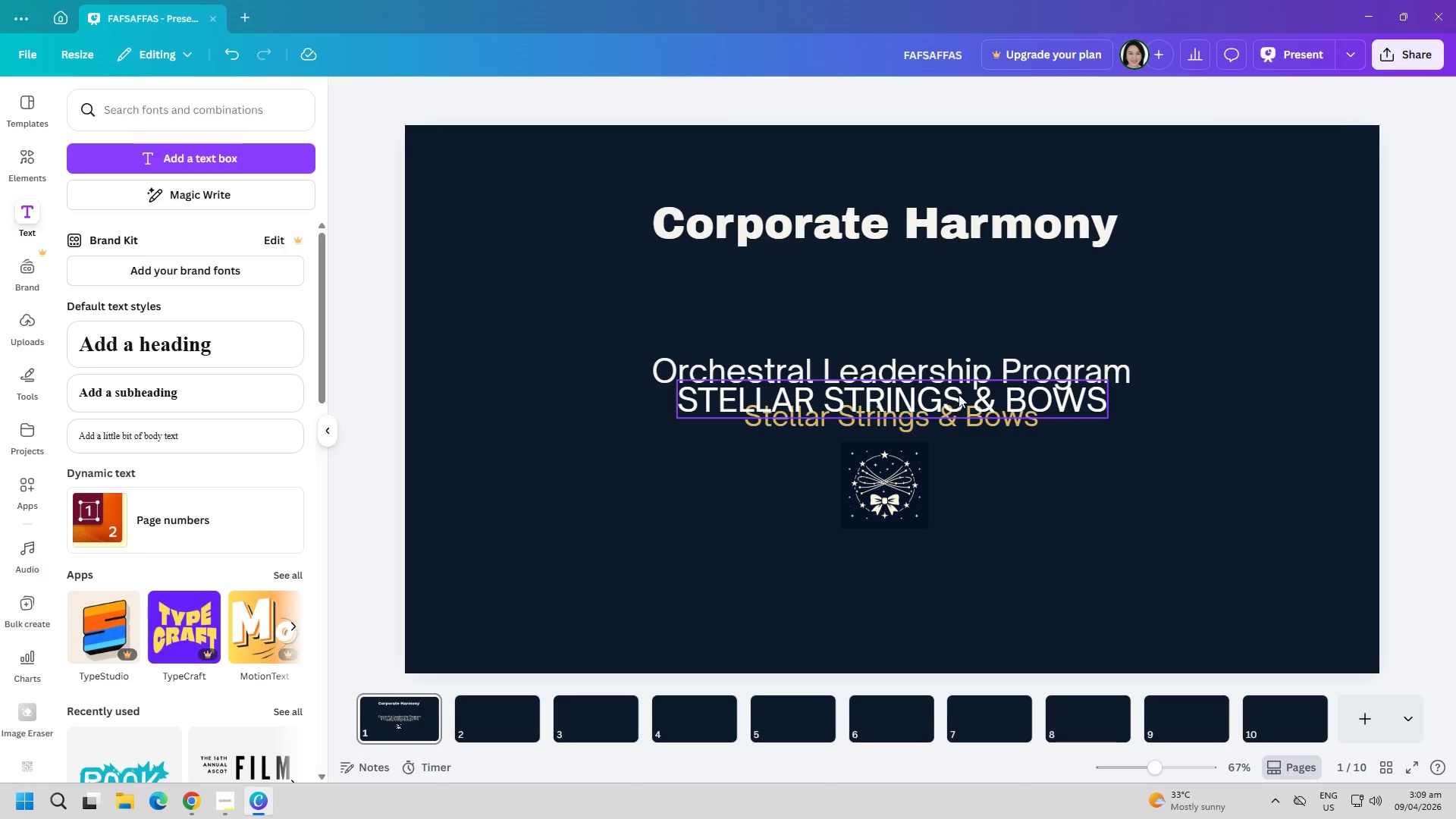 
left_click_drag(start_coordinate=[960, 389], to_coordinate=[979, 544])
 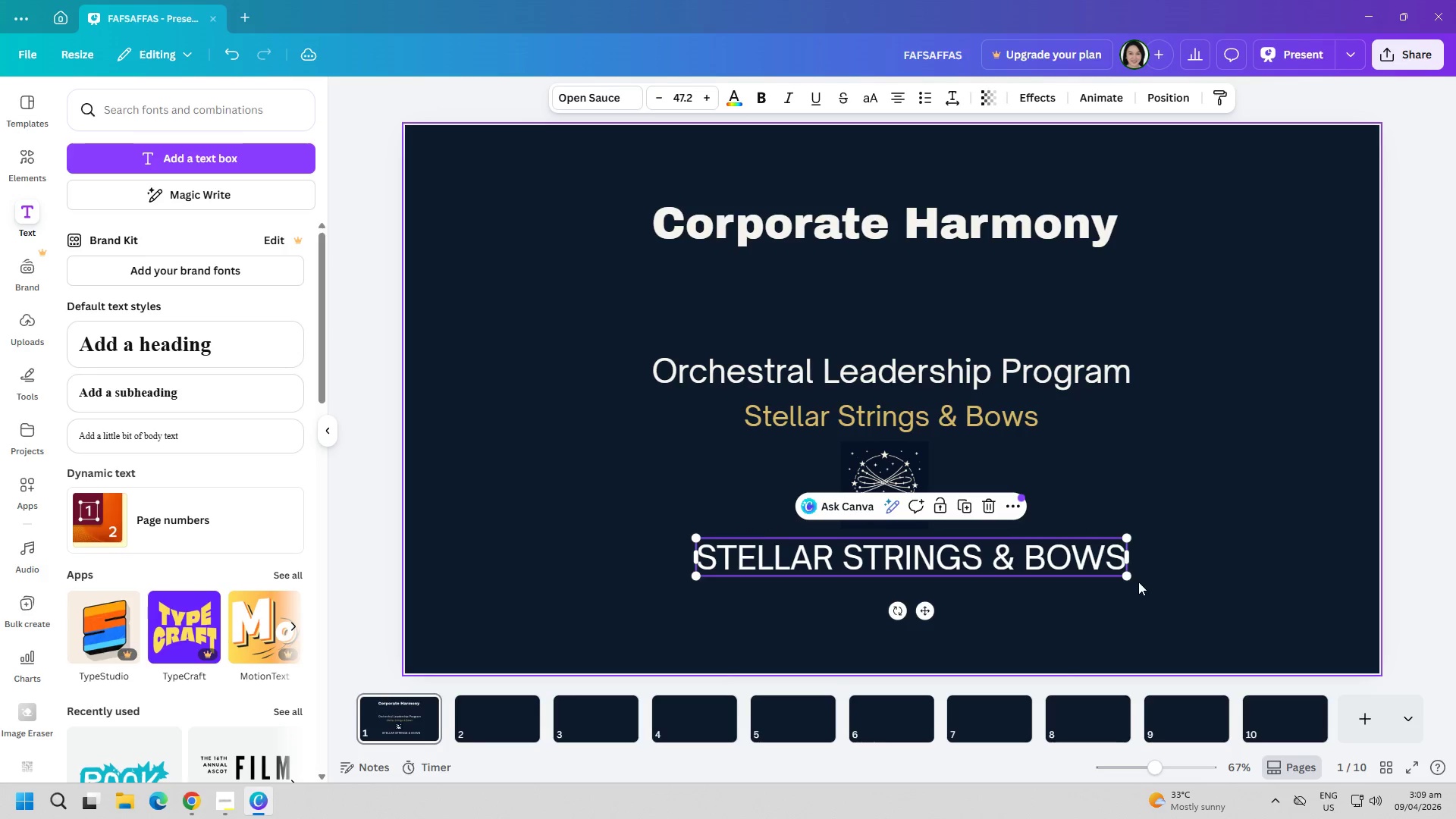 
left_click_drag(start_coordinate=[1128, 579], to_coordinate=[916, 544])
 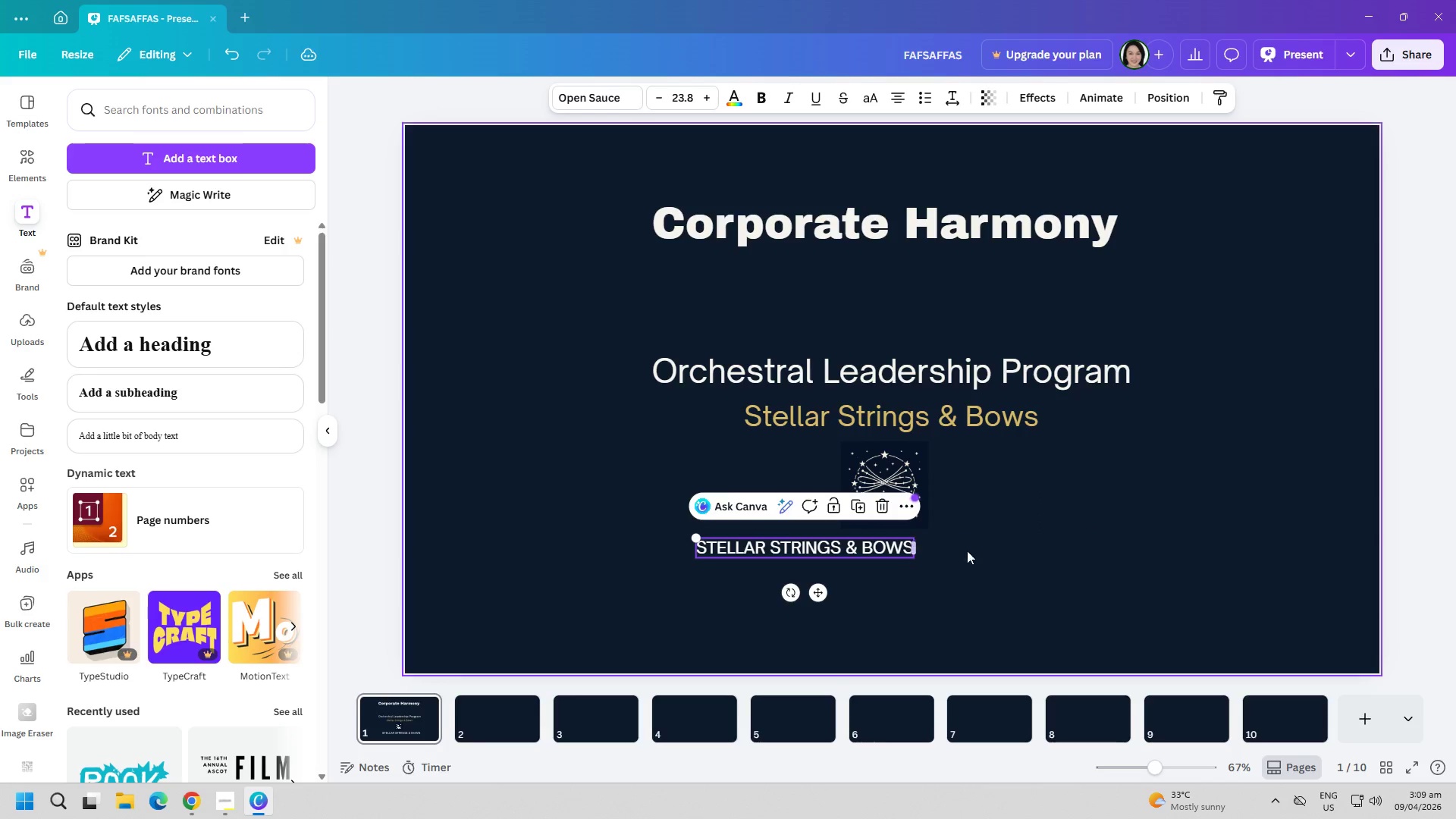 
left_click([1020, 552])
 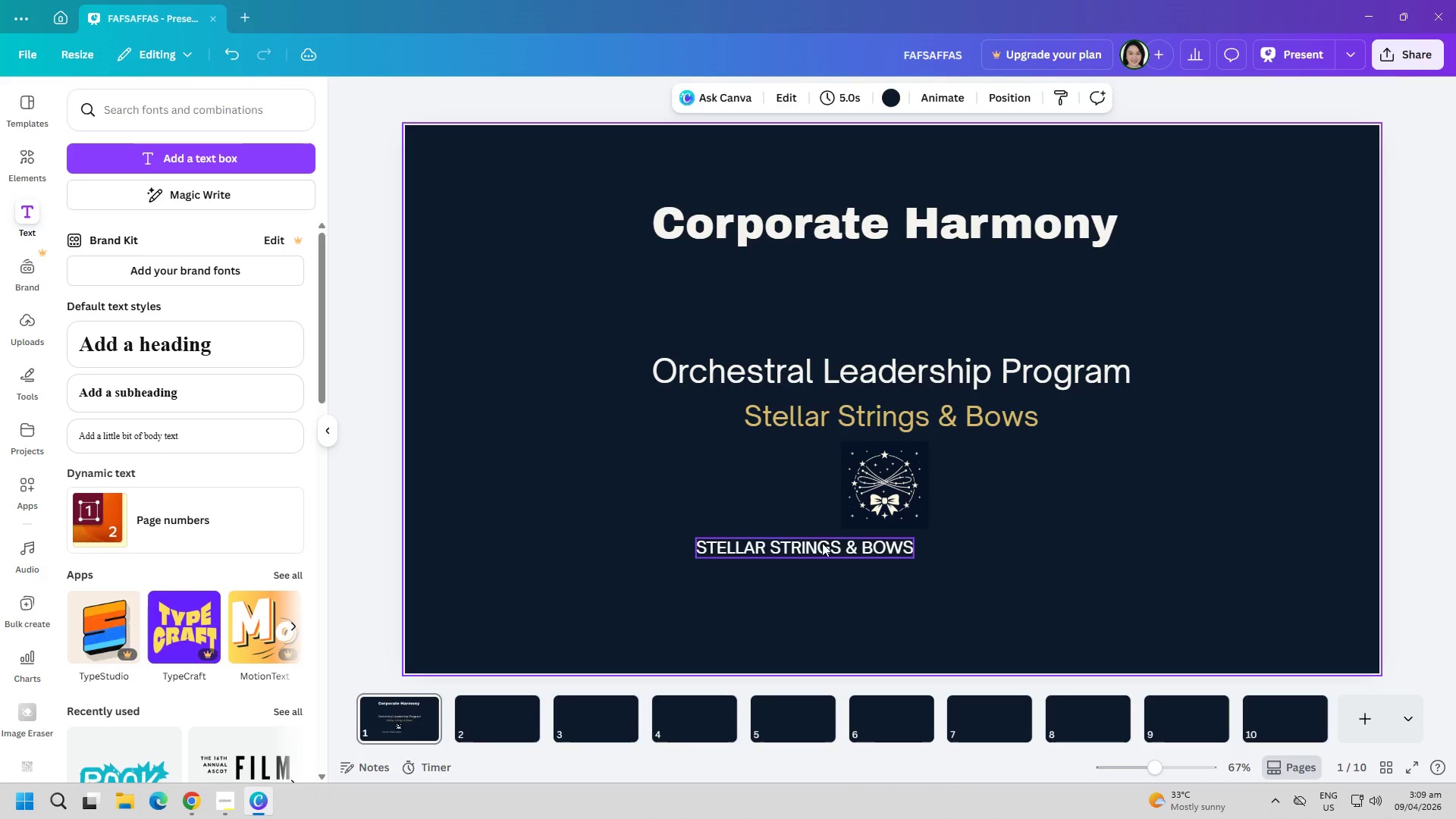 
left_click_drag(start_coordinate=[827, 543], to_coordinate=[900, 535])
 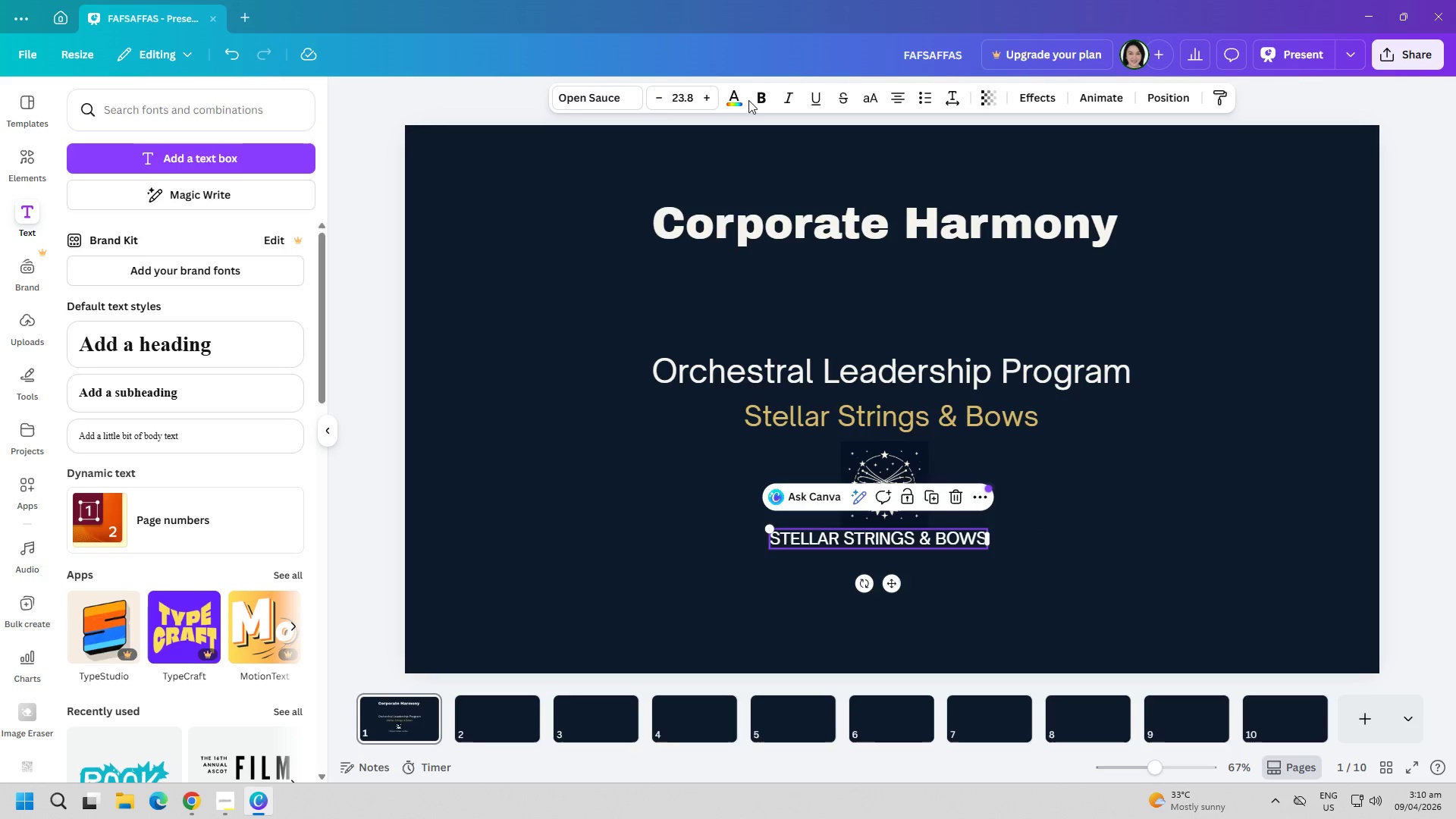 
wait(5.3)
 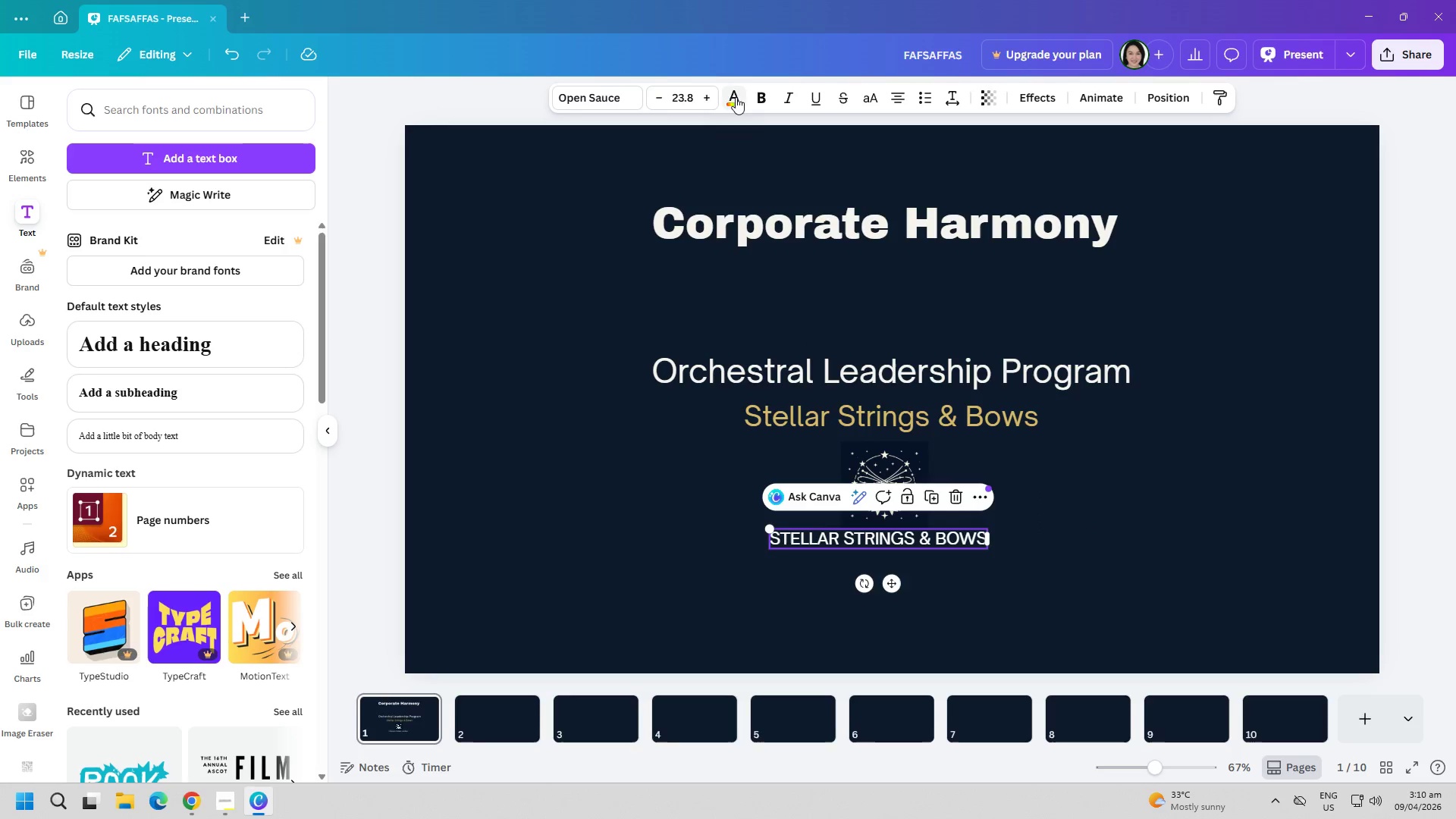 
left_click([757, 100])
 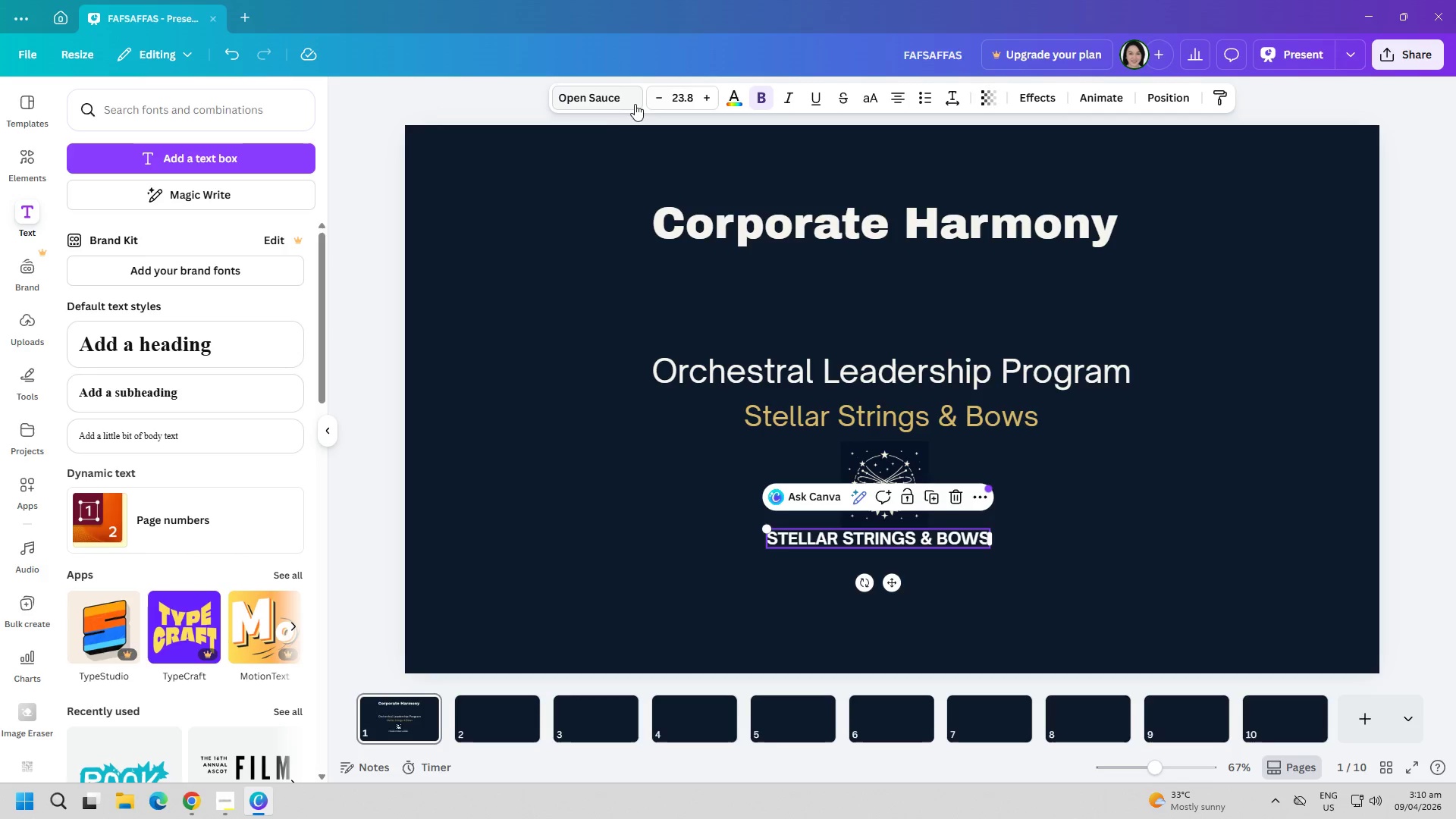 
left_click([631, 101])
 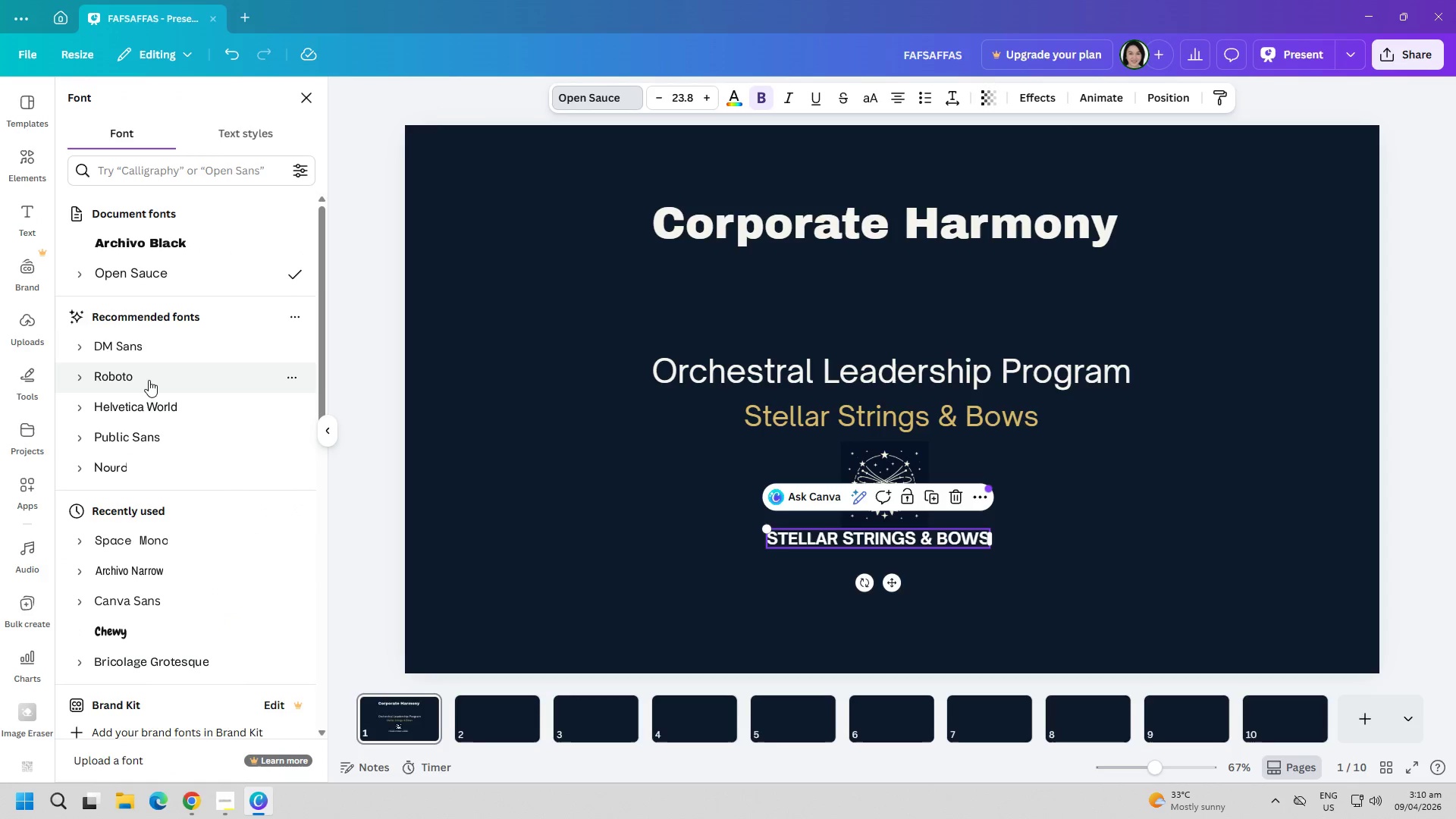 
left_click([149, 380])
 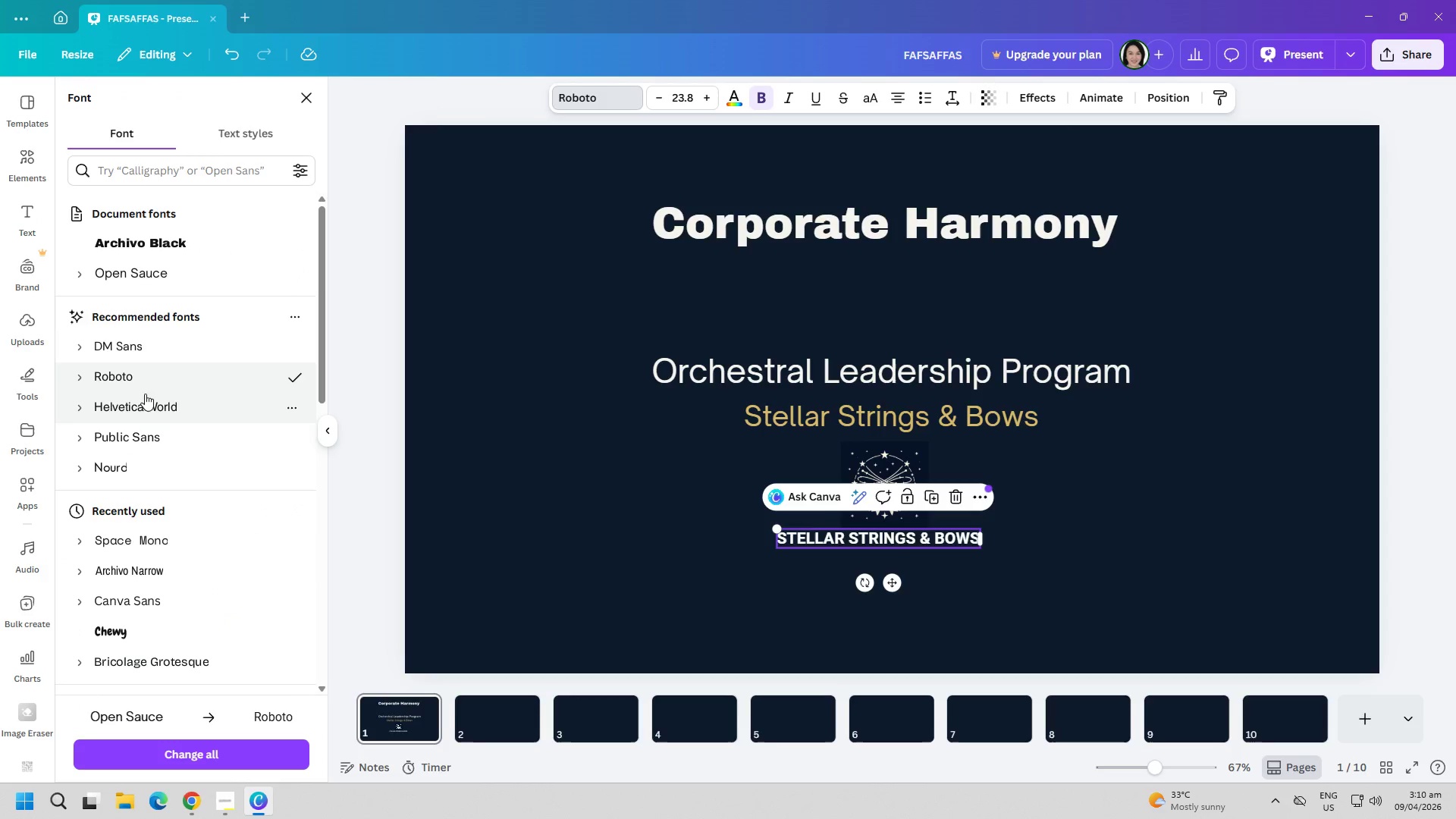 
left_click([151, 404])
 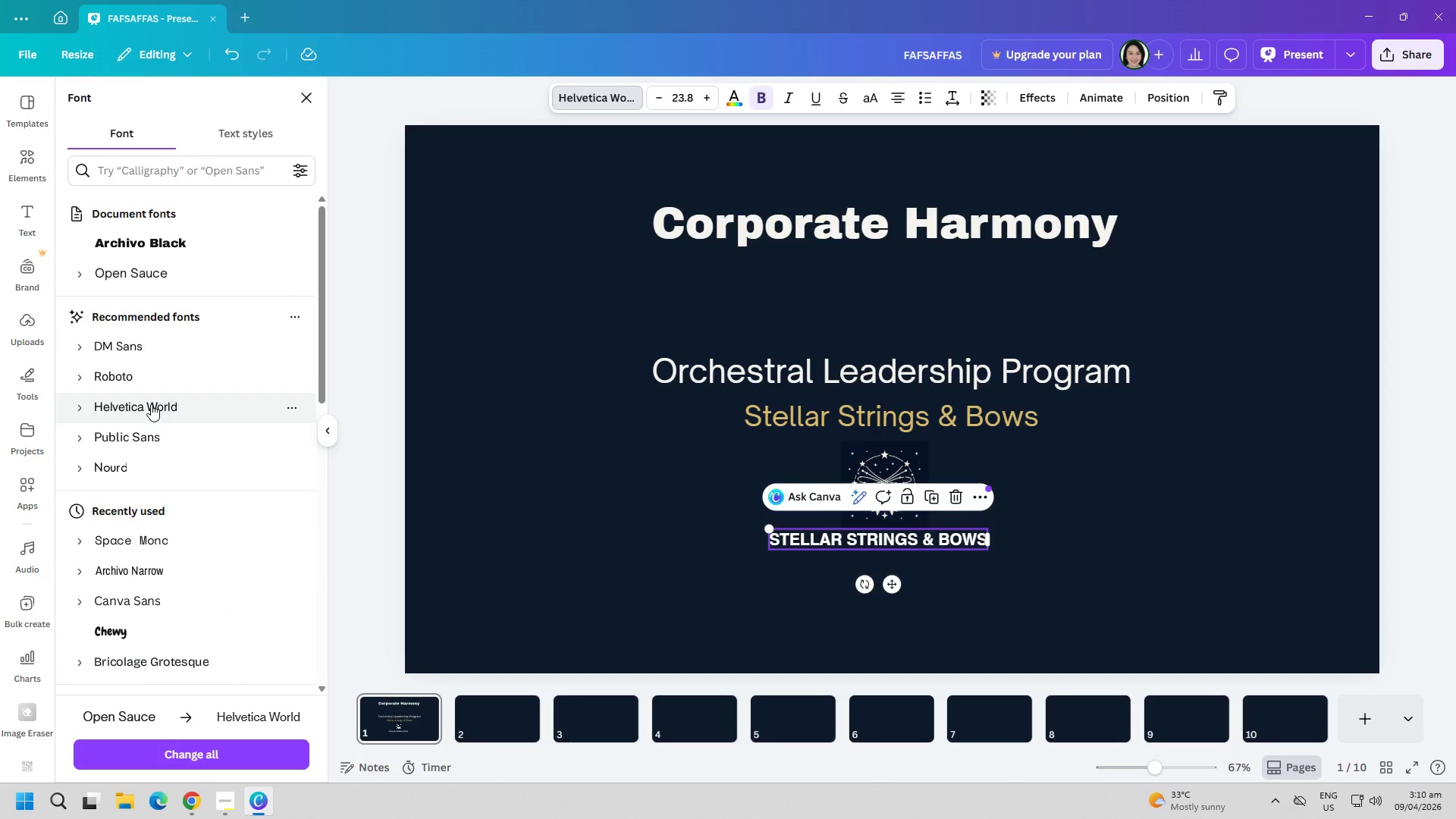 
left_click([138, 345])
 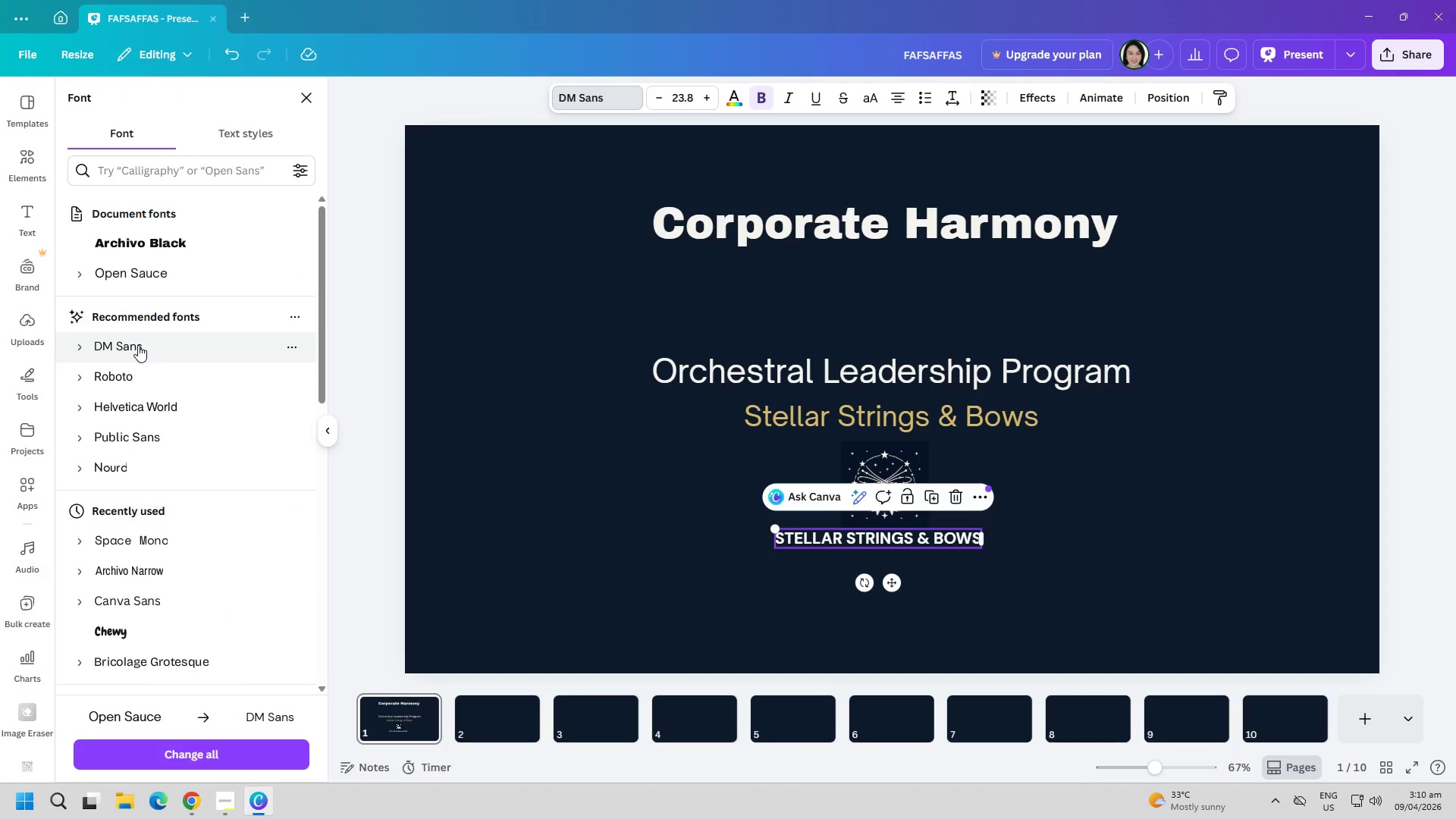 
left_click([638, 609])
 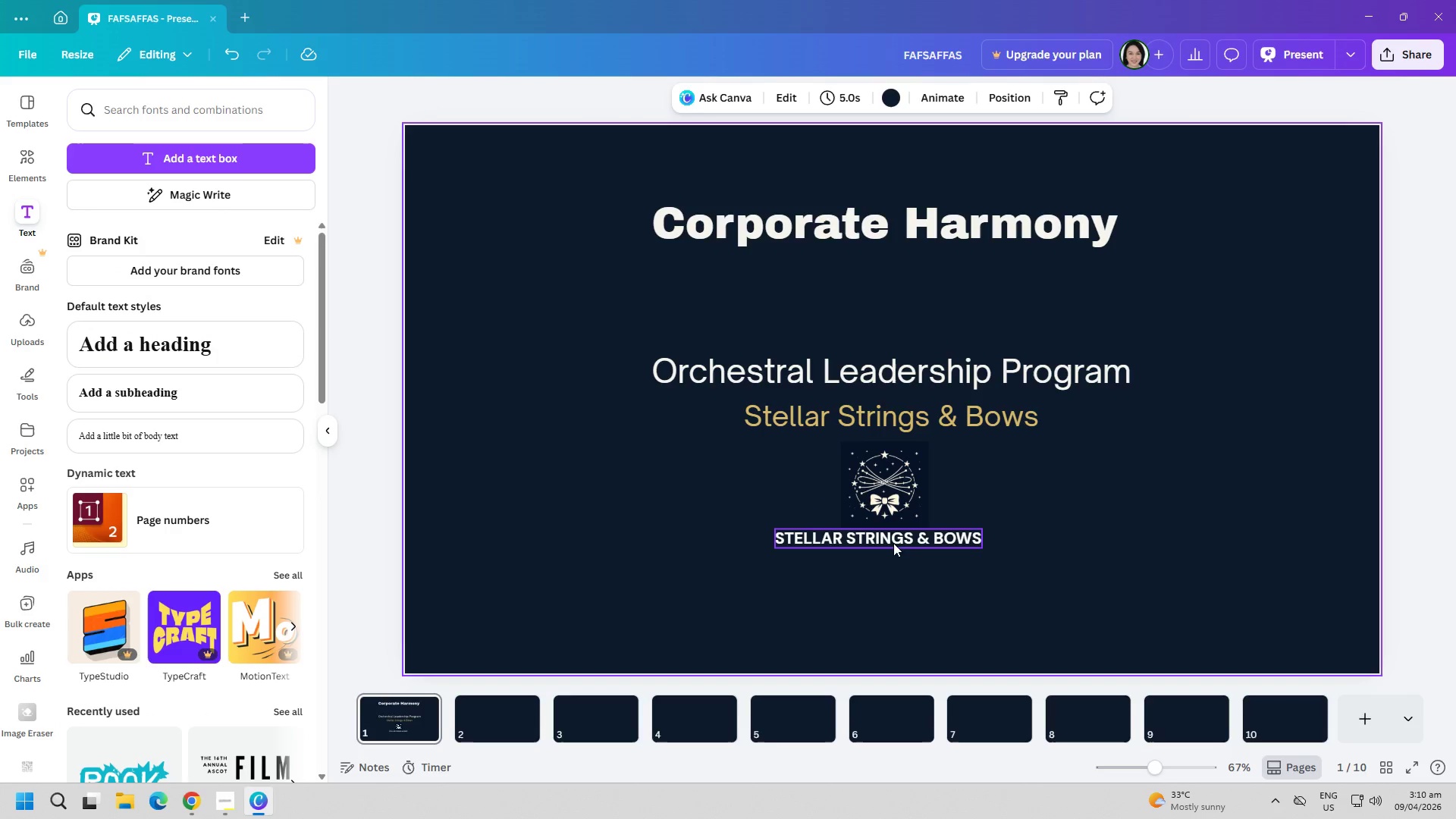 
left_click_drag(start_coordinate=[900, 536], to_coordinate=[908, 536])
 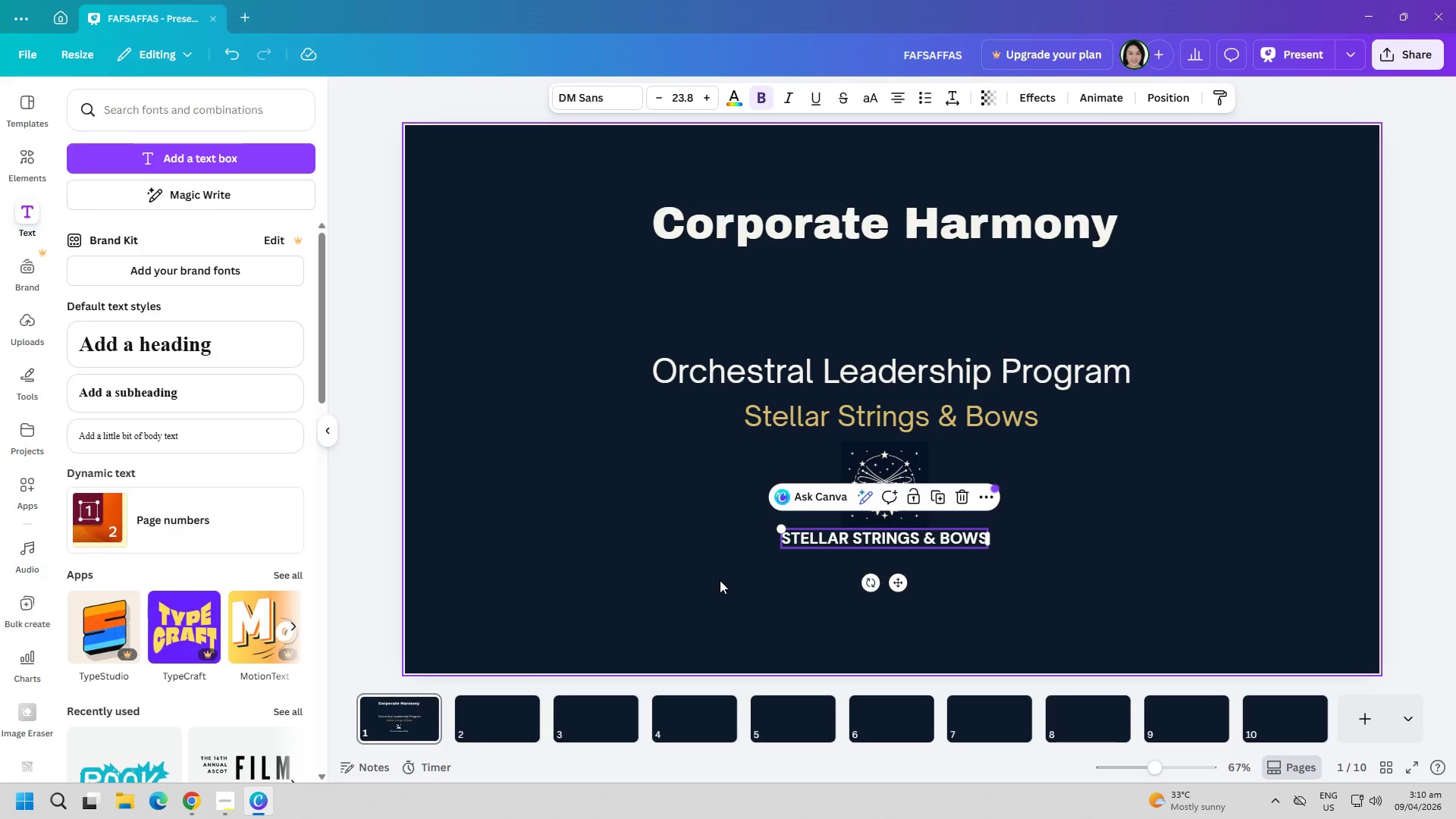 
left_click([720, 580])
 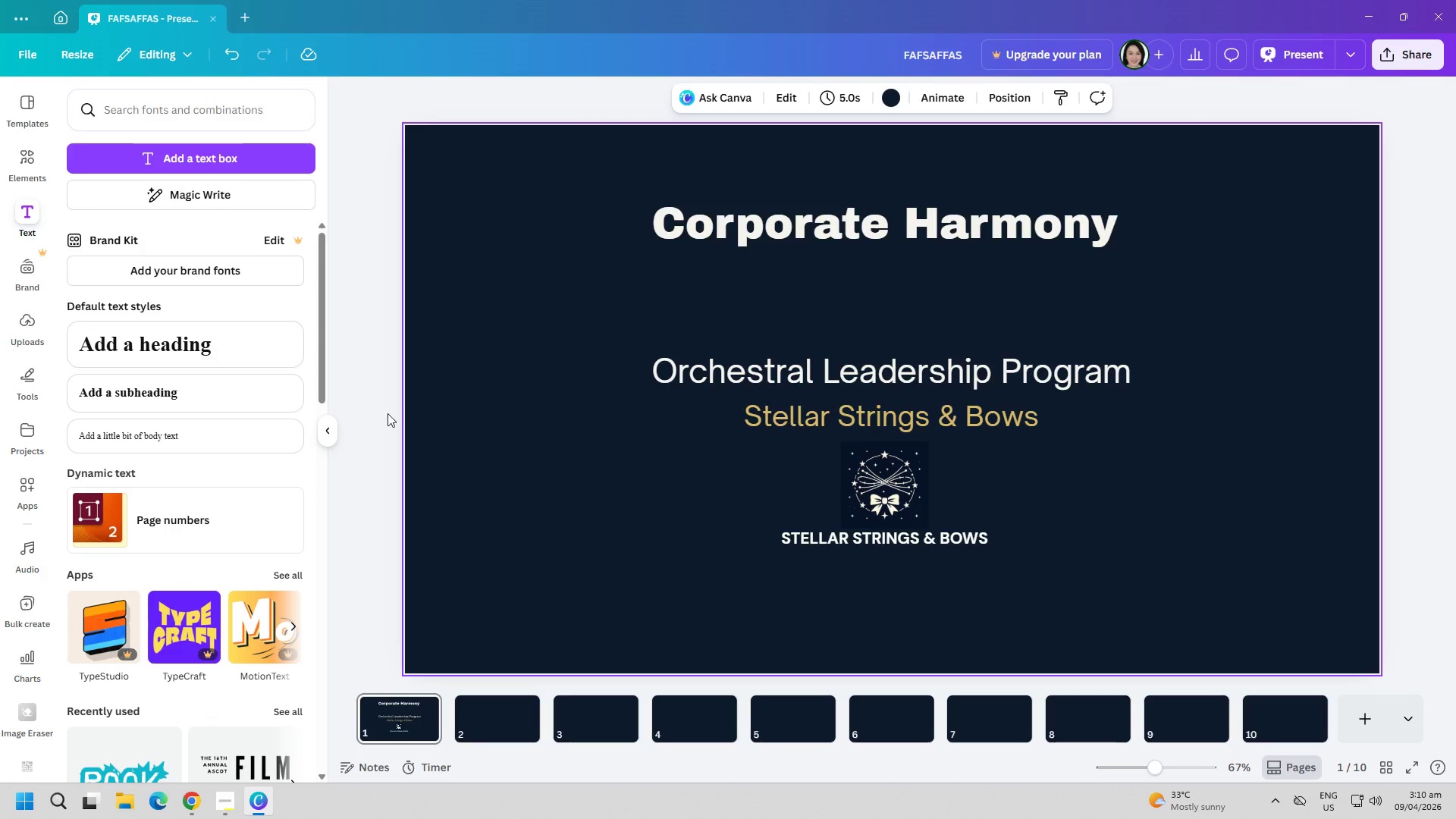 
left_click([168, 168])
 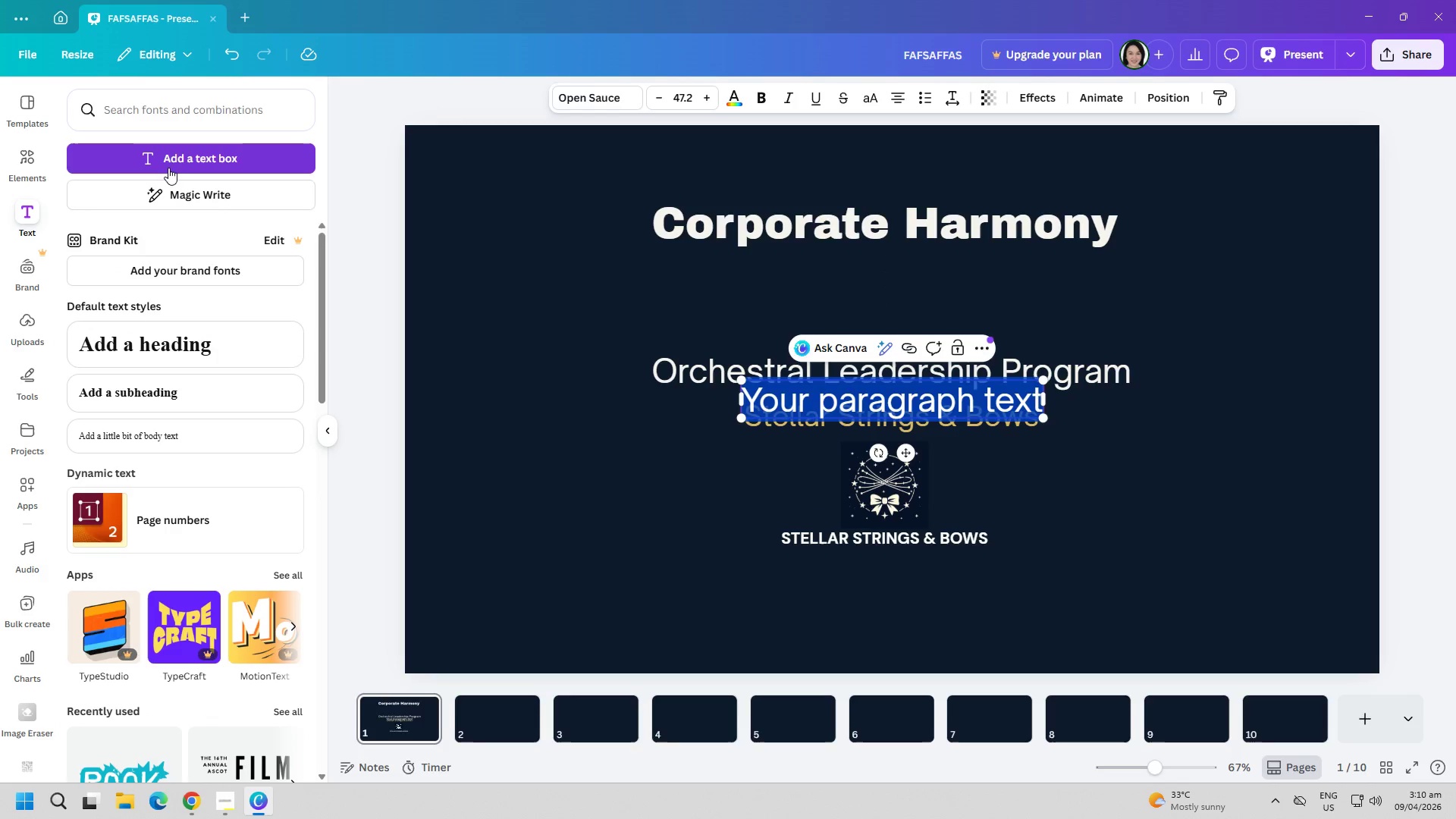 
type(or)
key(Backspace)
key(Backspace)
type(ORCHESTRAL LEADERSHIP)
 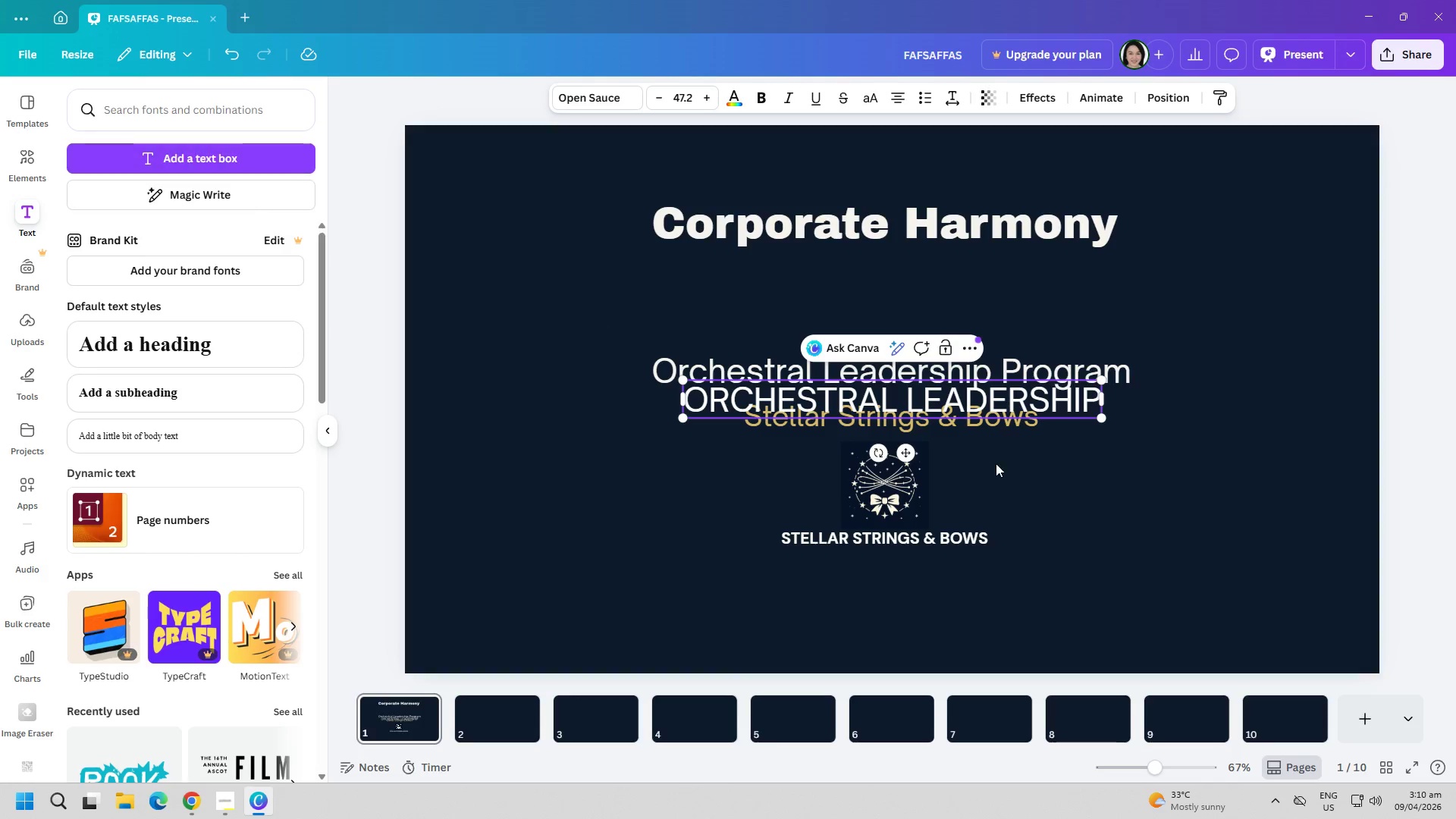 
key(Control+ControlLeft)
 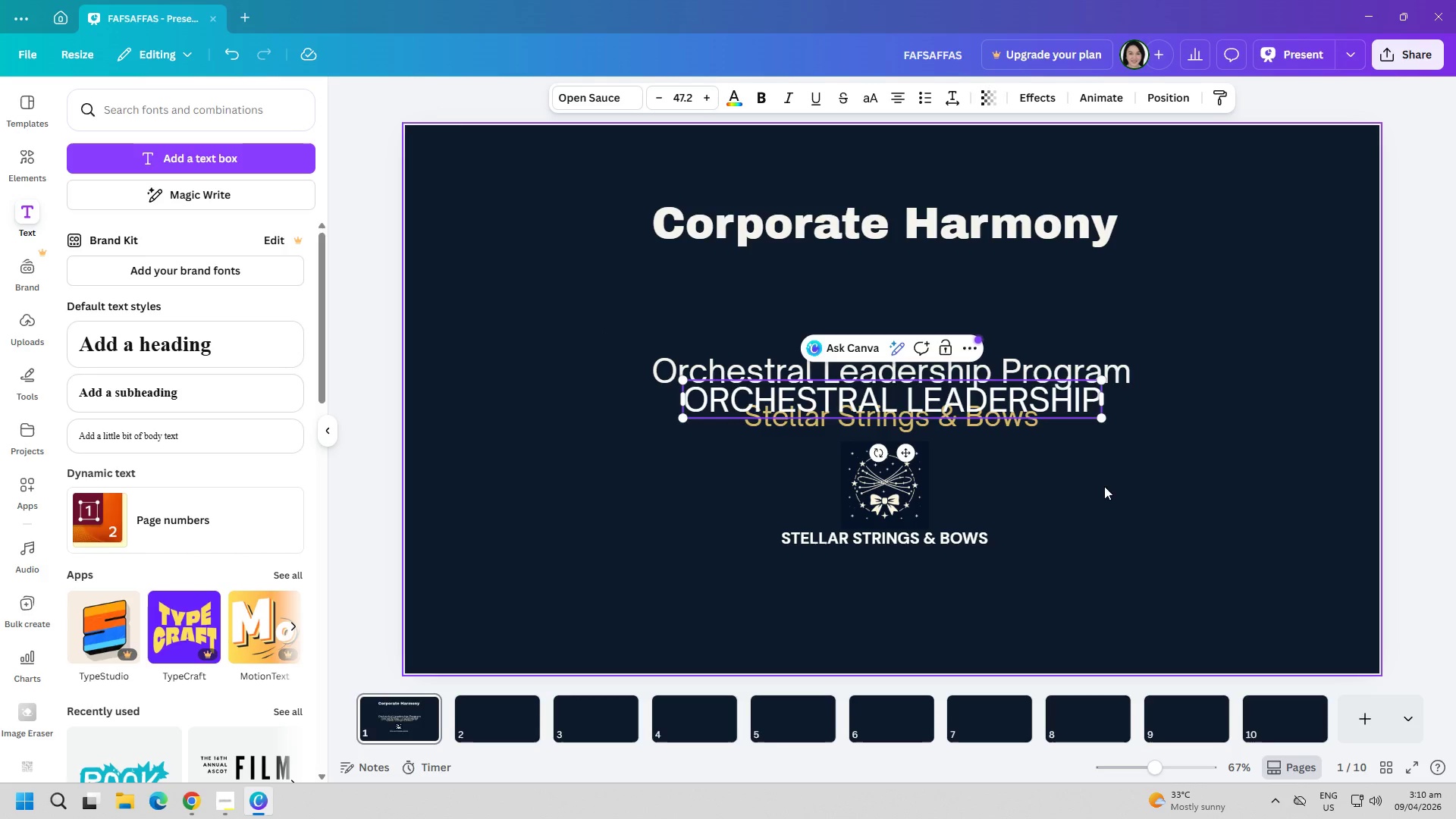 
key(Control+A)
 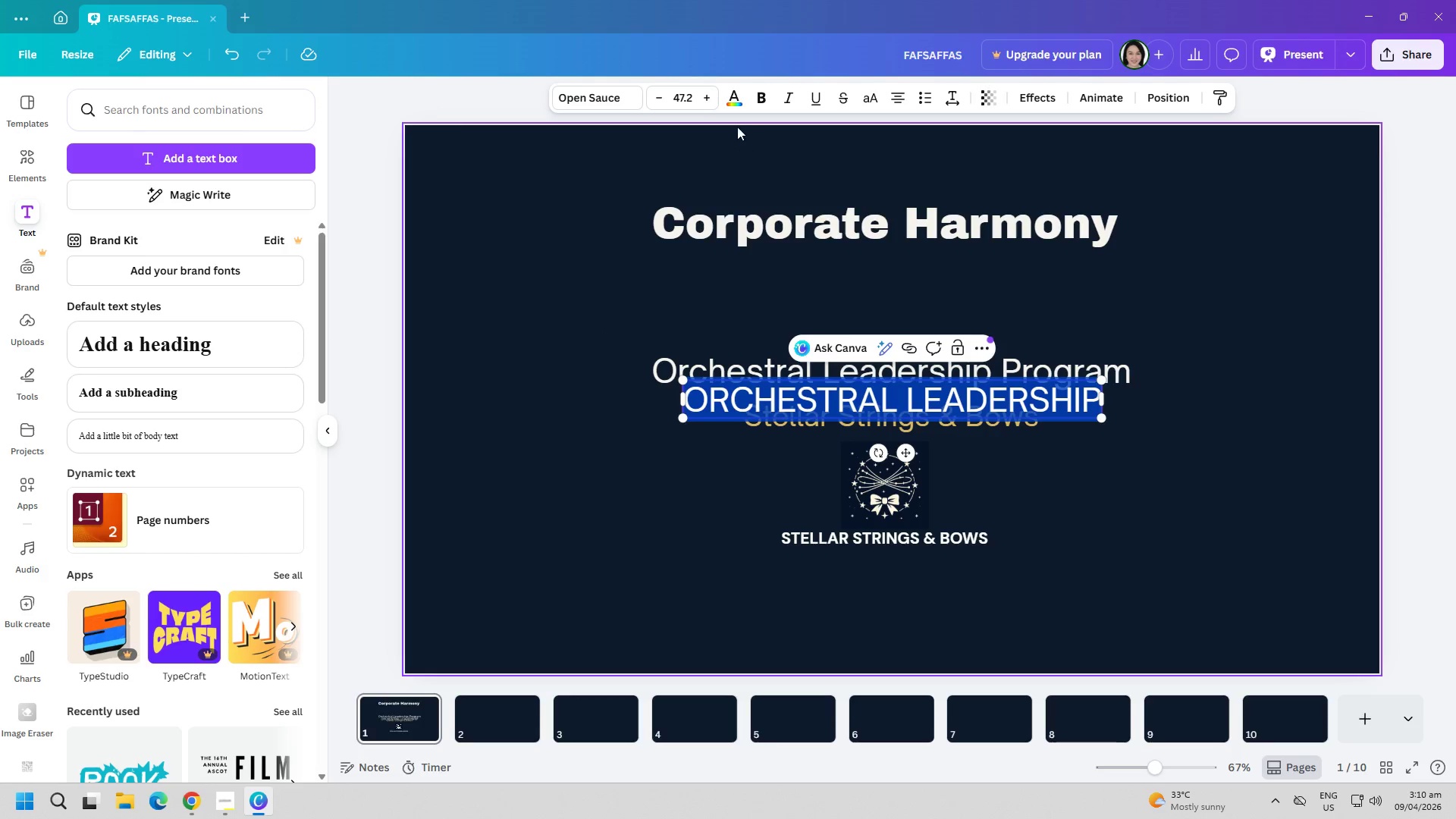 
left_click([733, 101])
 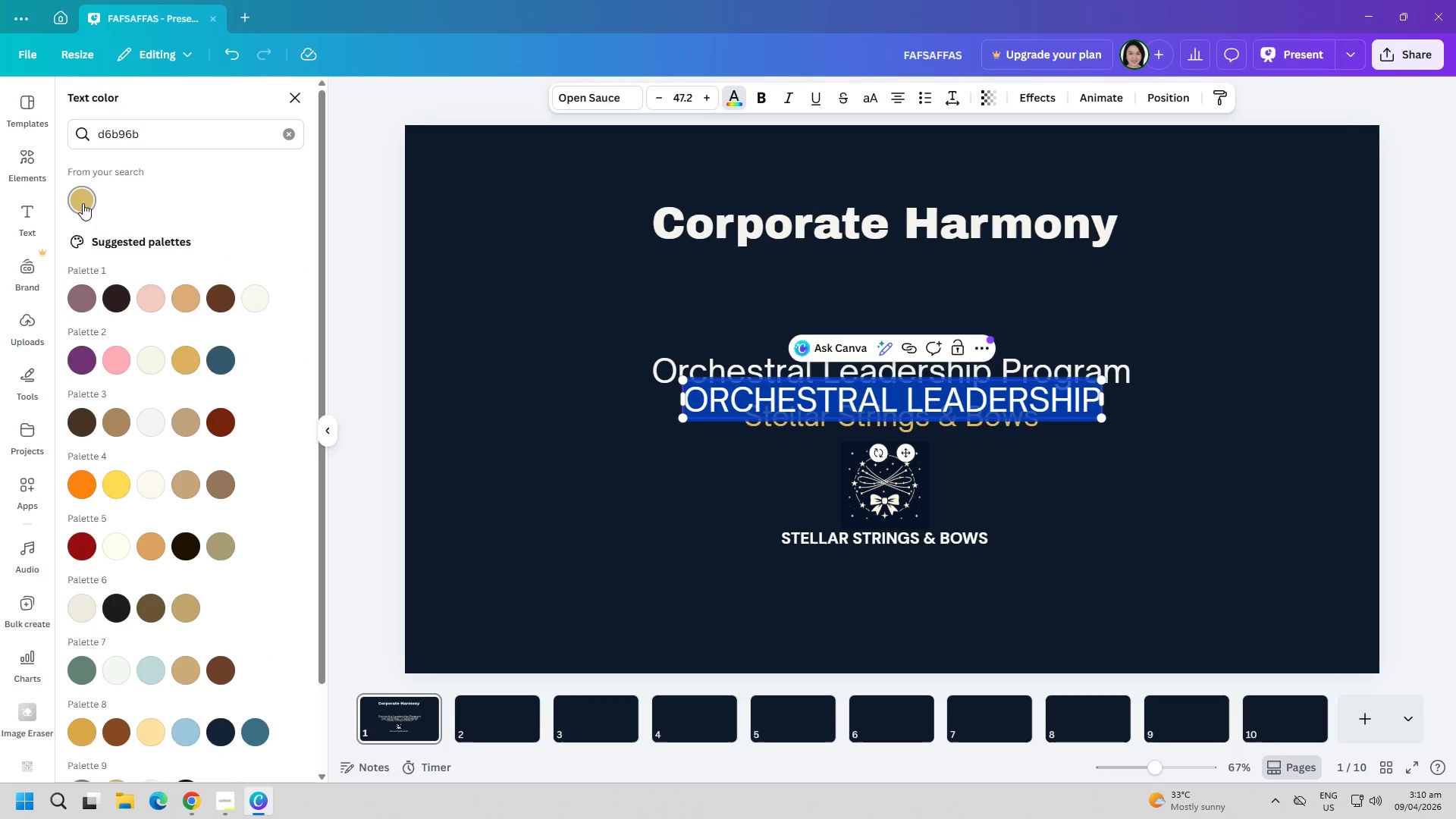 
double_click([632, 527])
 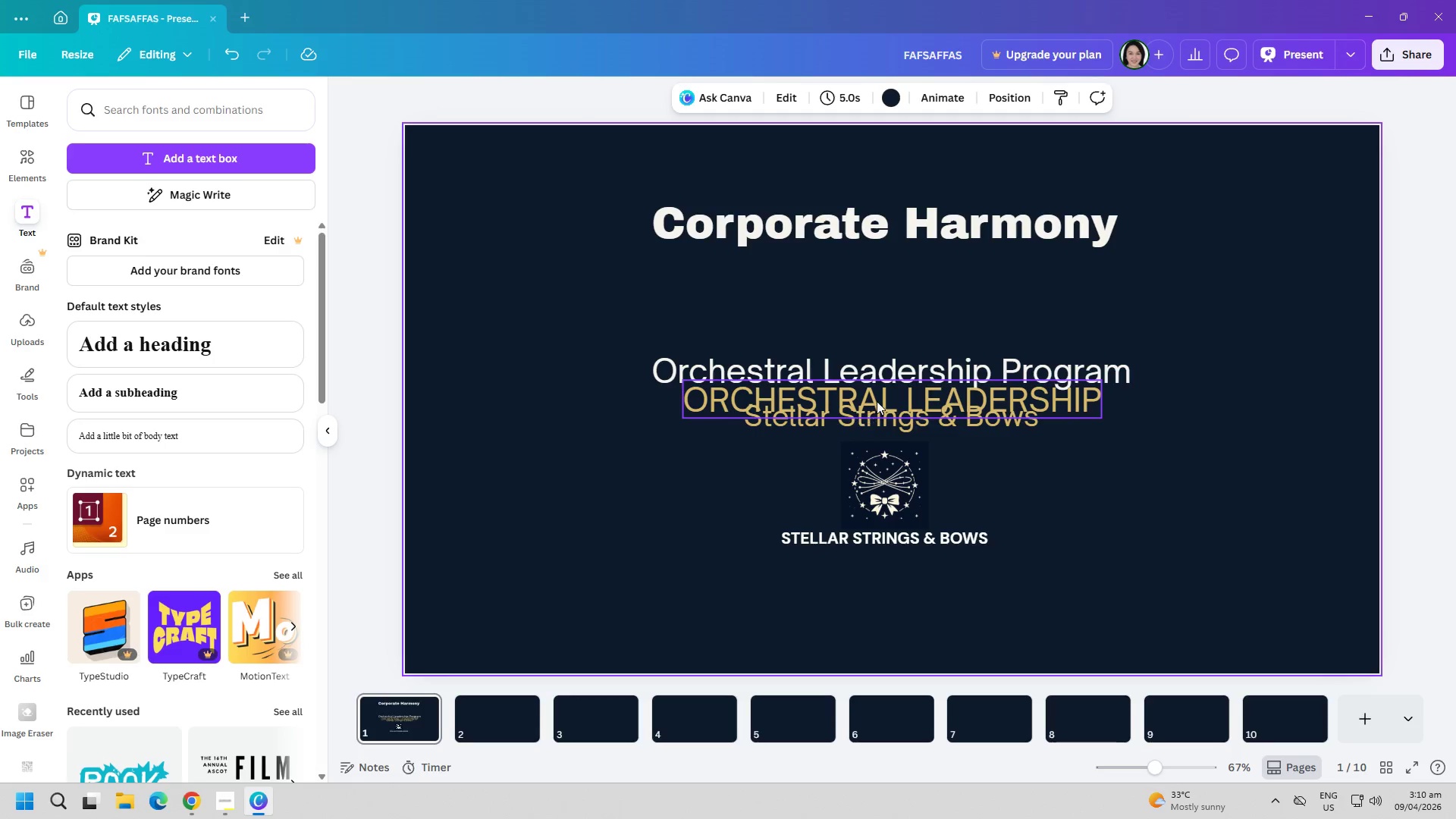 
left_click_drag(start_coordinate=[877, 400], to_coordinate=[899, 577])
 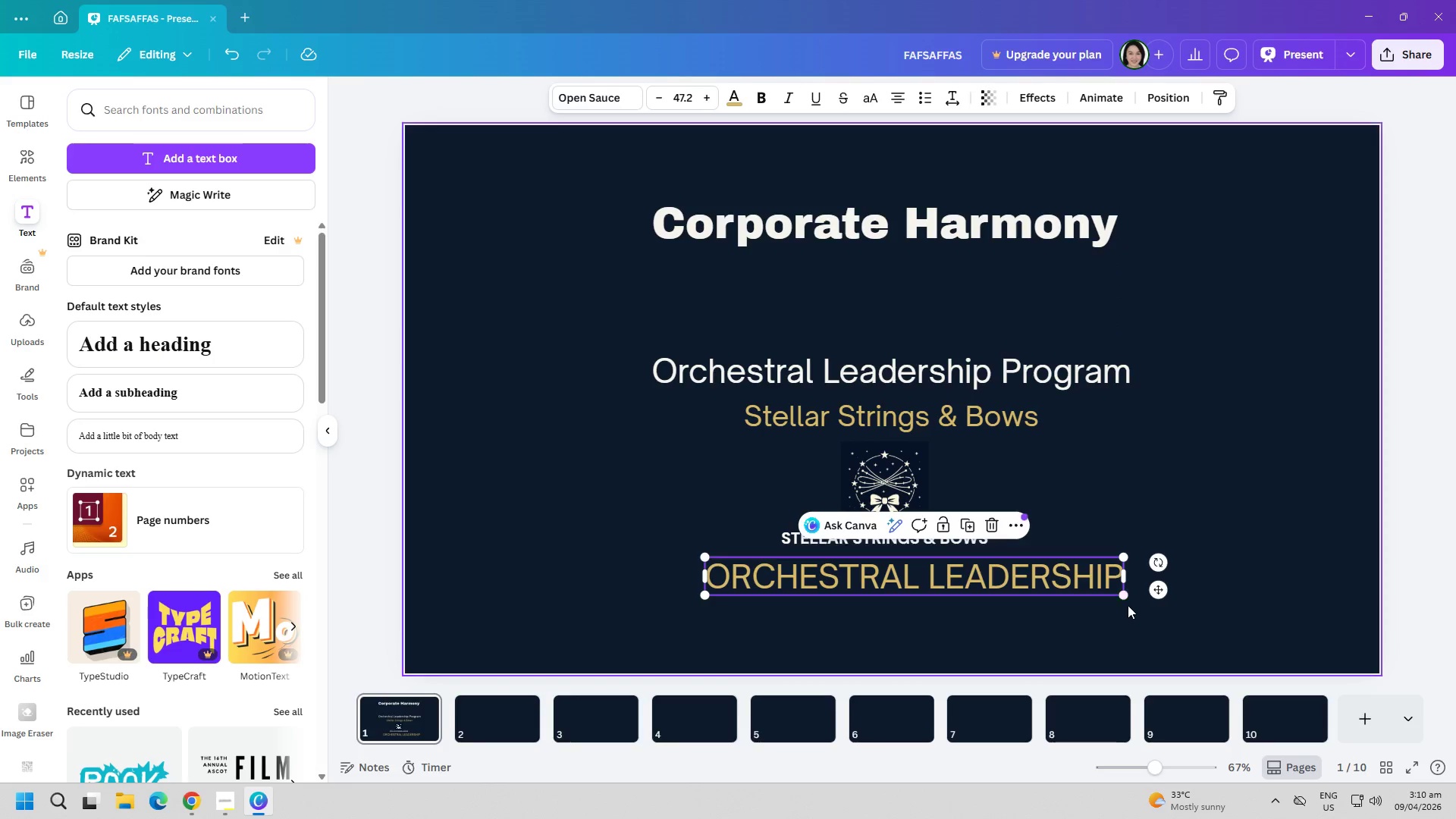 
left_click_drag(start_coordinate=[1127, 595], to_coordinate=[871, 558])
 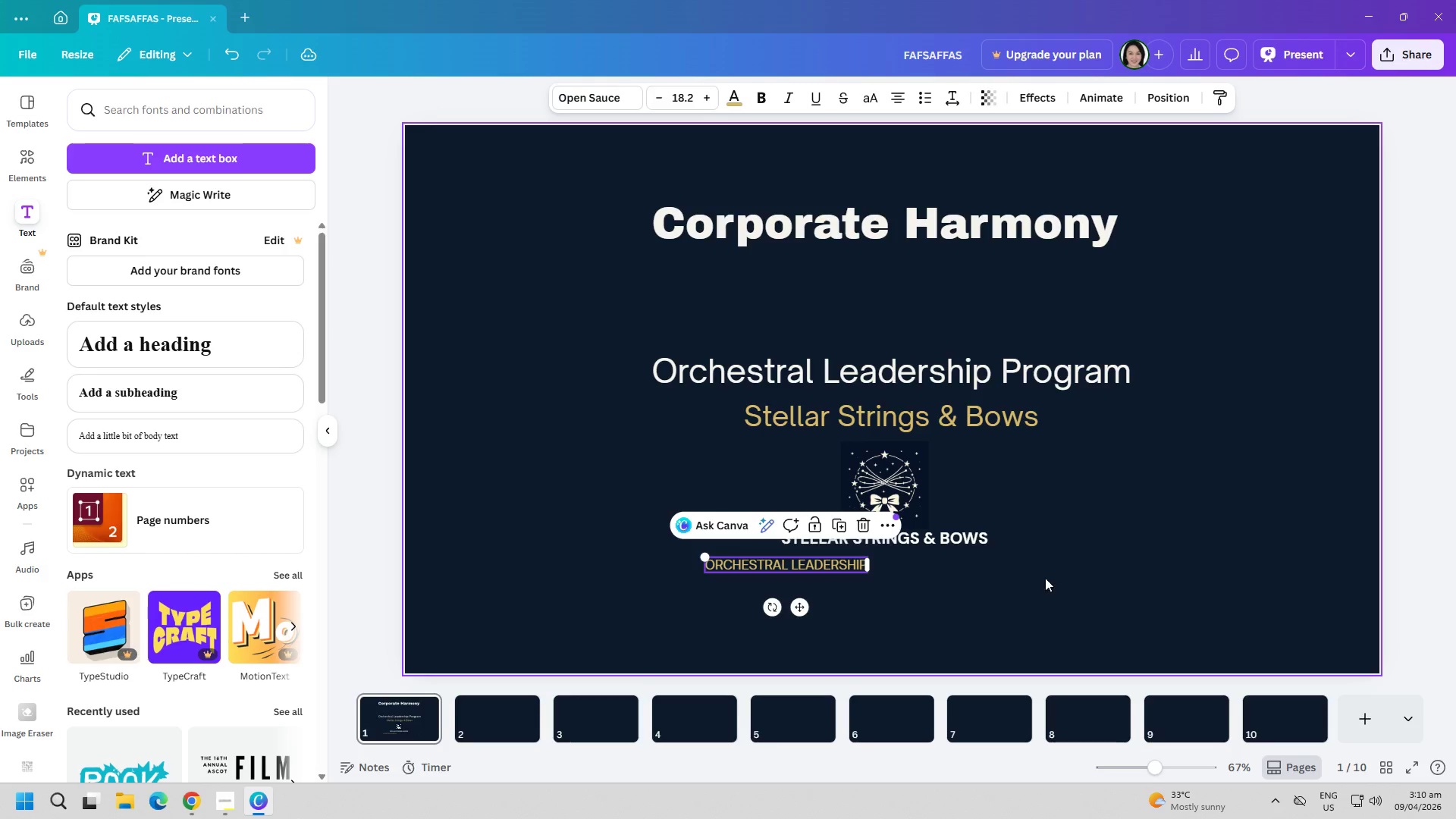 
left_click([1064, 579])
 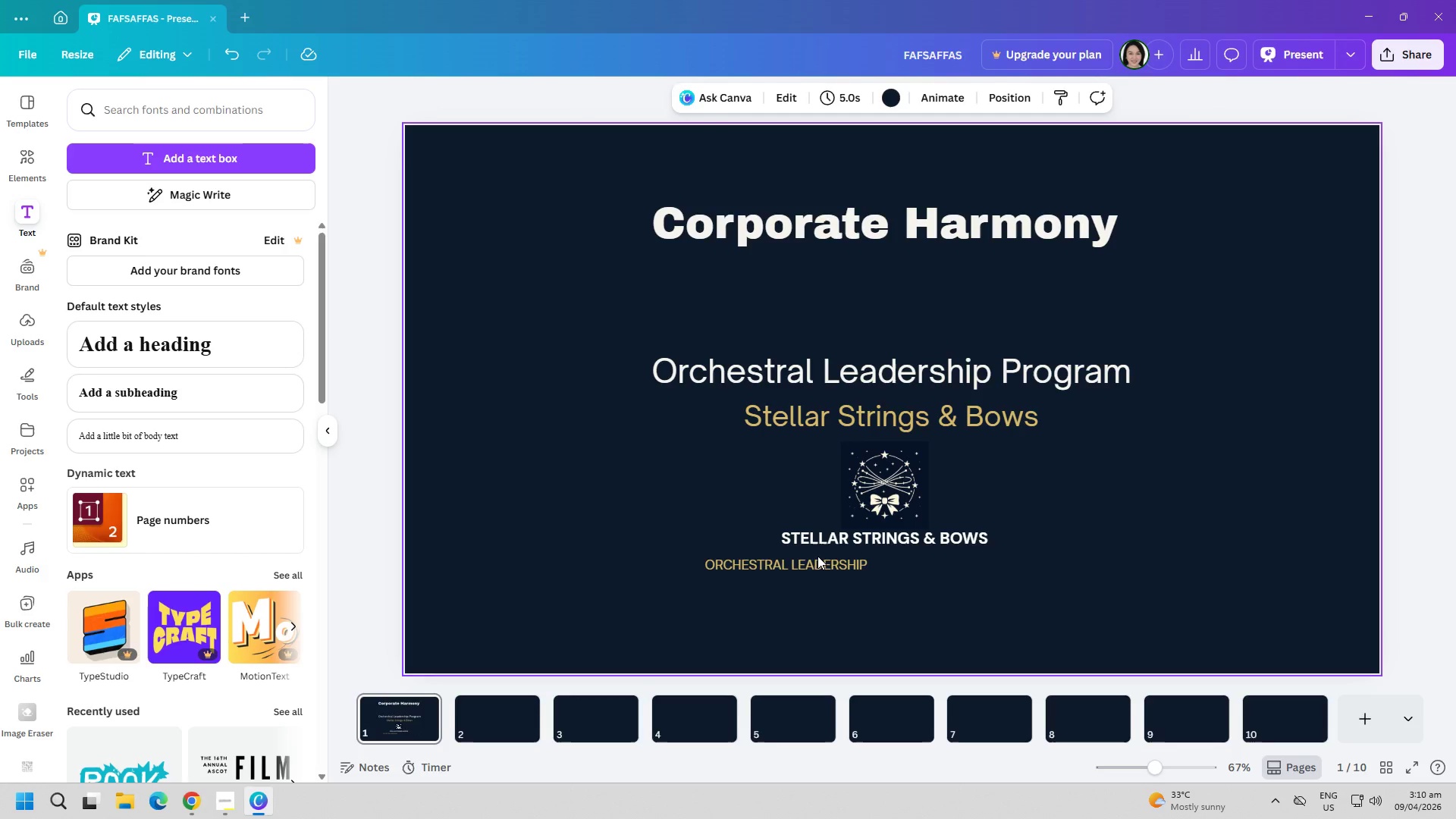 
left_click_drag(start_coordinate=[818, 561], to_coordinate=[912, 553])
 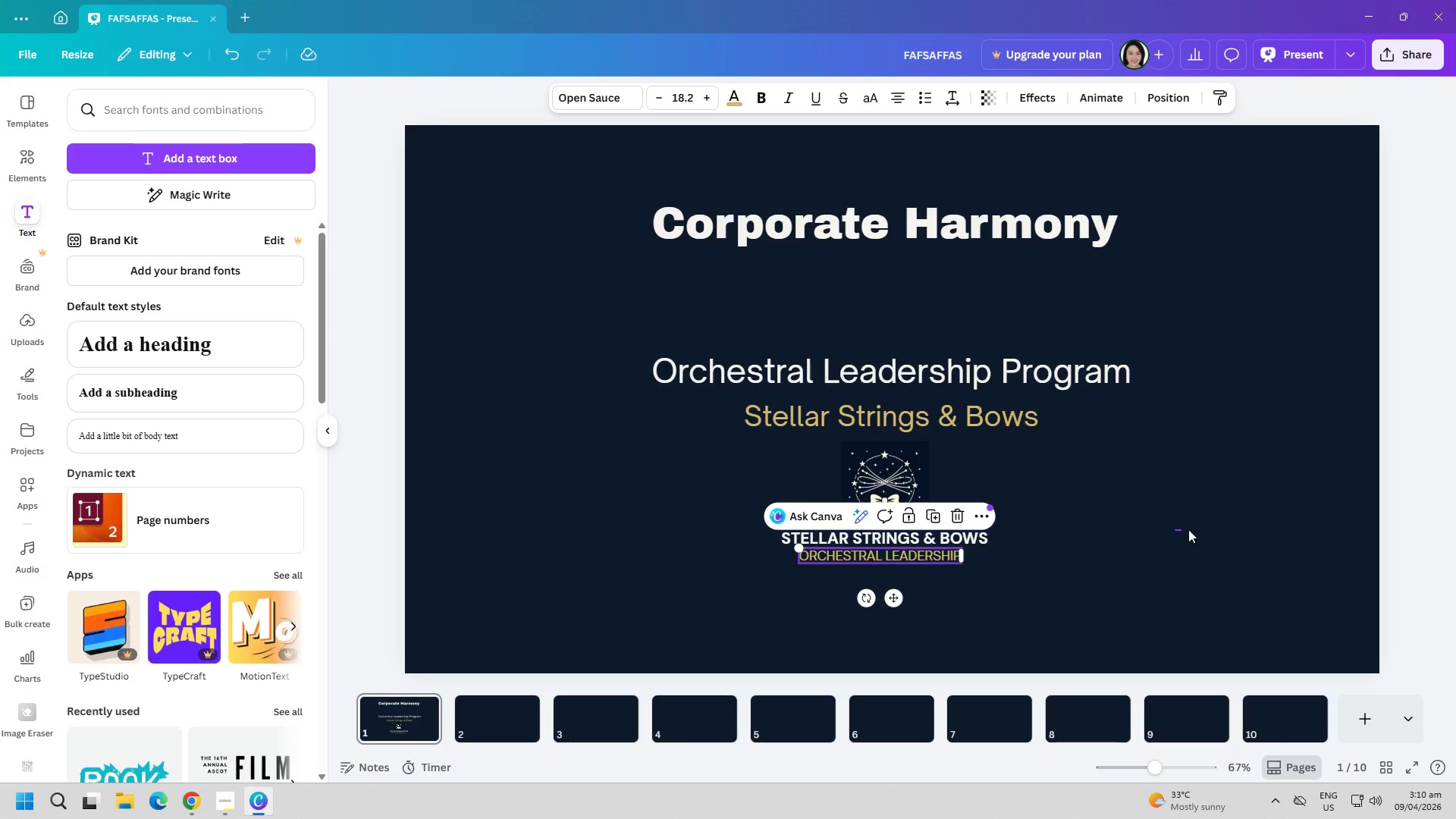 
left_click_drag(start_coordinate=[1175, 529], to_coordinate=[1188, 529])
 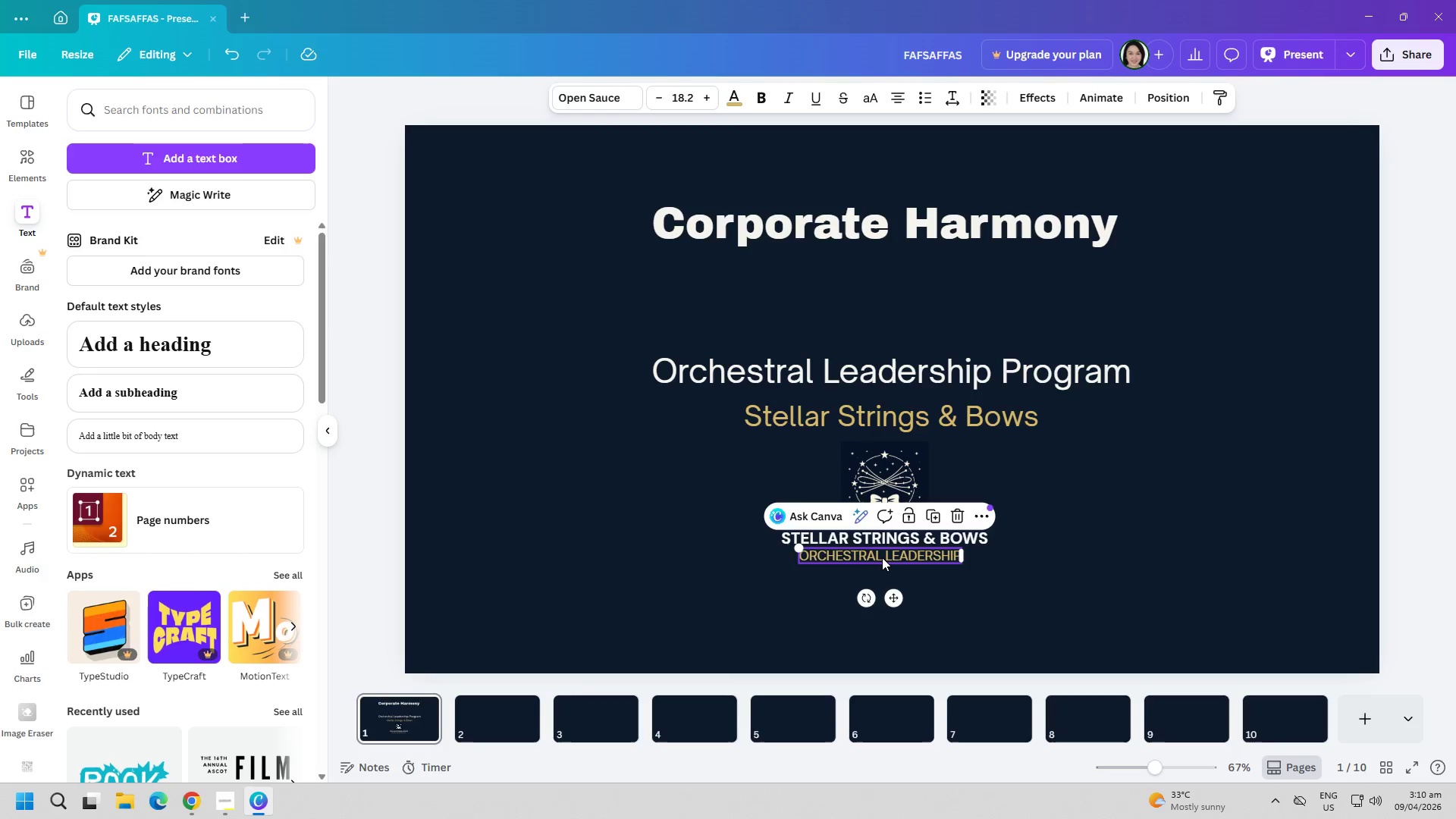 
left_click([1170, 529])
 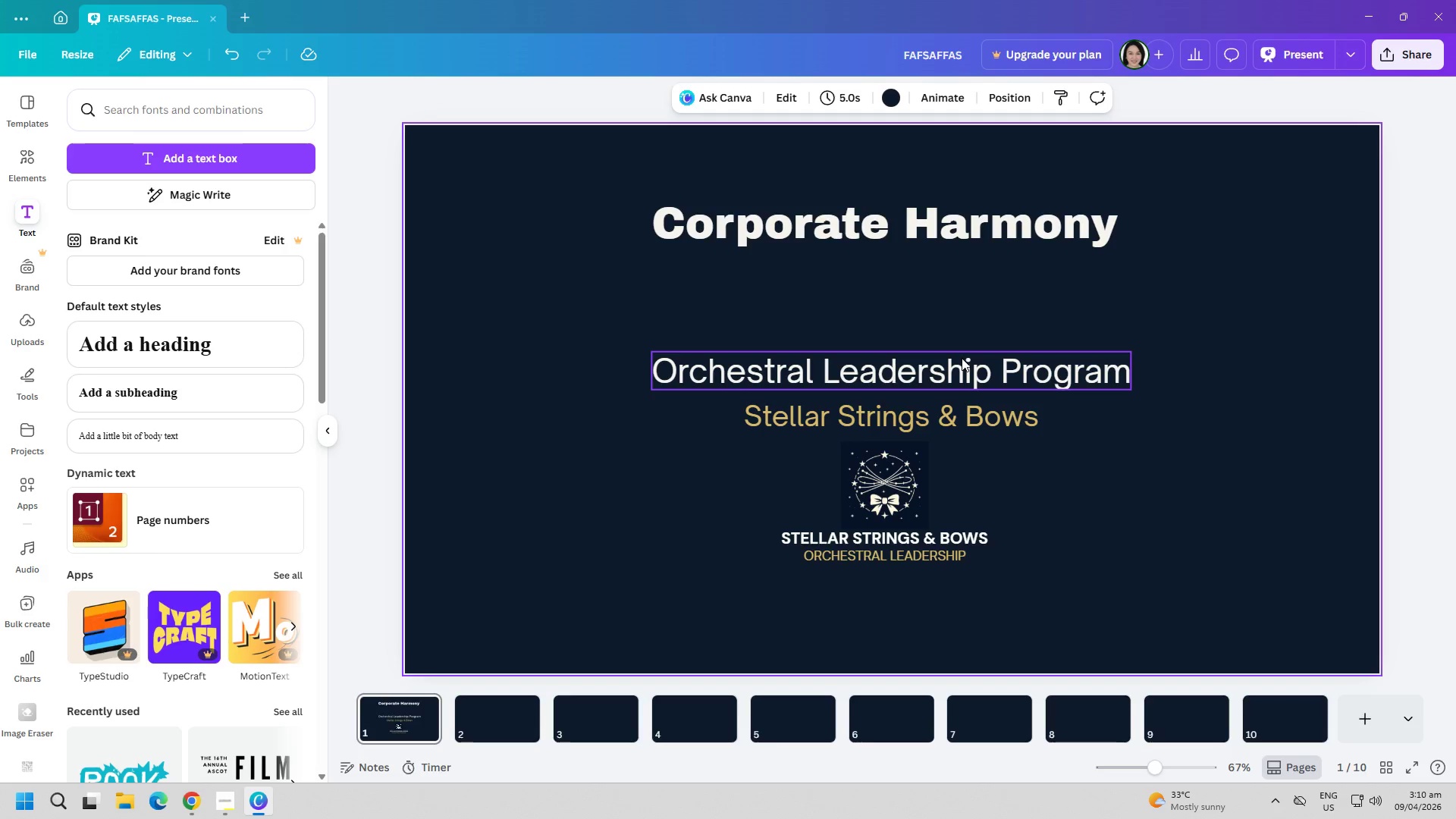 
wait(8.16)
 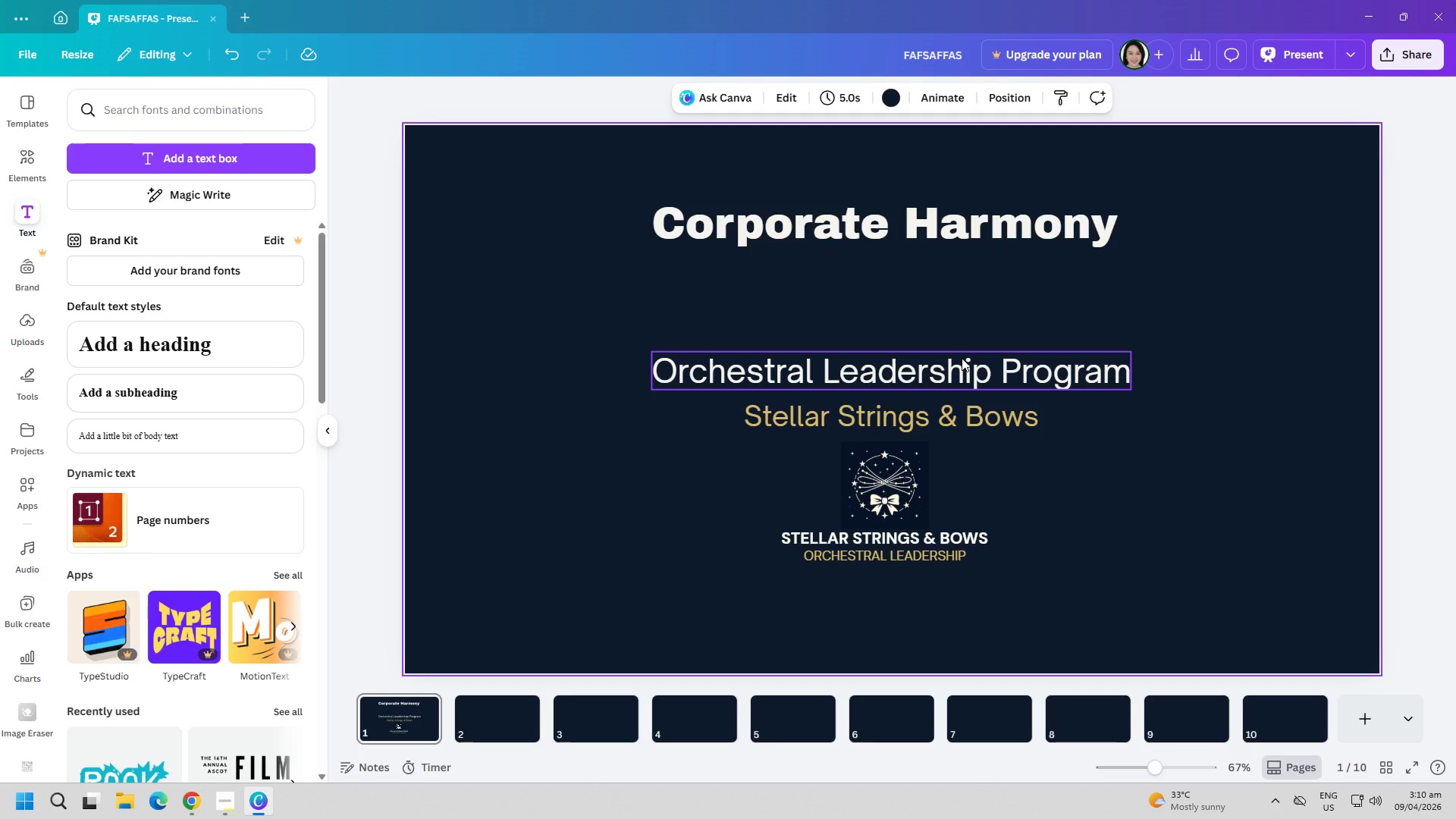 
left_click_drag(start_coordinate=[914, 559], to_coordinate=[918, 559])
 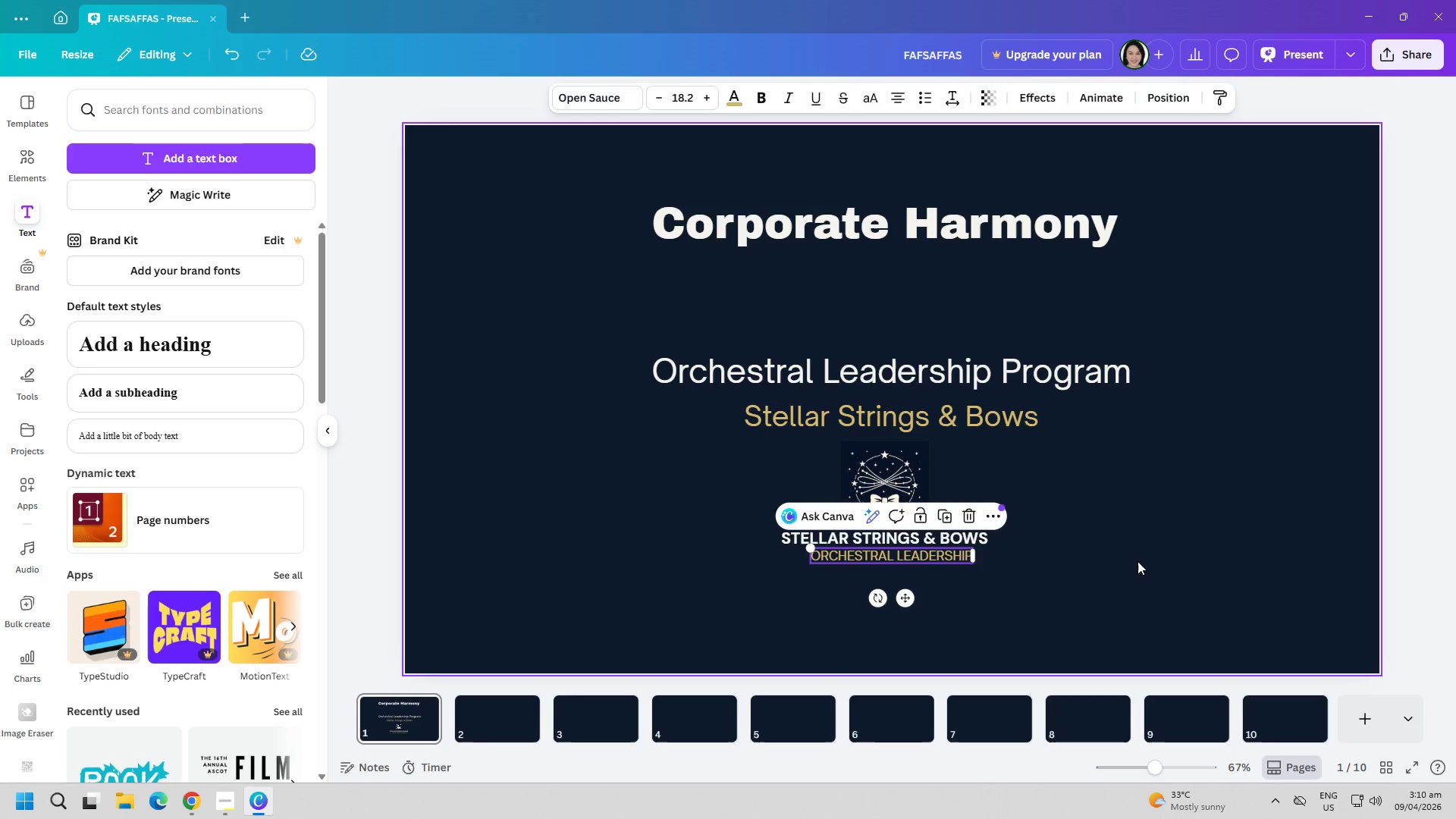 
left_click([1138, 561])
 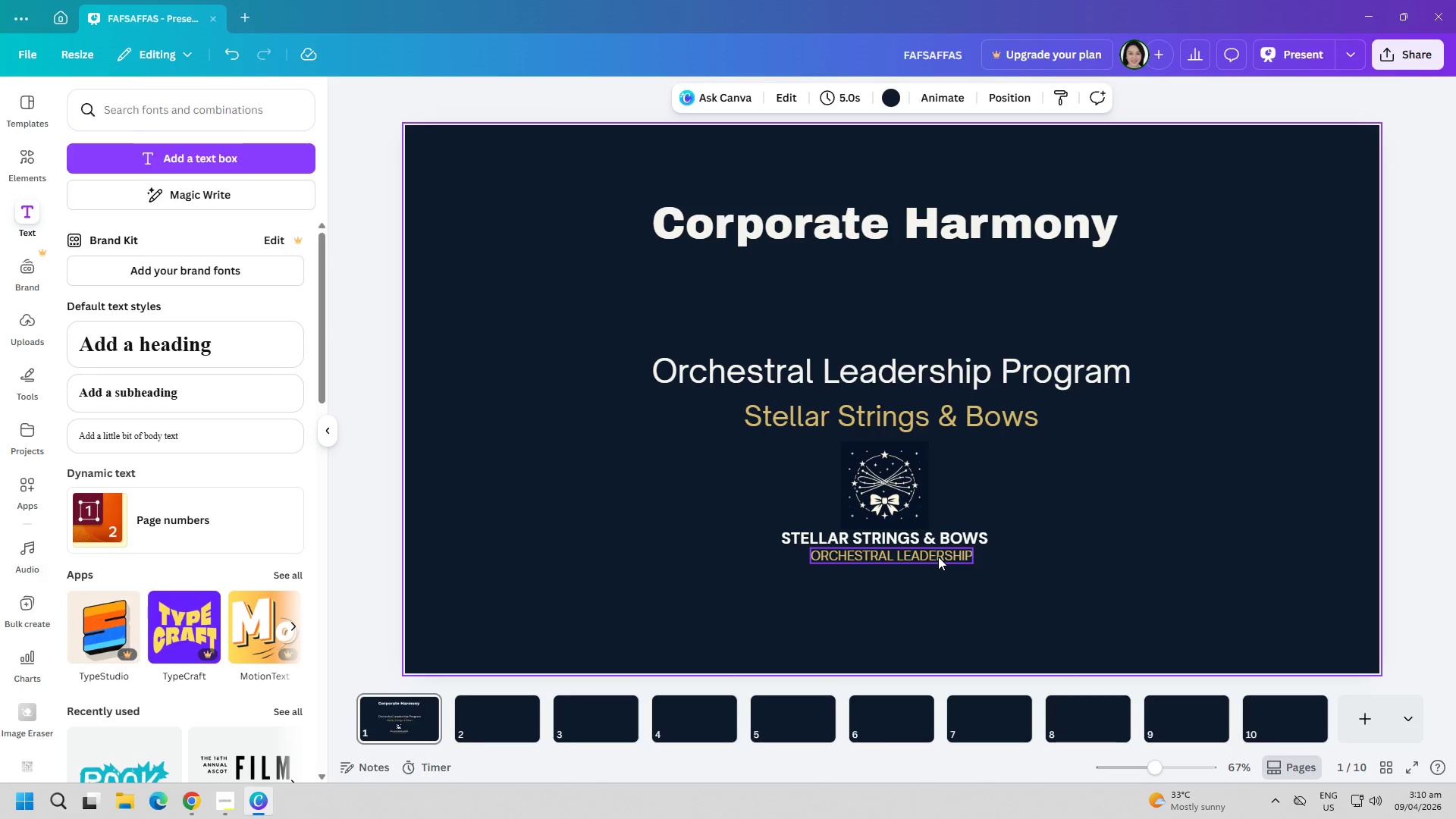 
left_click_drag(start_coordinate=[902, 497], to_coordinate=[907, 497])
 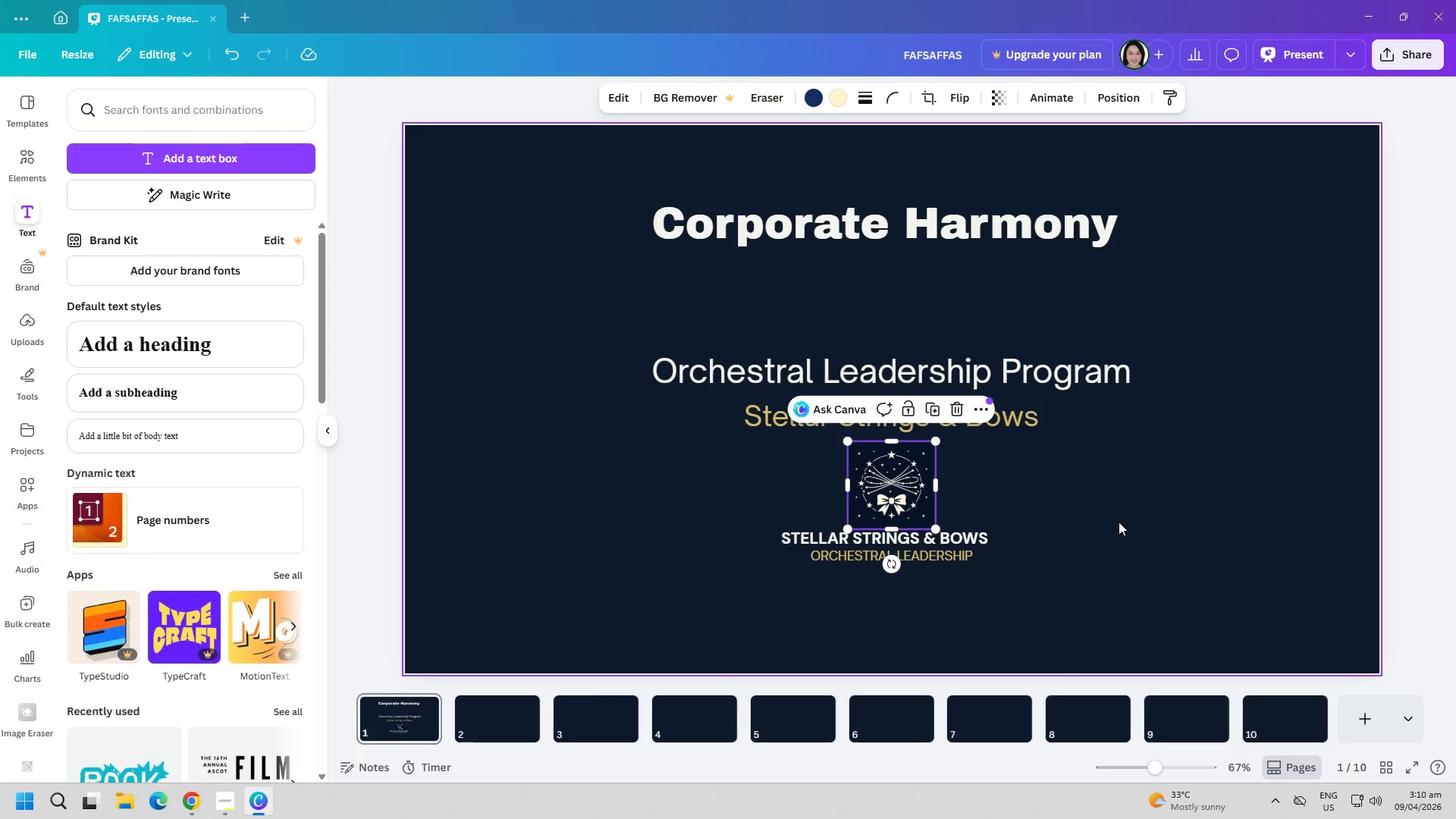 
left_click([1119, 522])
 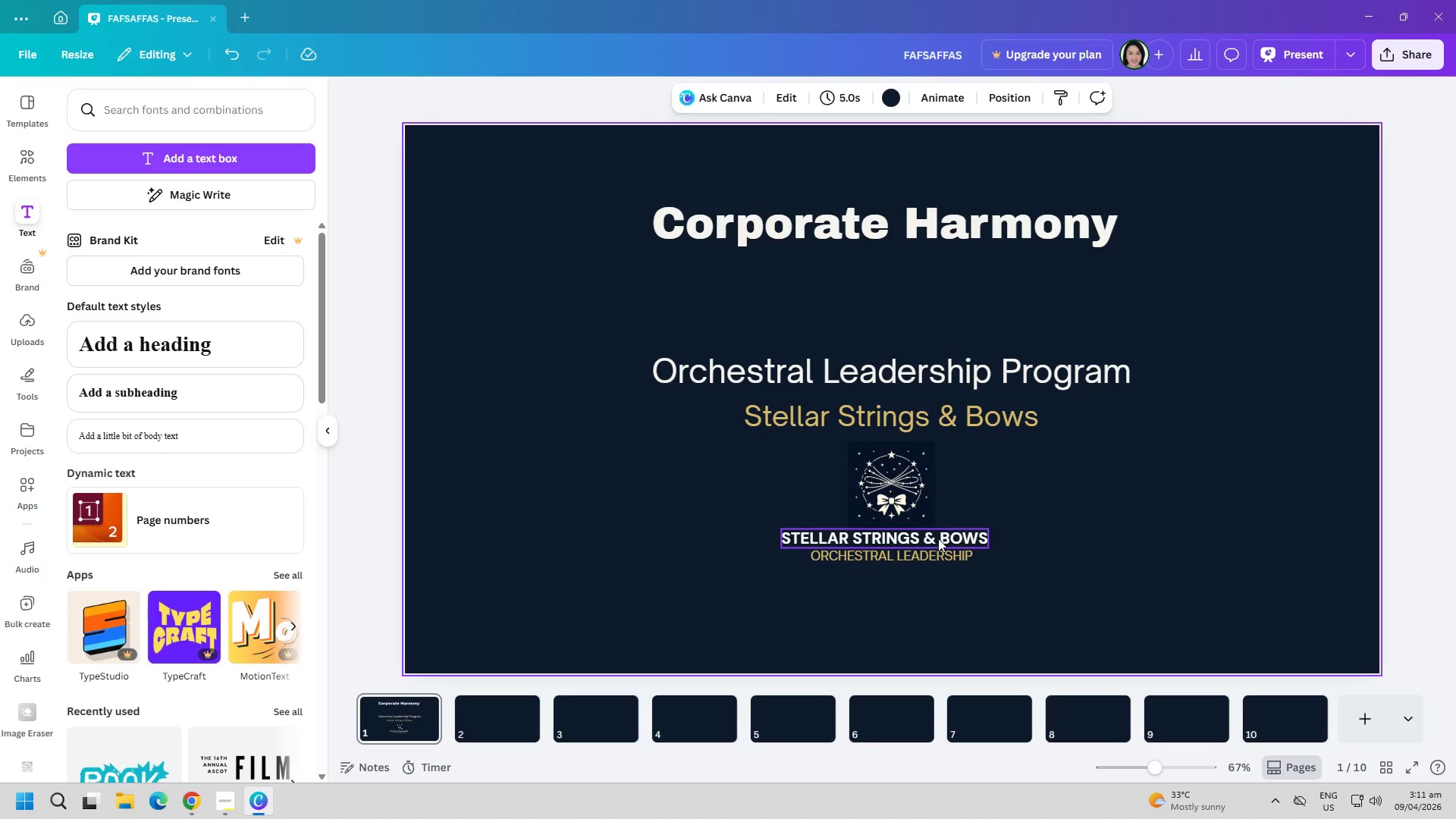 
left_click_drag(start_coordinate=[938, 538], to_coordinate=[948, 538])
 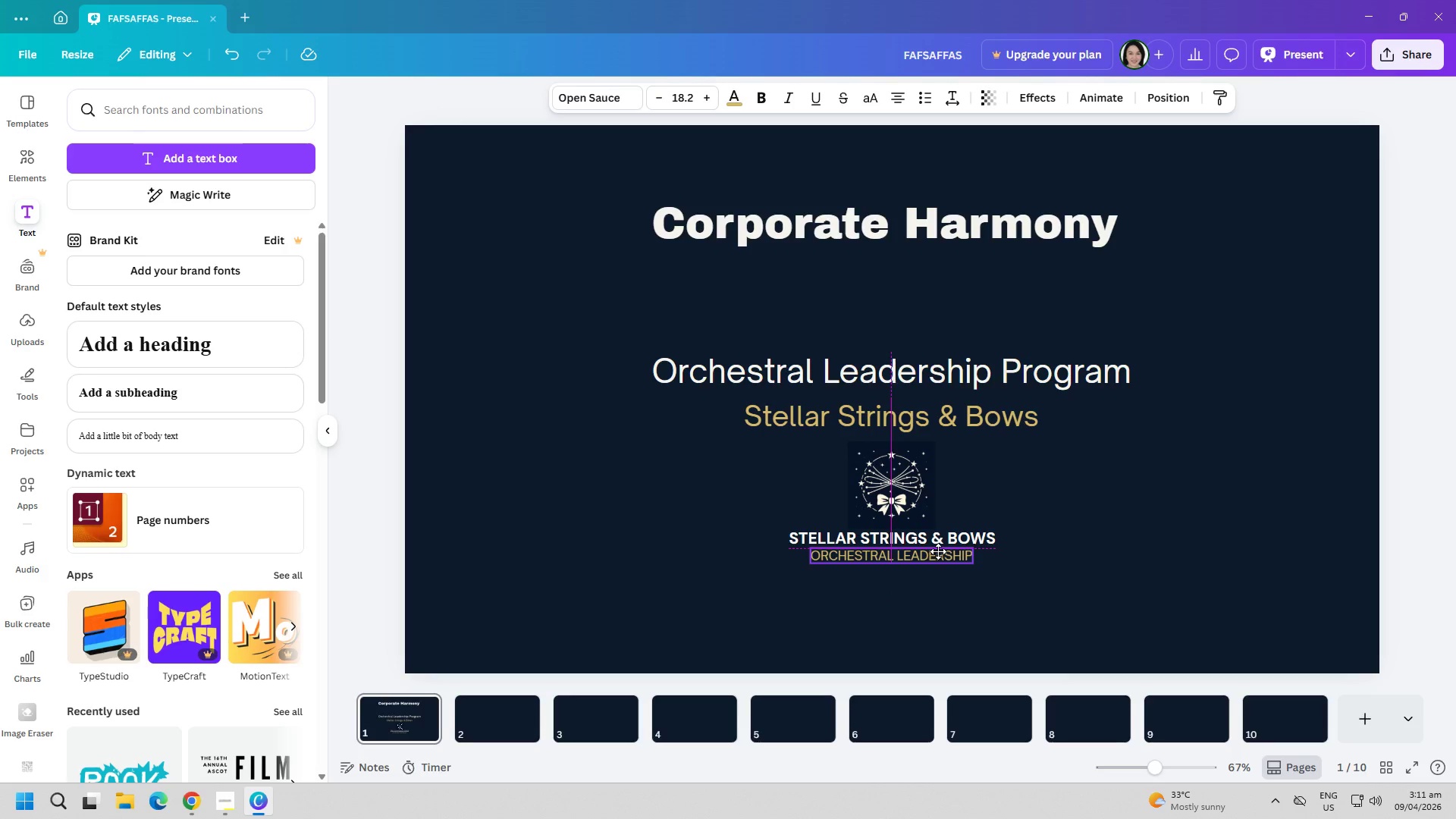 
left_click([1084, 551])
 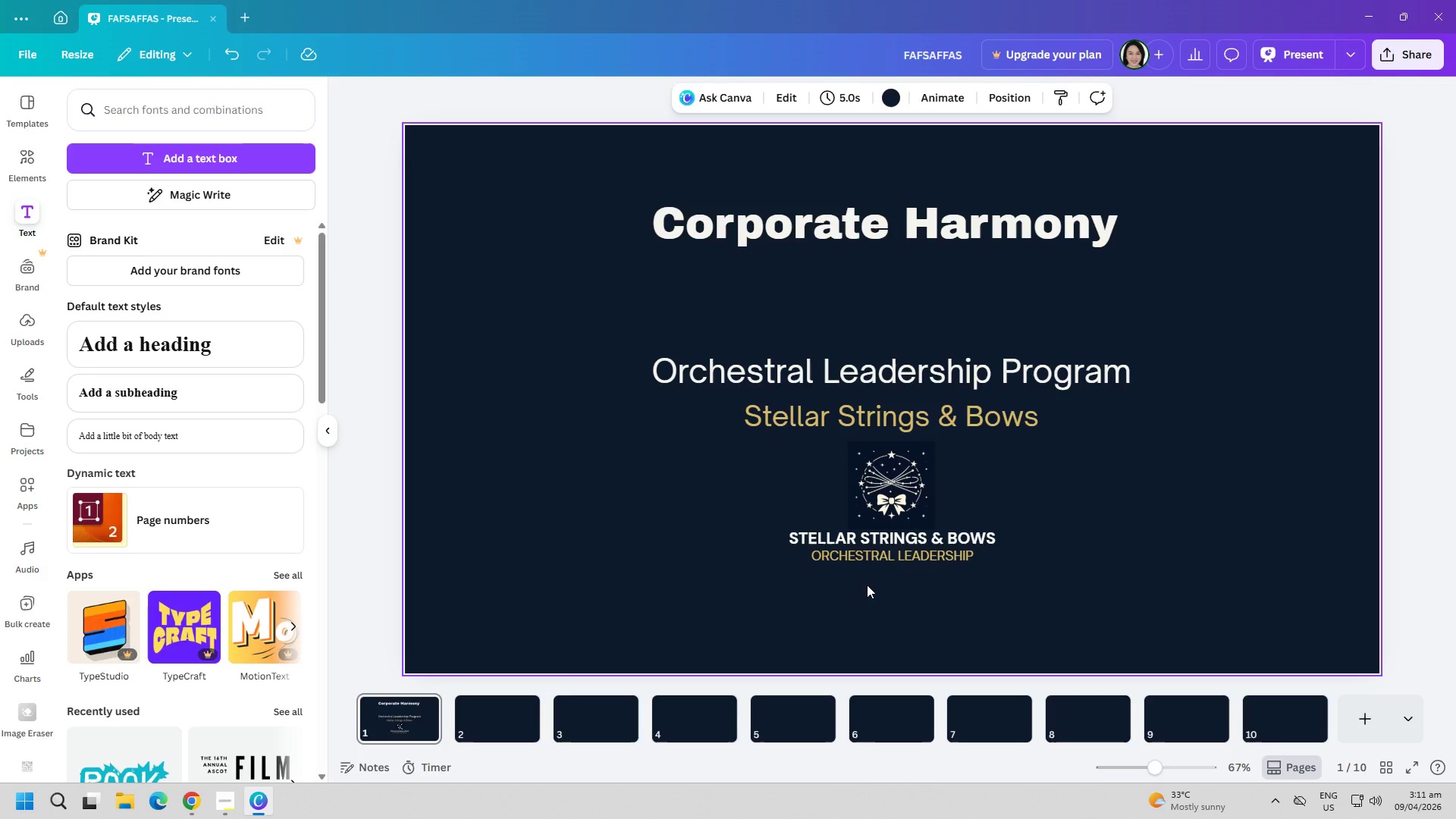 
left_click([505, 708])
 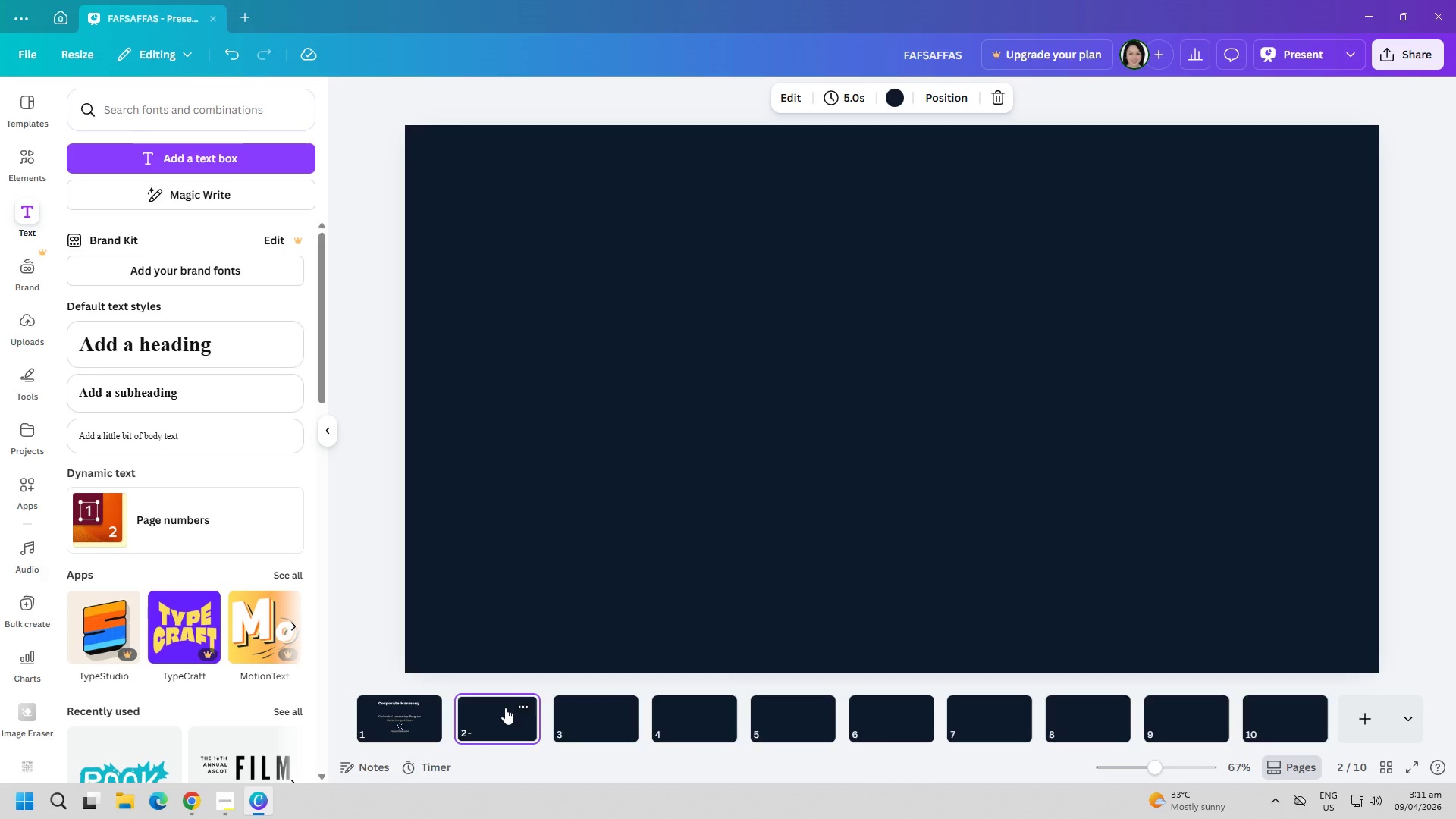 
wait(25.06)
 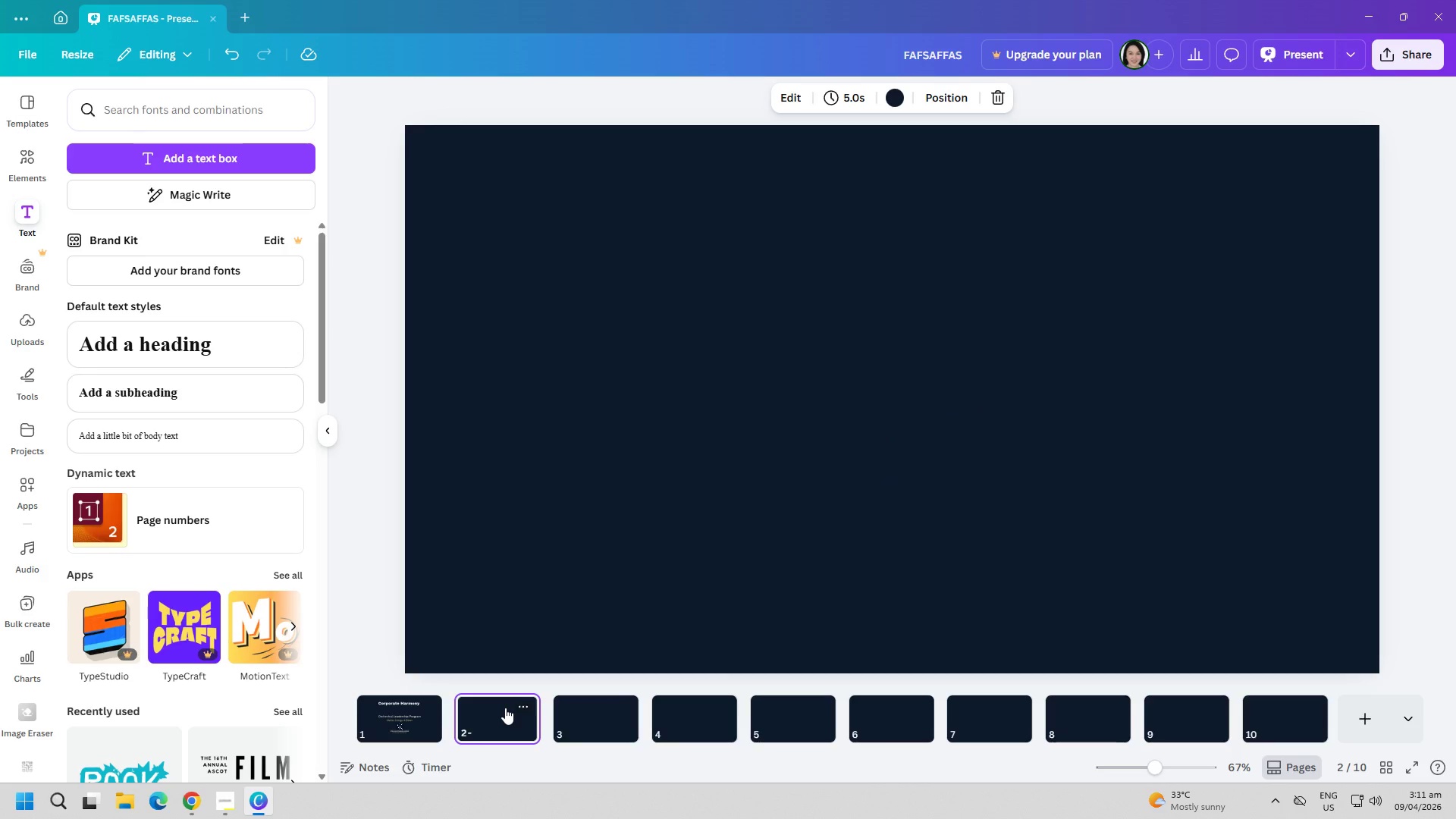 
left_click([177, 162])
 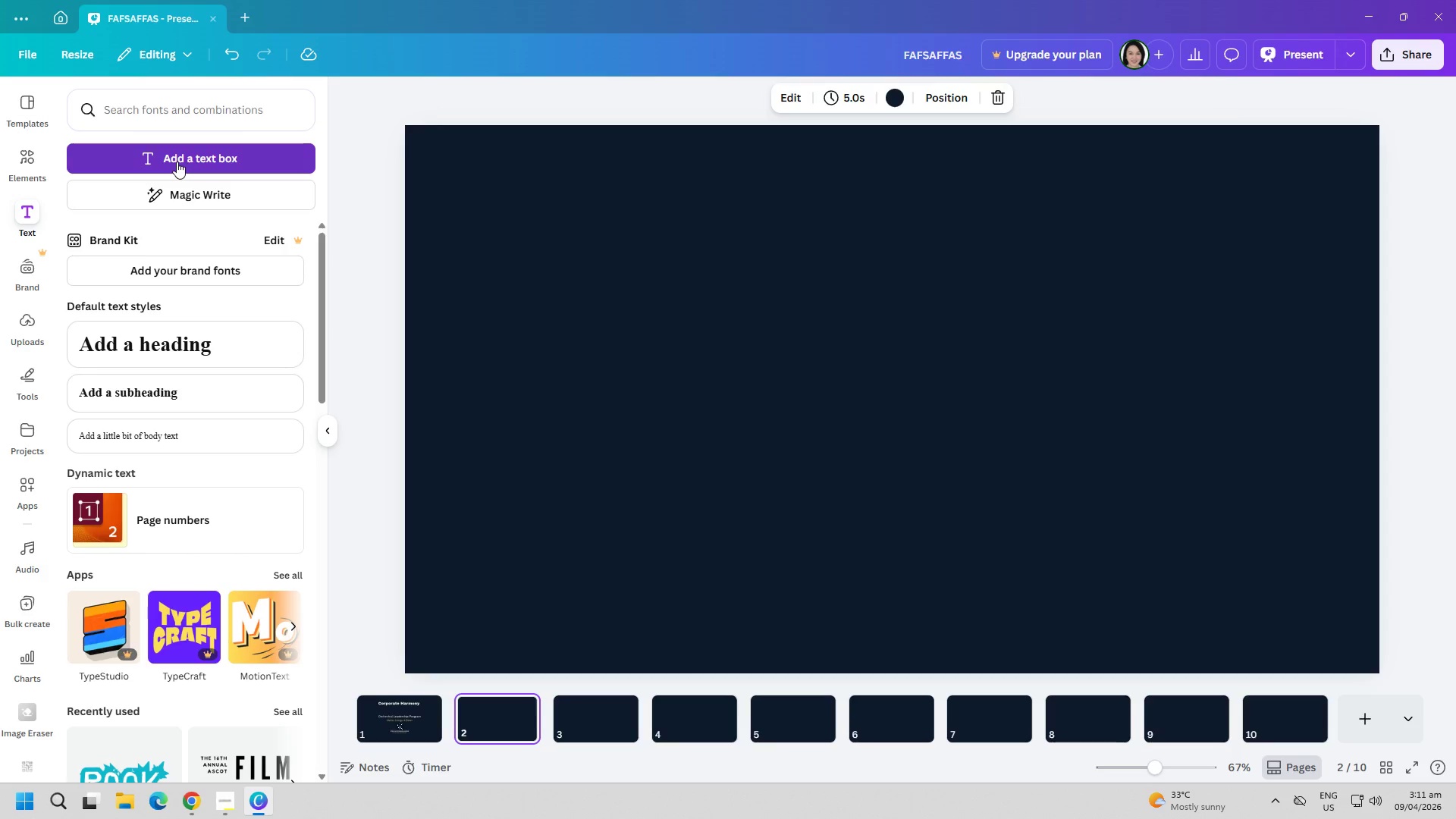 
hold_key(key=CapsLock, duration=0.8)
 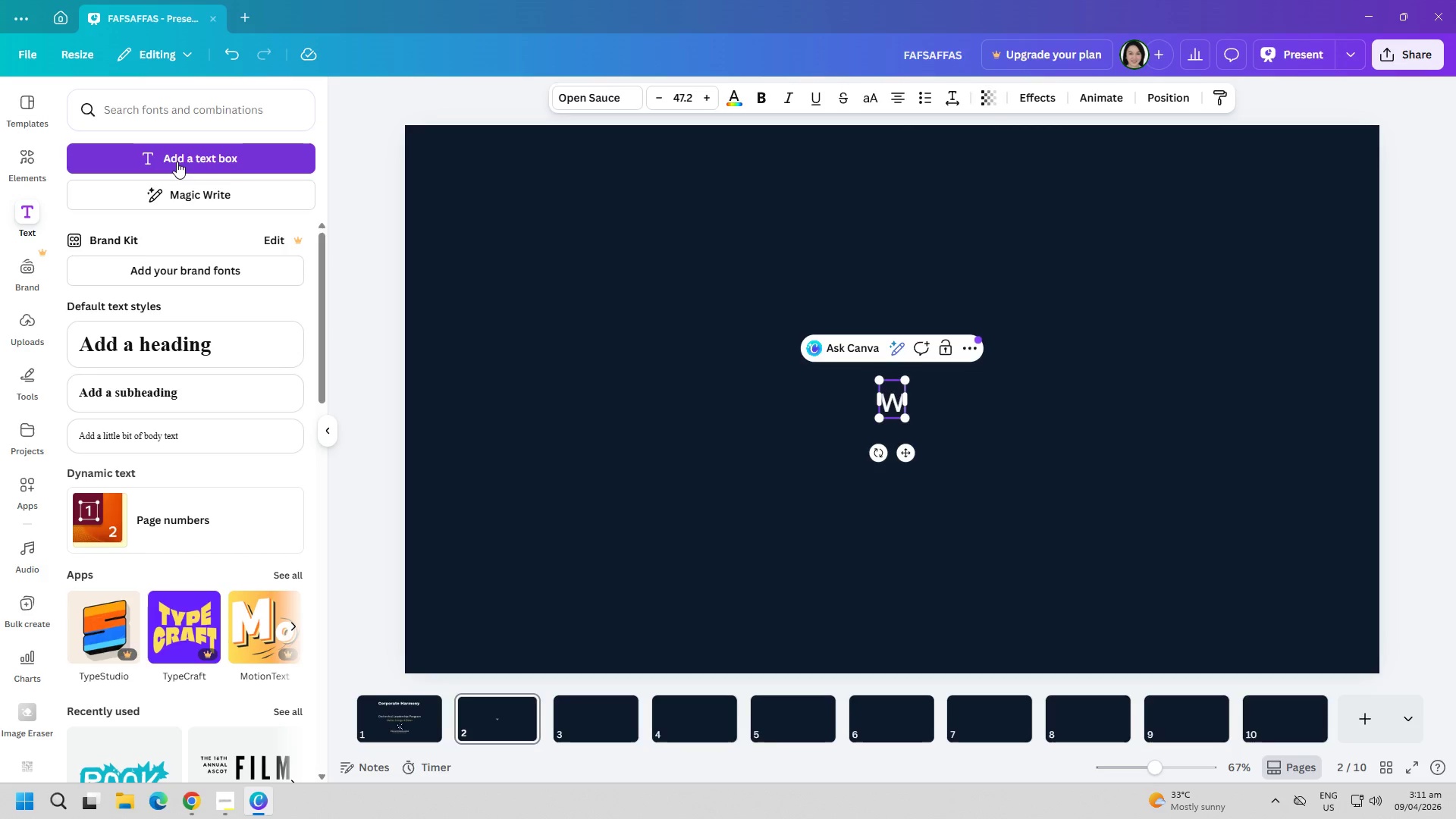 
type(Where Tea)
 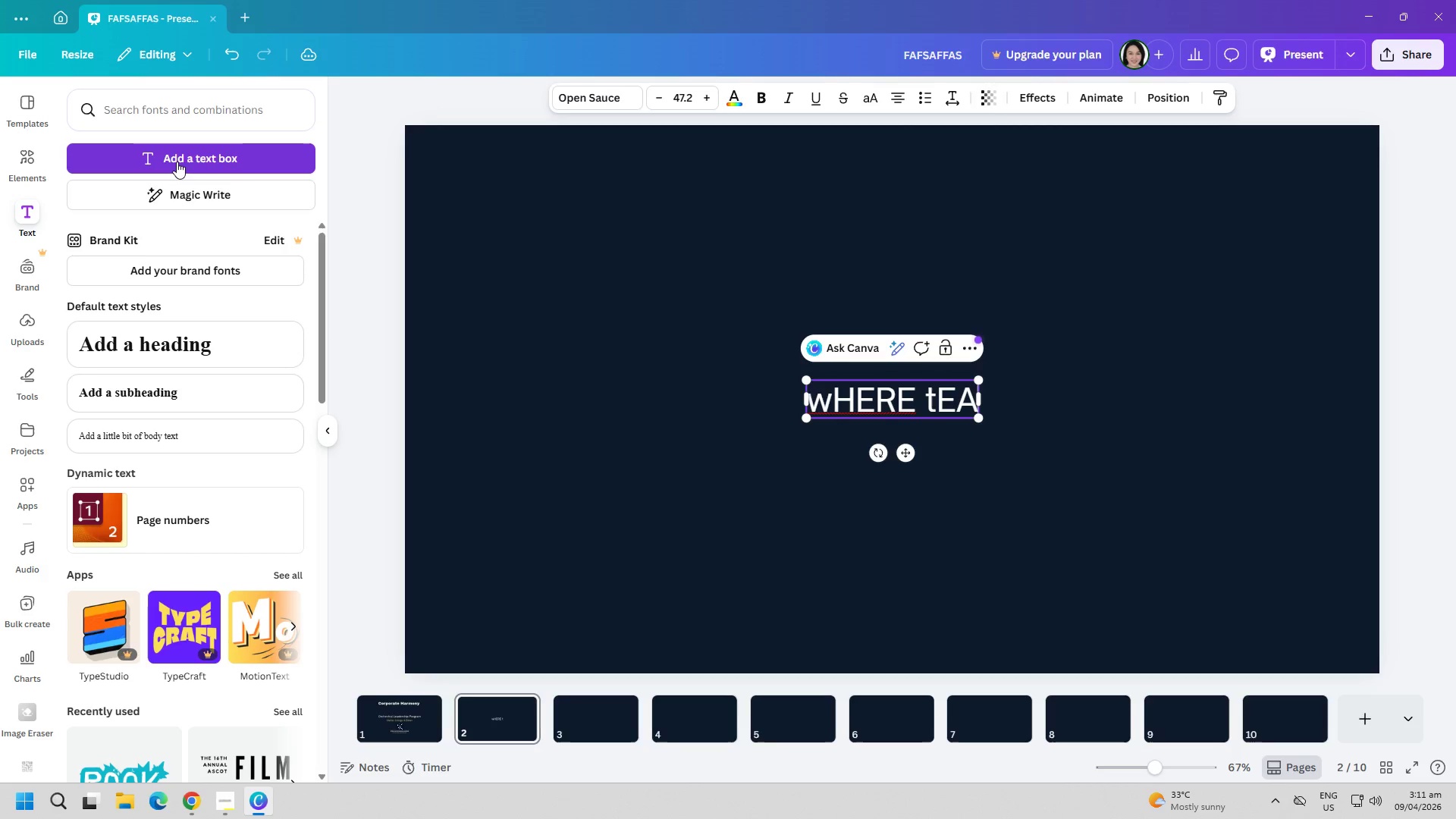 
key(Control+ControlLeft)
 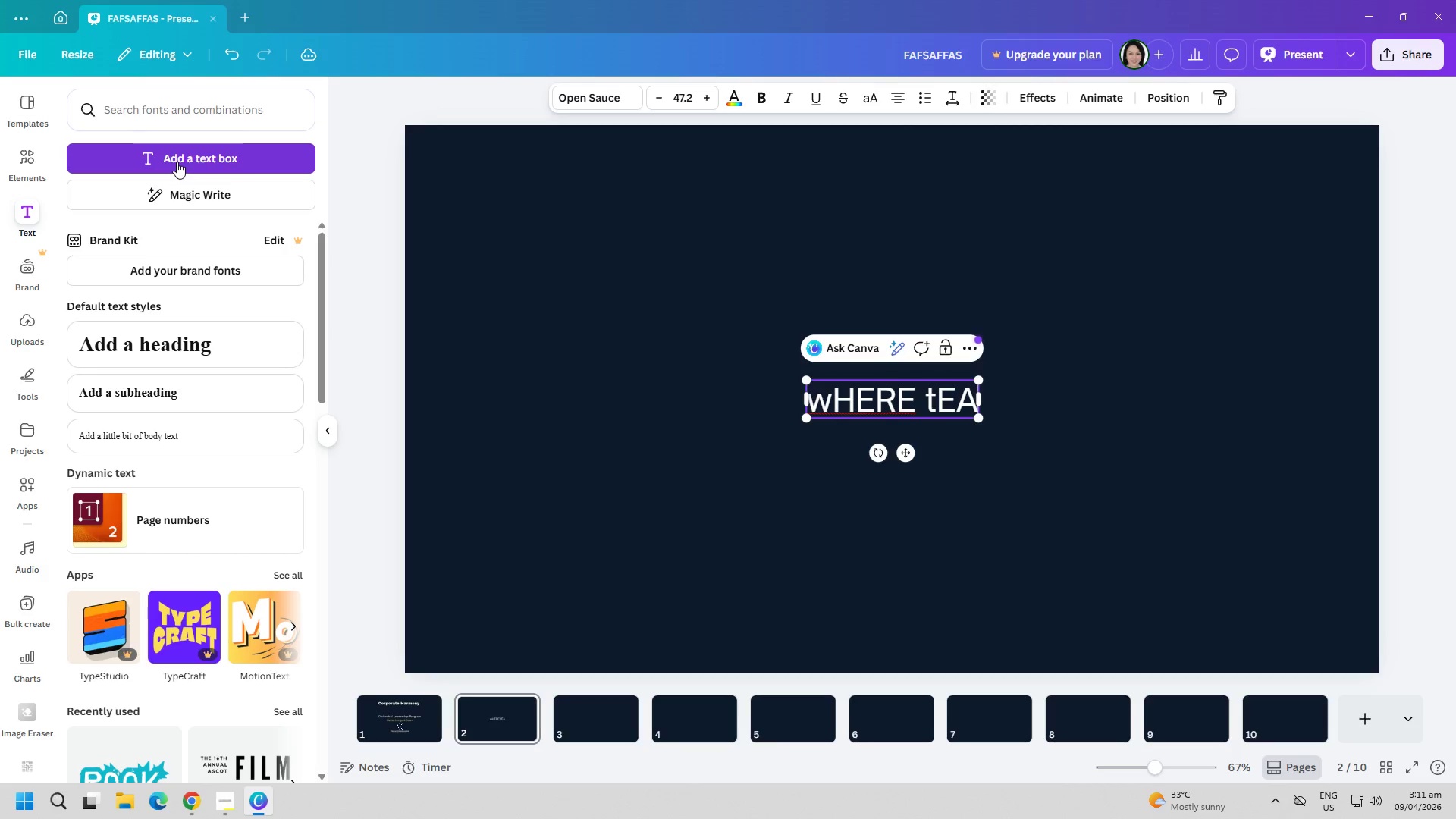 
key(Control+A)
 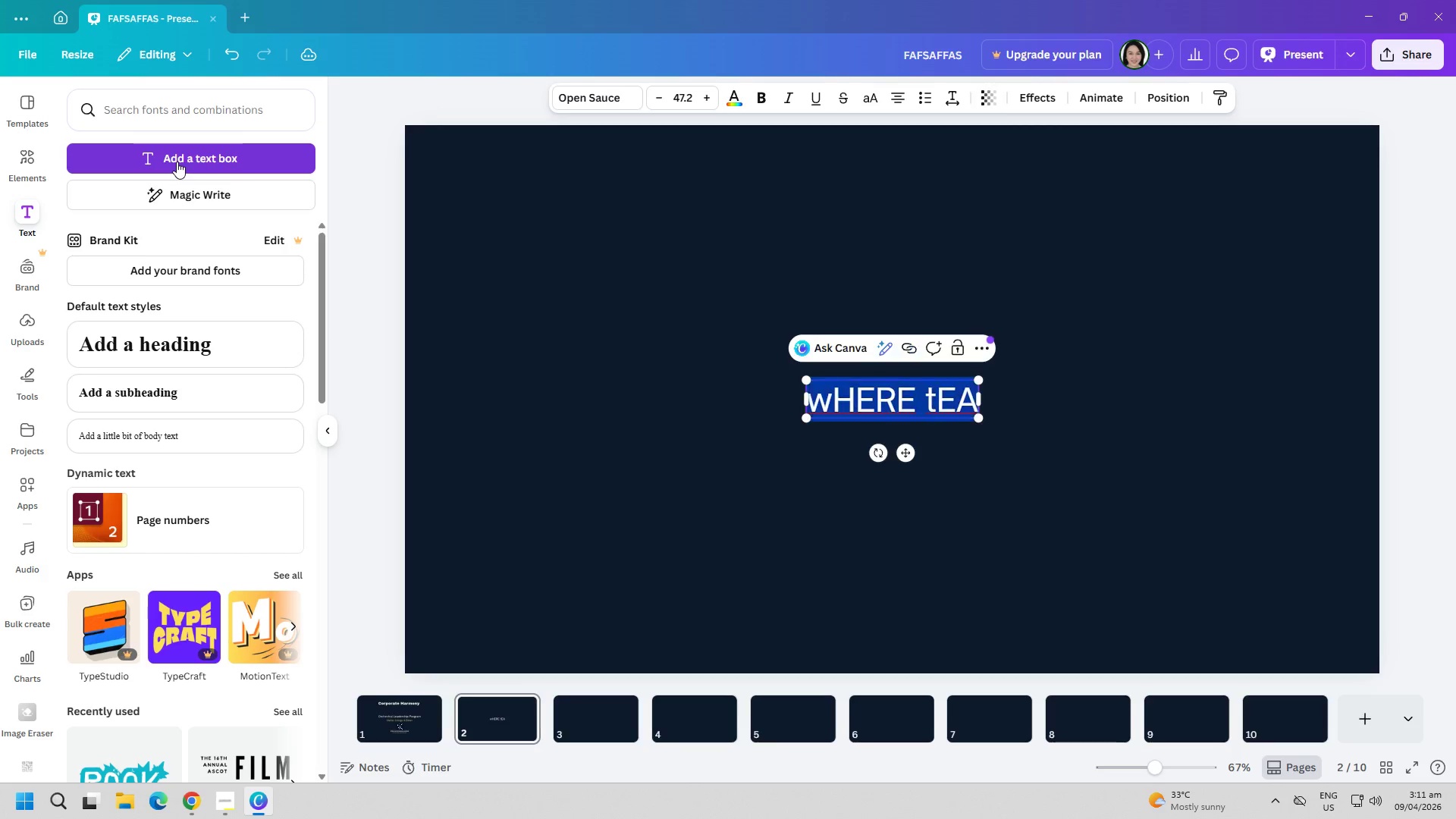 
key(Control+Backspace)
 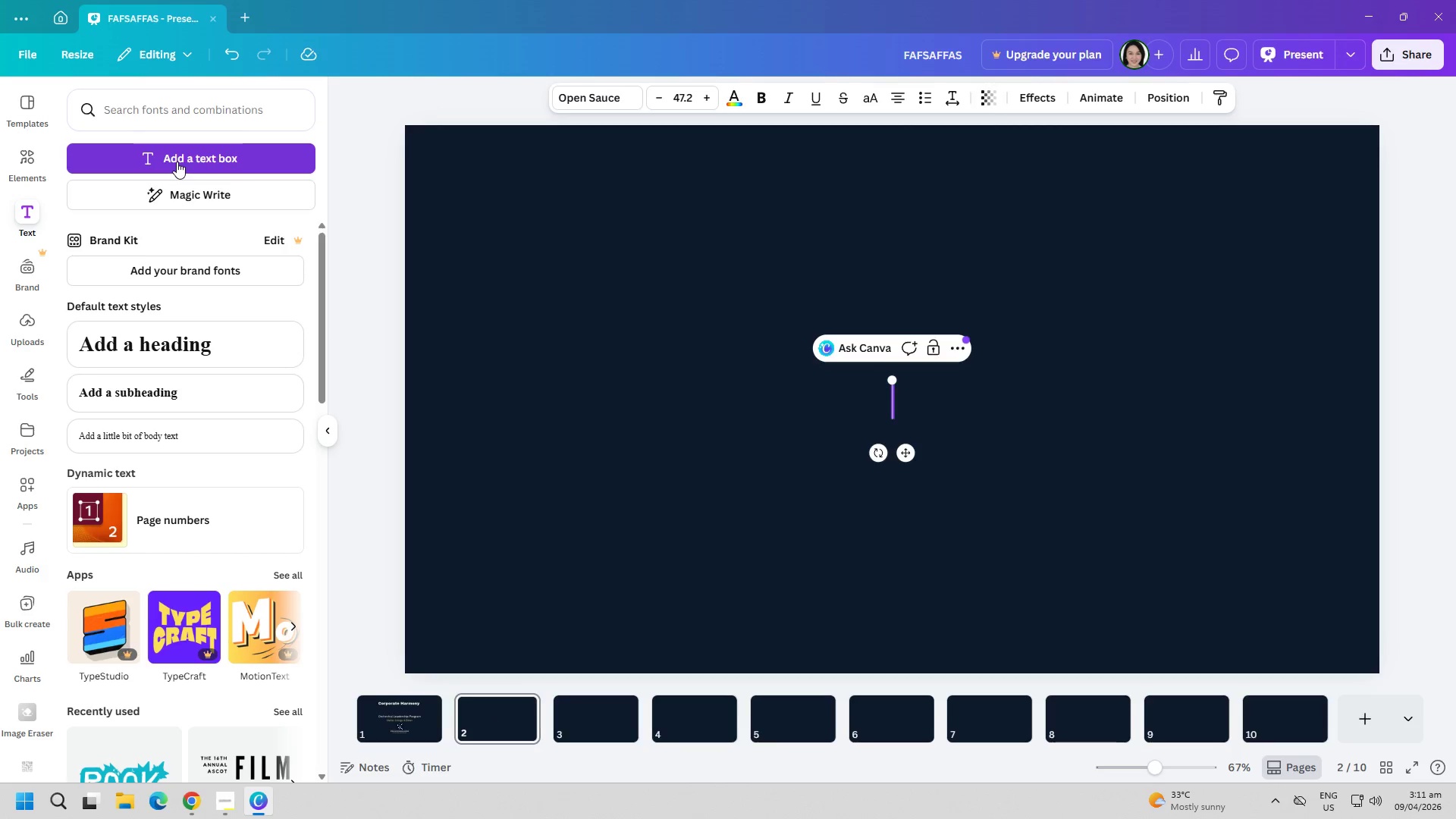 
type(Where Teams F a)
key(Backspace)
key(Backspace)
type(all Out of SYT)
key(Backspace)
key(Backspace)
type(ync)
 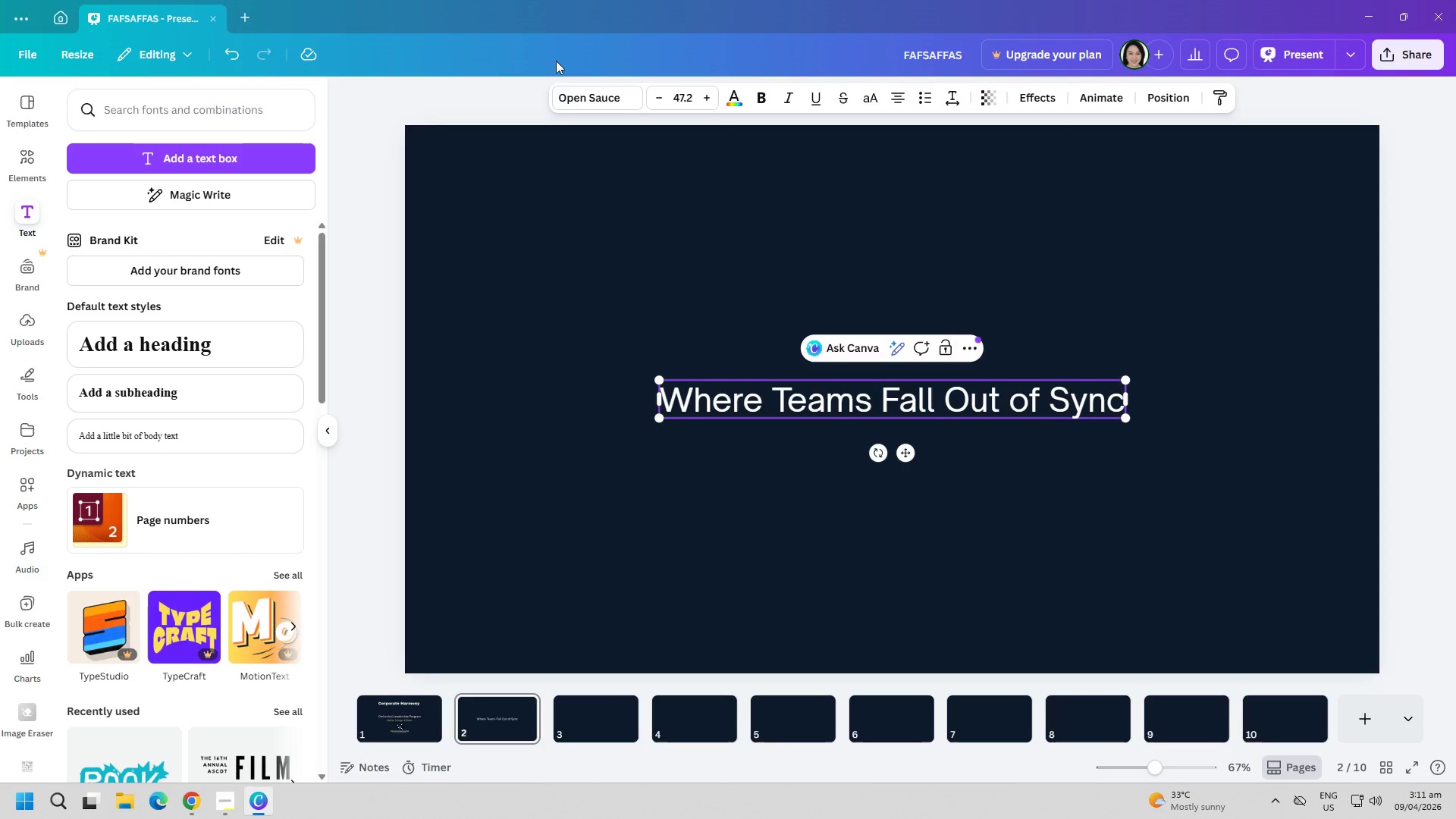 
left_click([563, 88])
 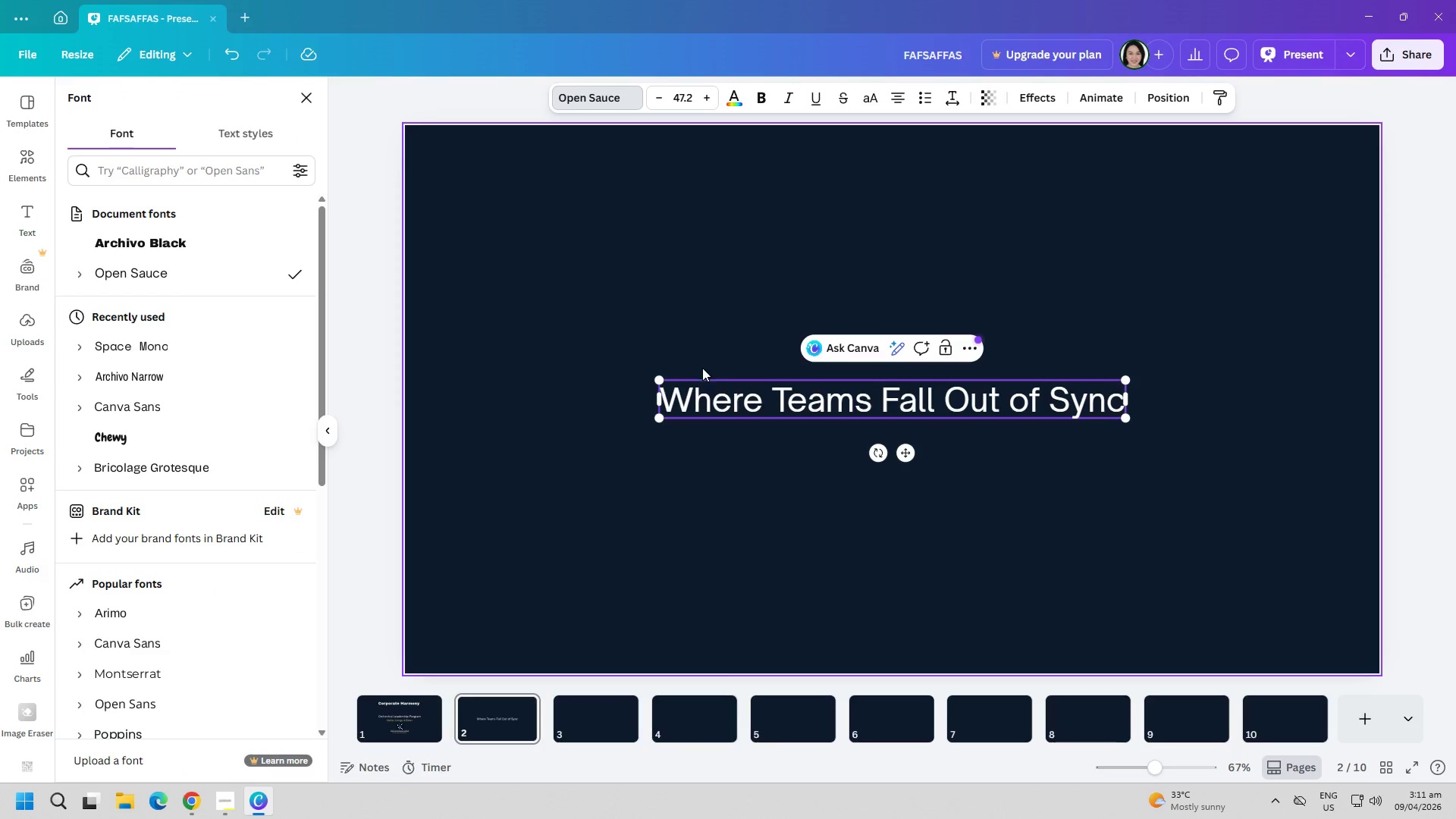 
double_click([728, 388])
 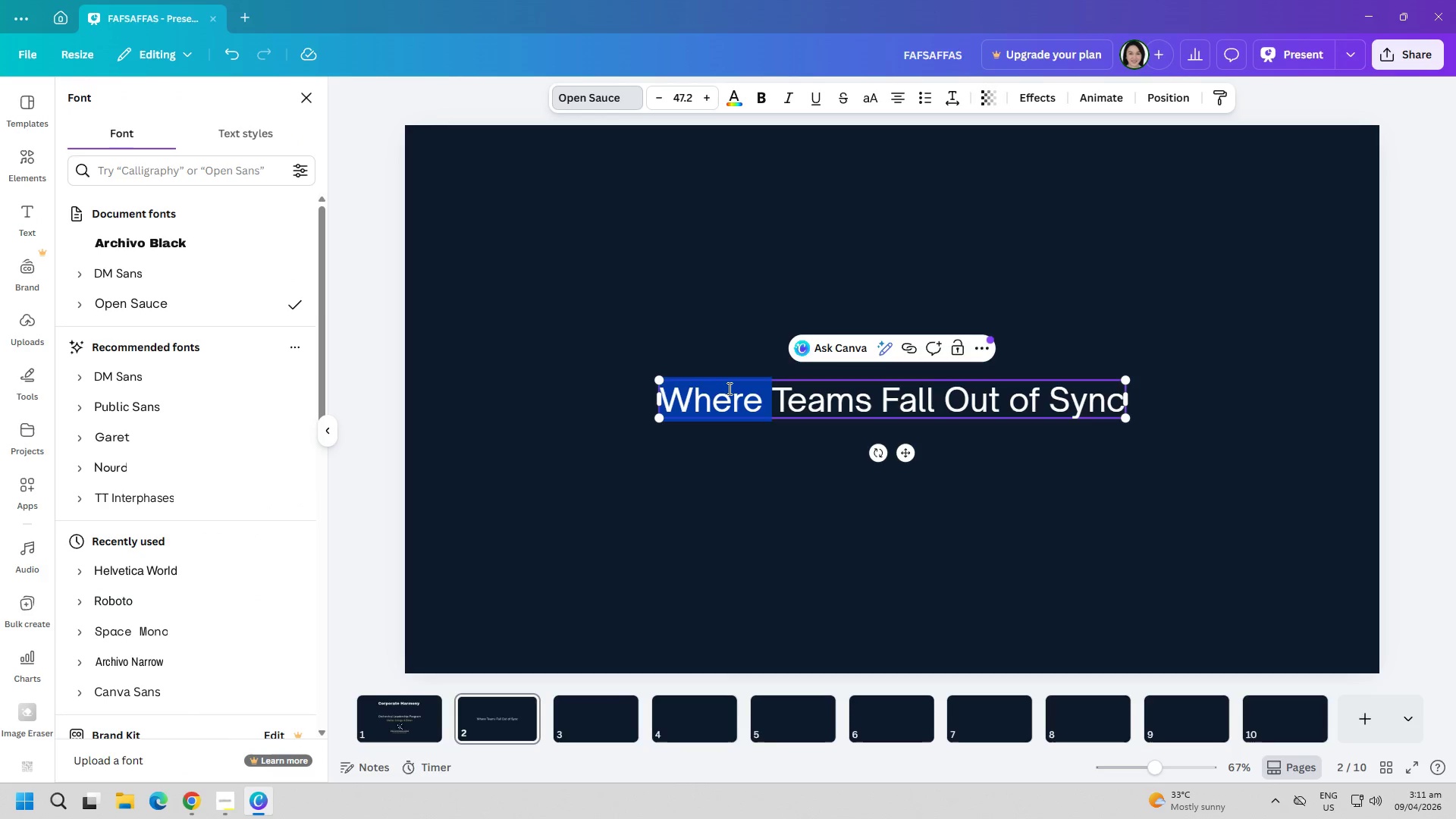 
triple_click([728, 388])
 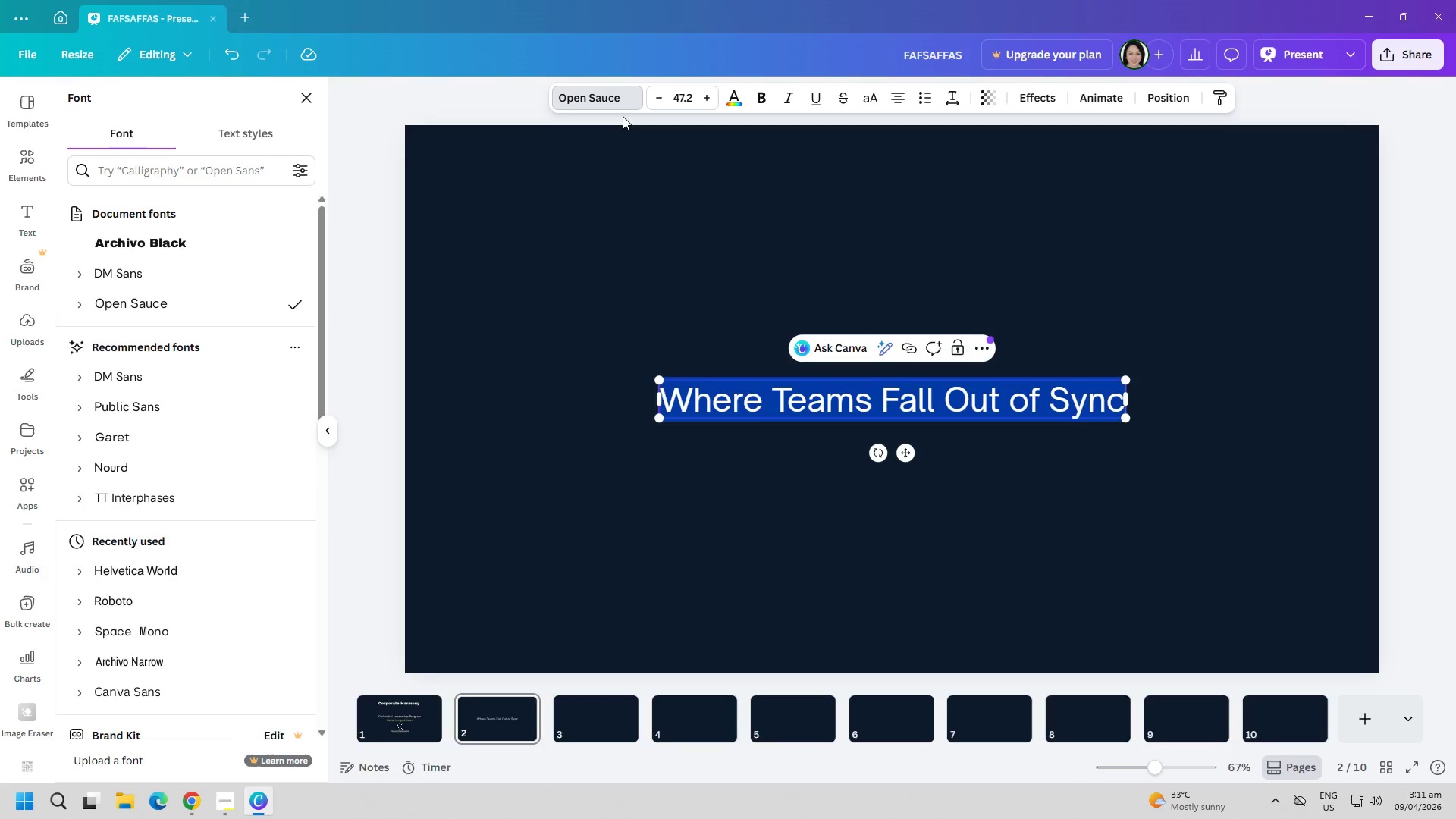 
triple_click([610, 101])
 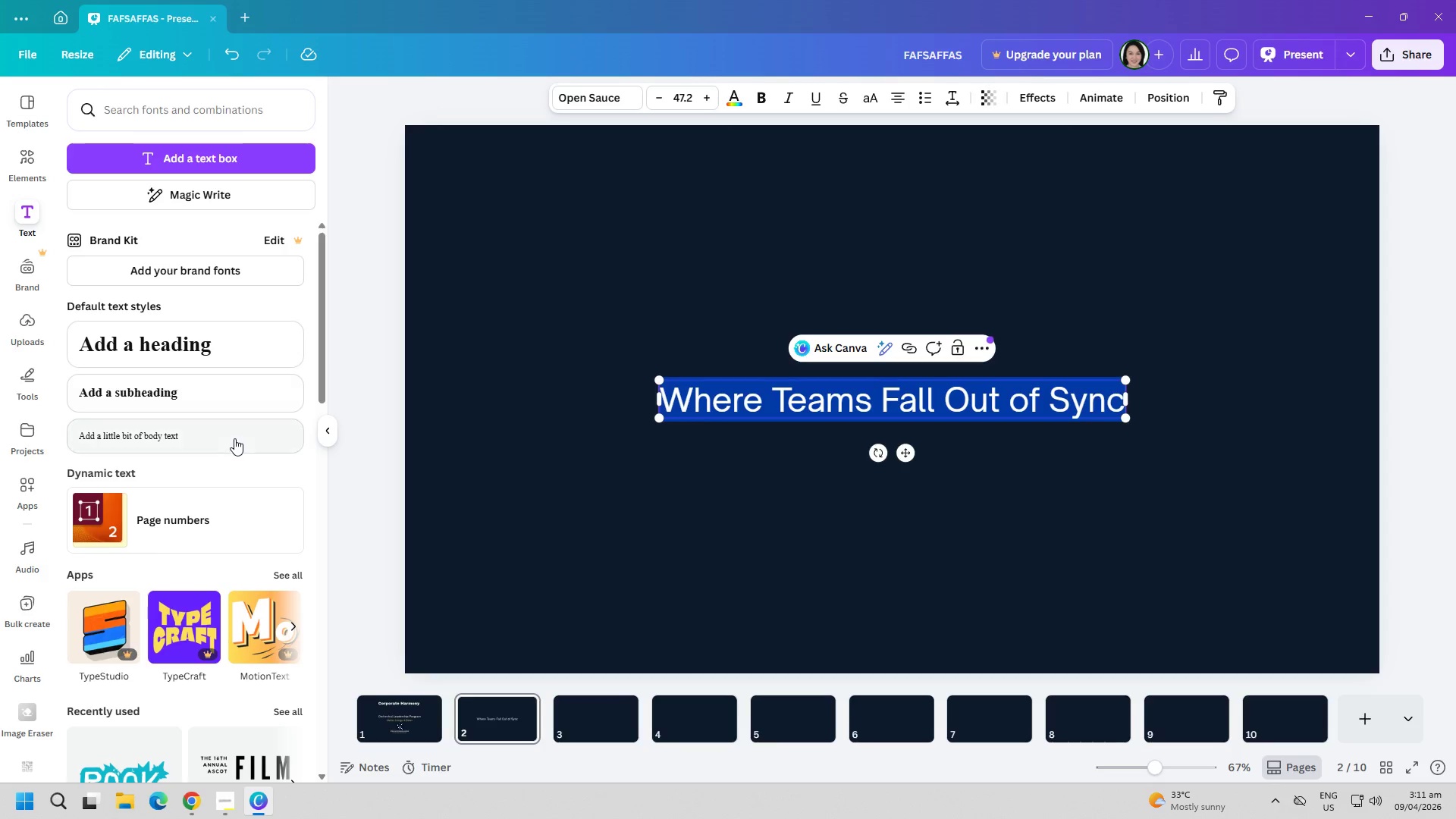 
wait(6.34)
 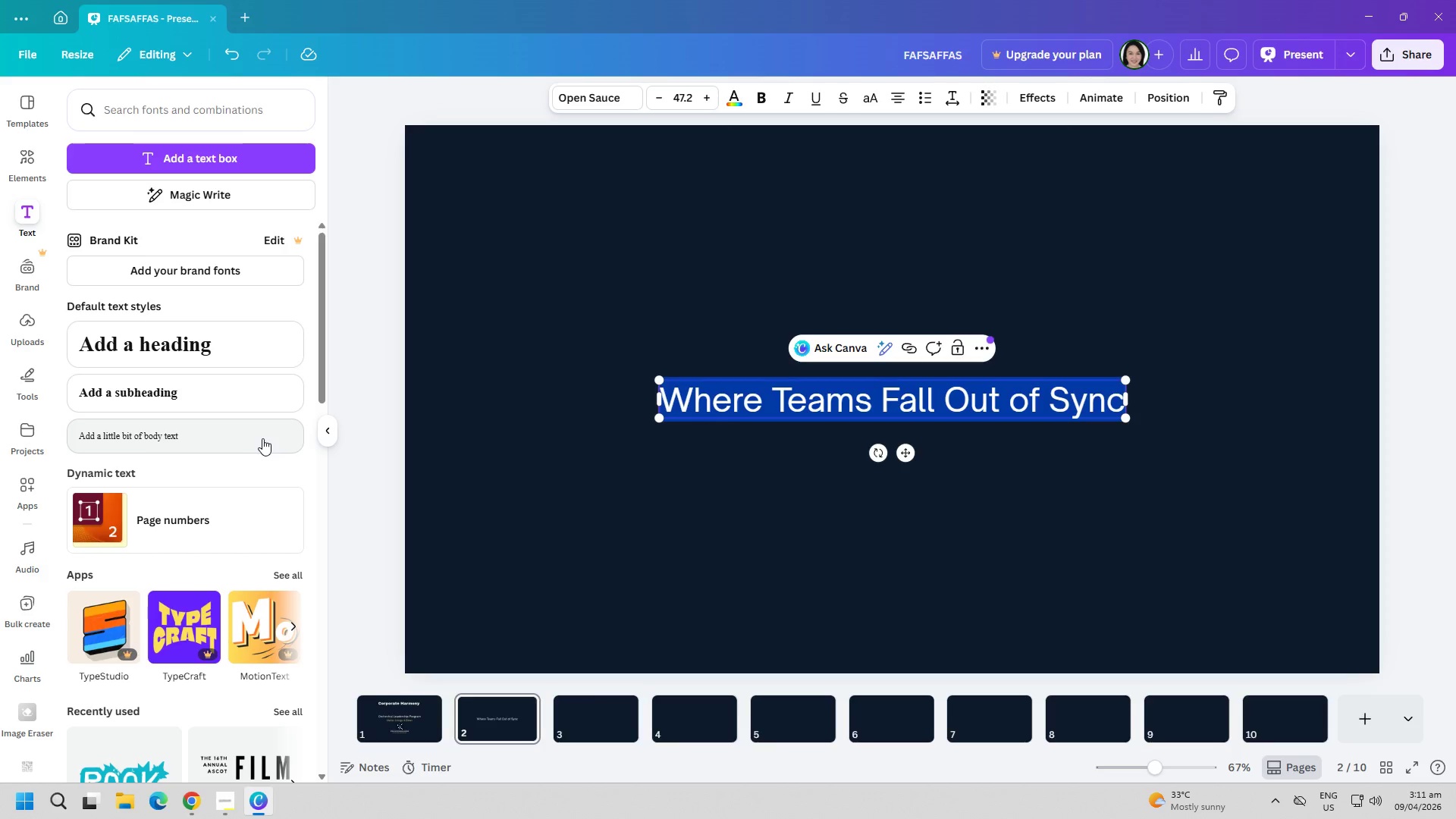 
left_click([621, 99])
 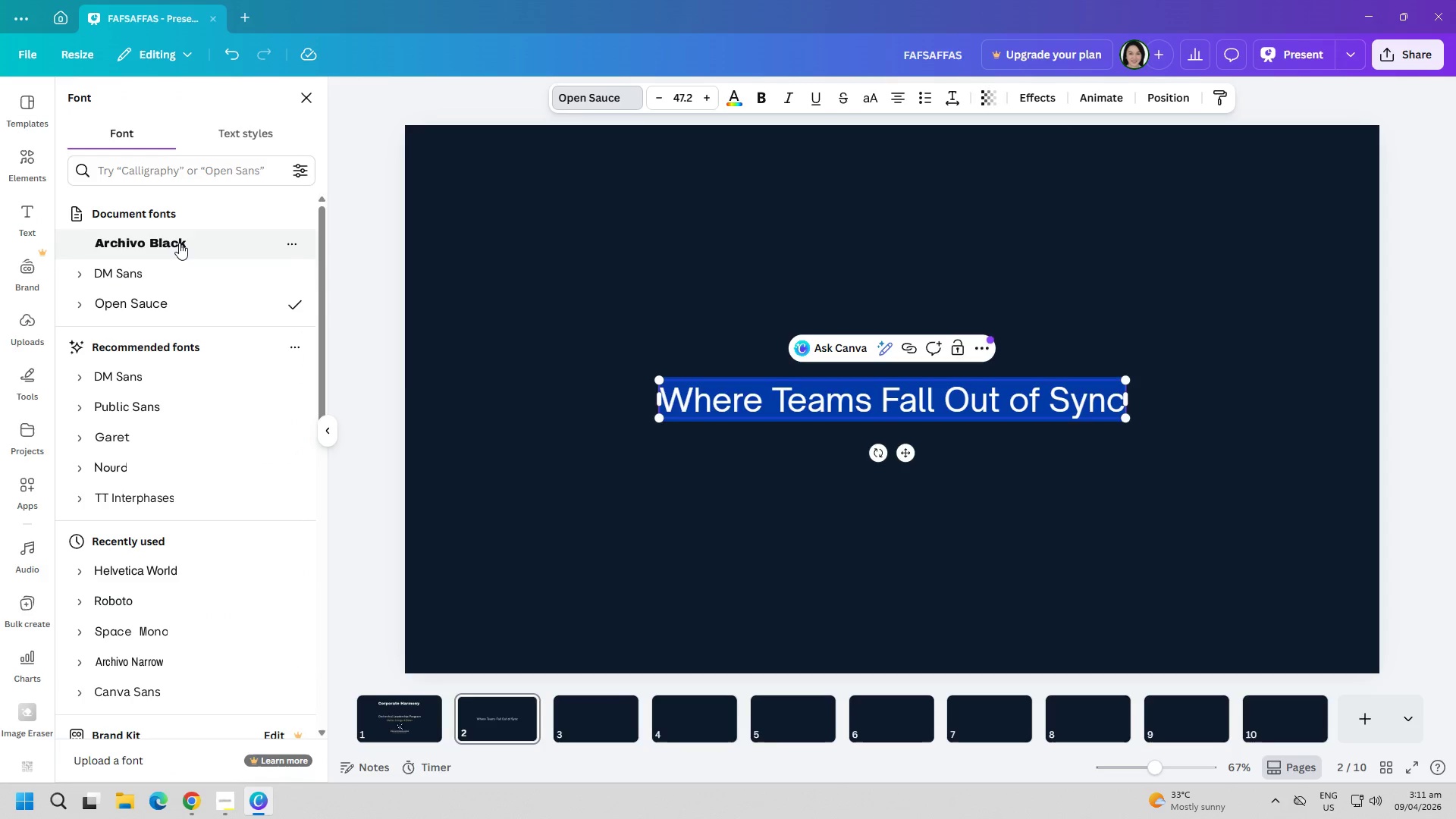 
double_click([702, 477])
 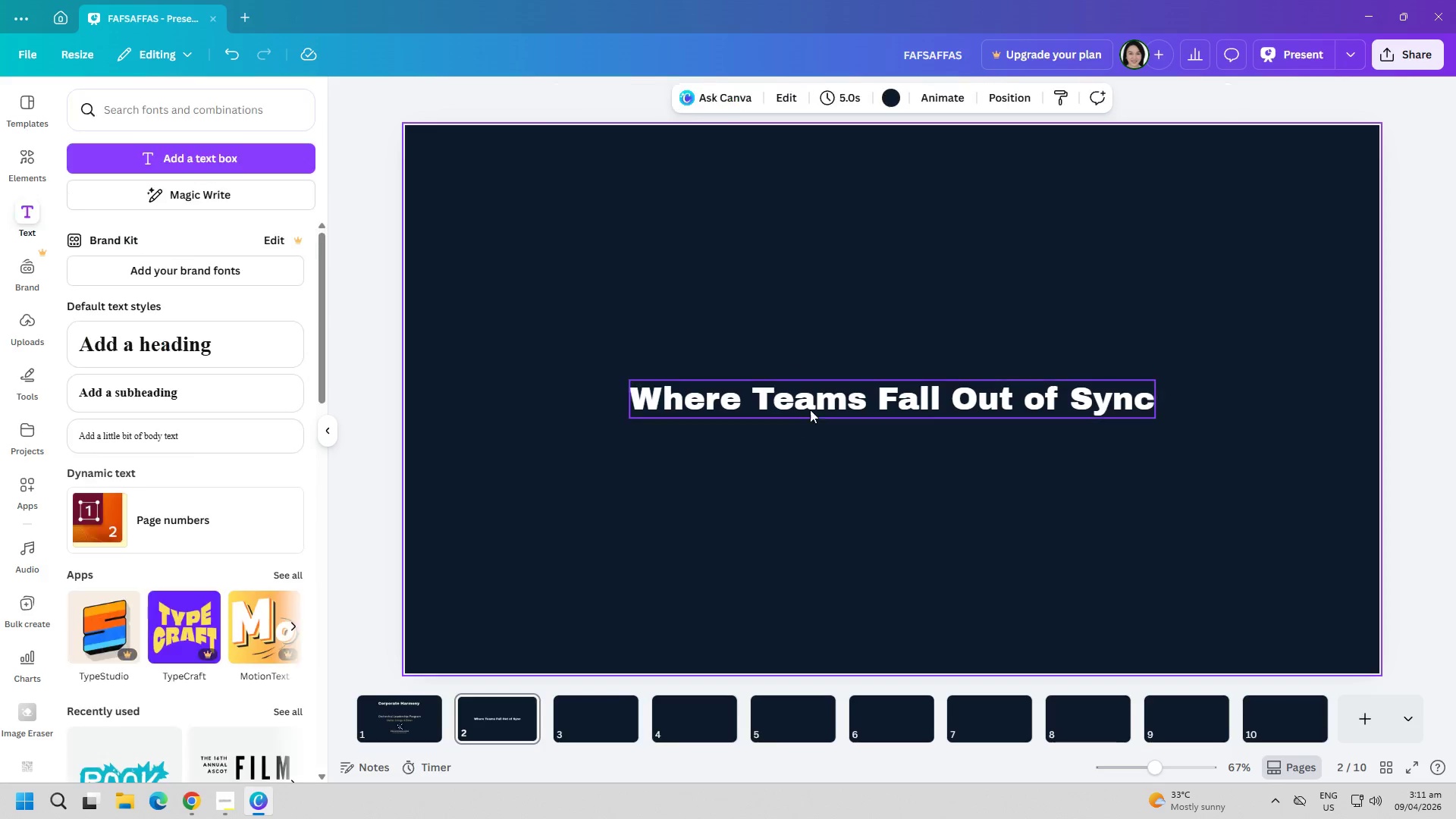 
left_click_drag(start_coordinate=[828, 397], to_coordinate=[856, 199])
 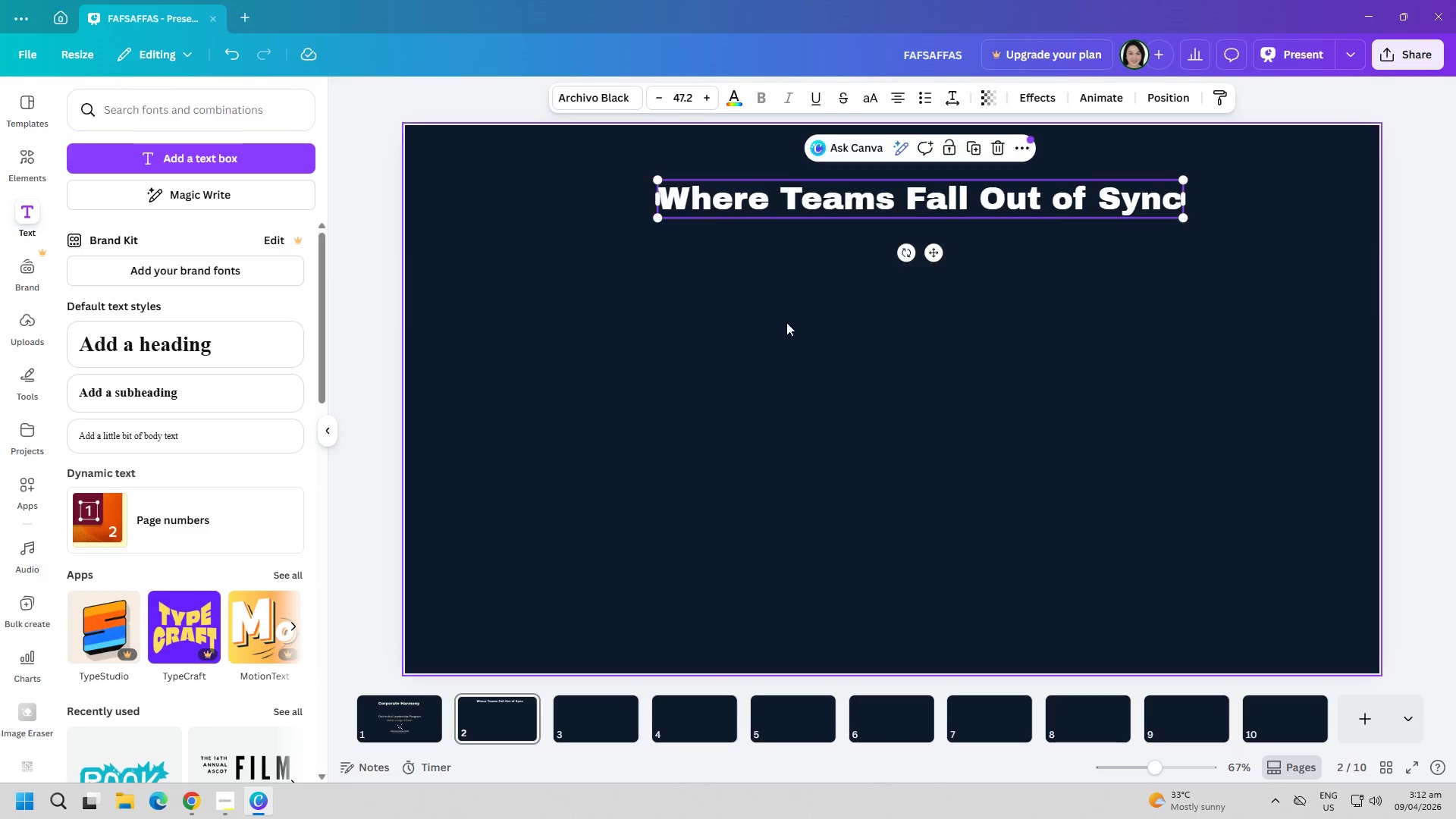 
left_click([723, 413])
 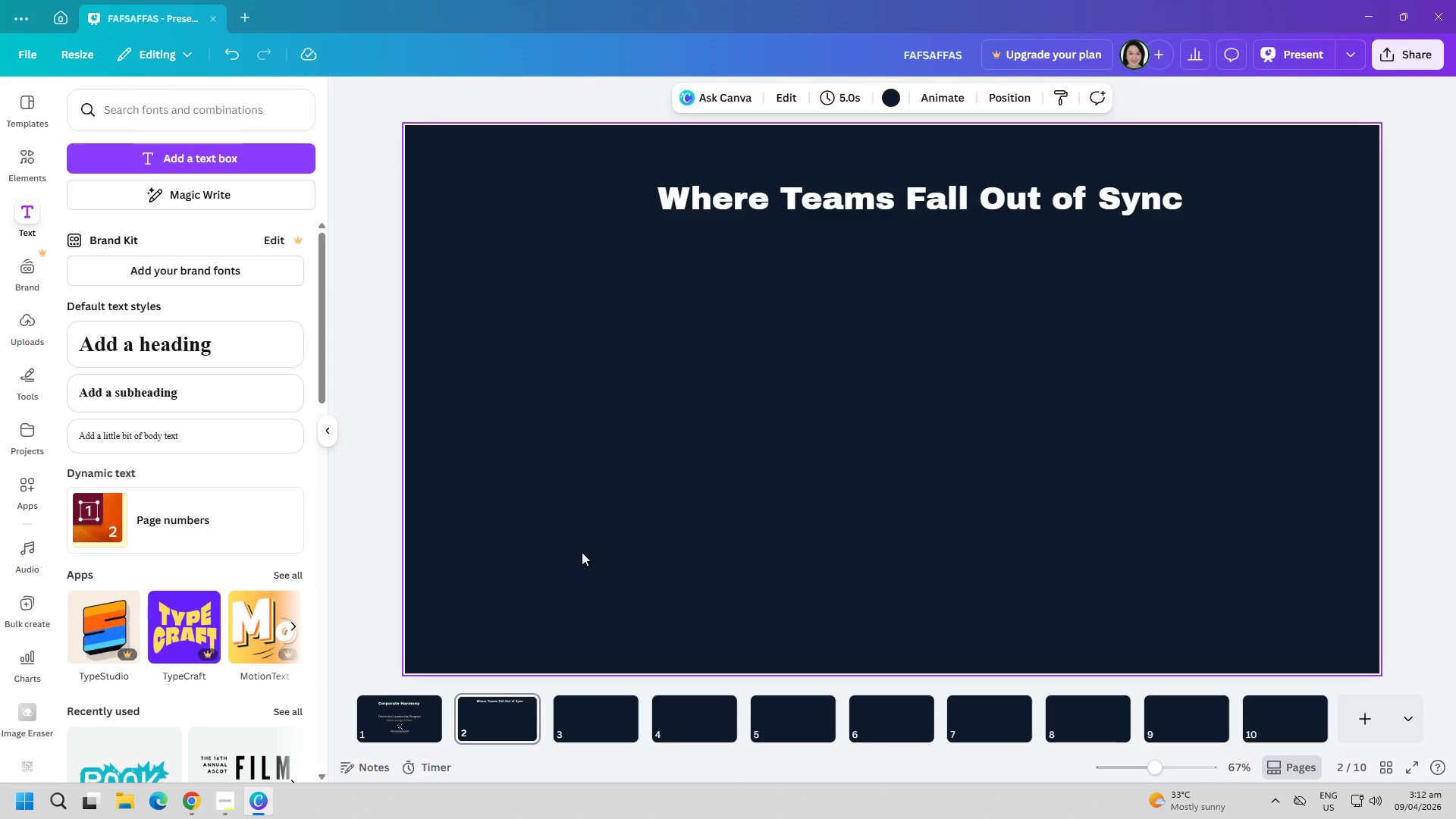 
wait(33.58)
 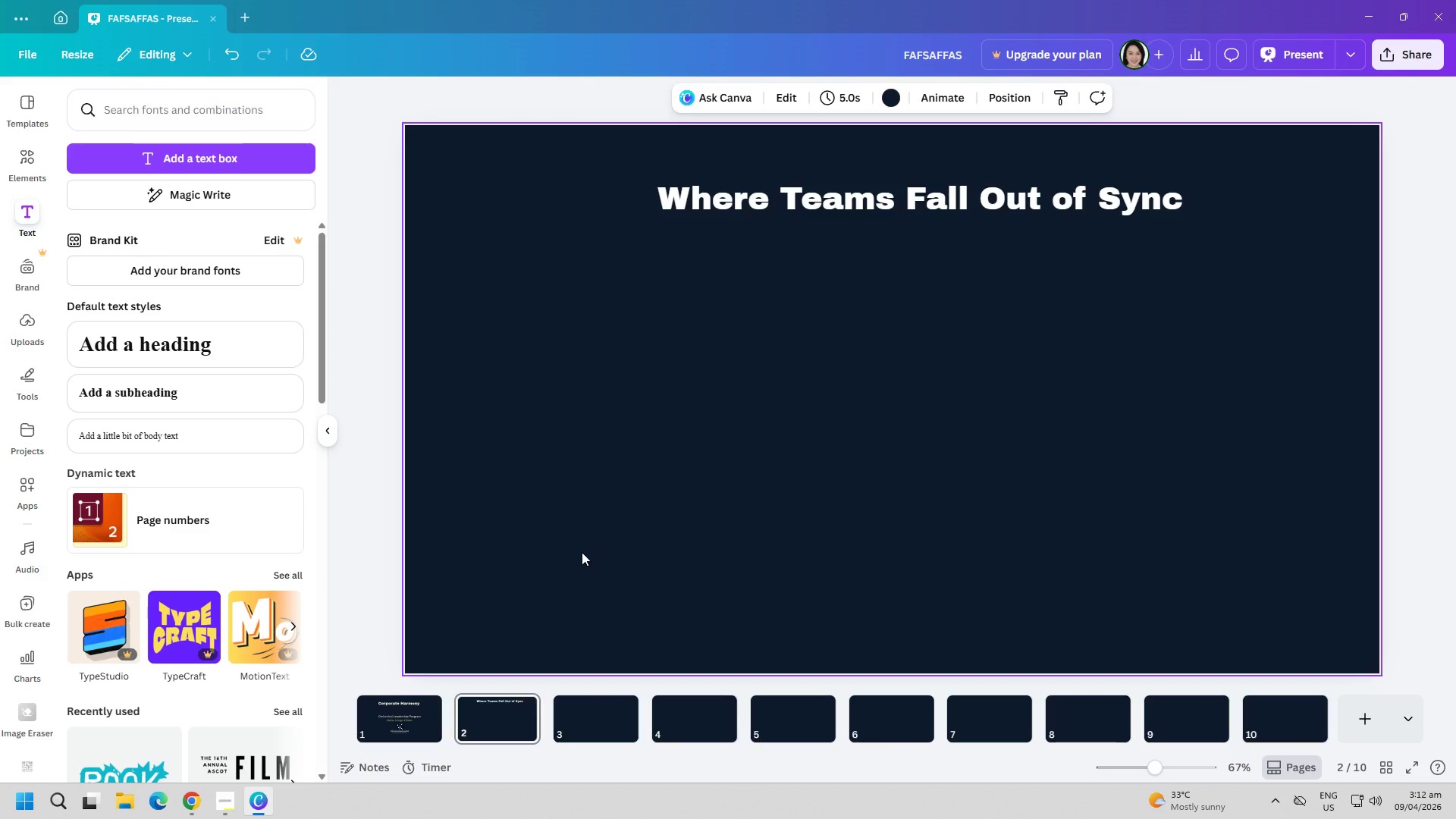 
left_click([139, 165])
 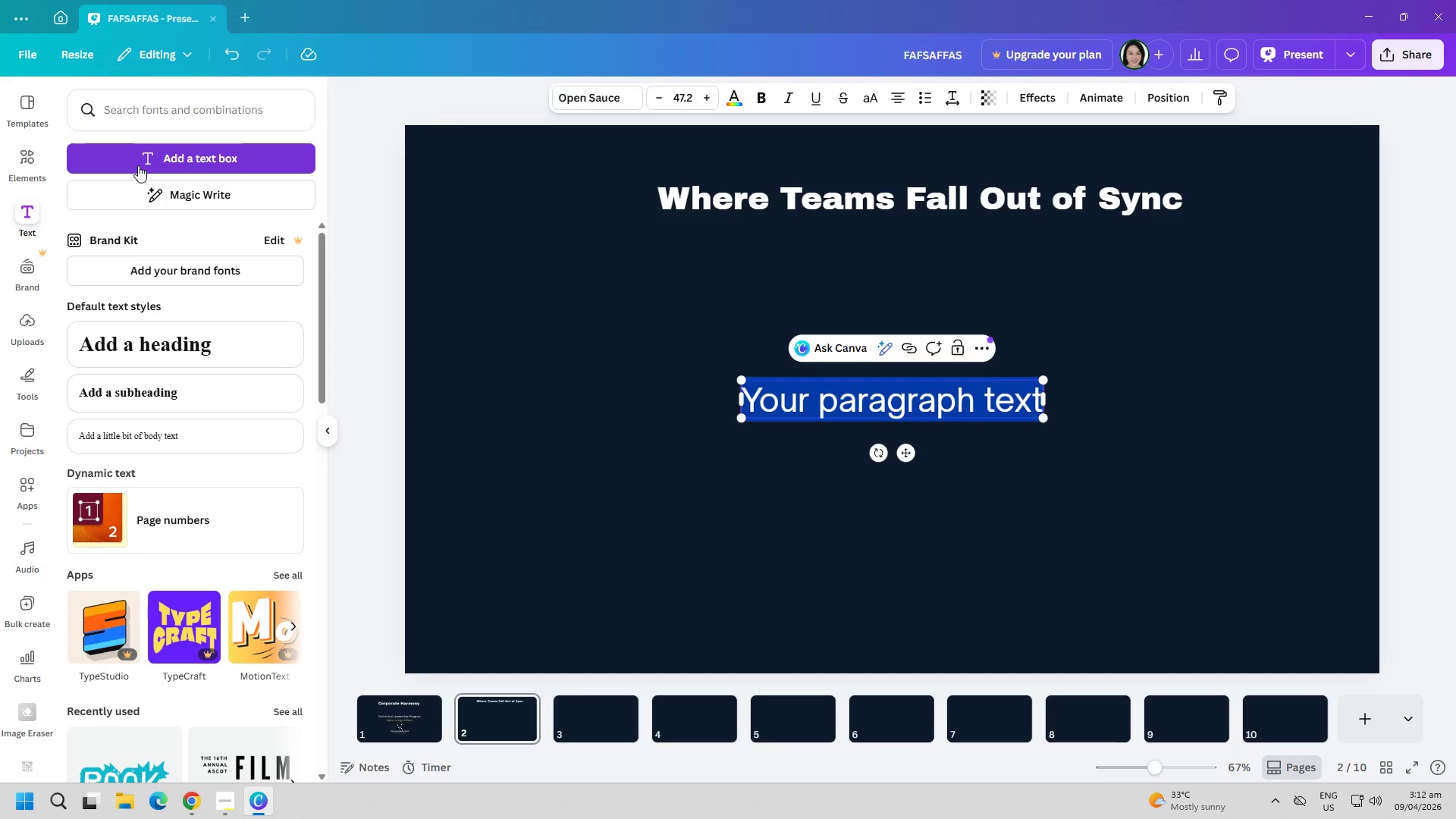 
type(Modern Teams Struggle With :)
 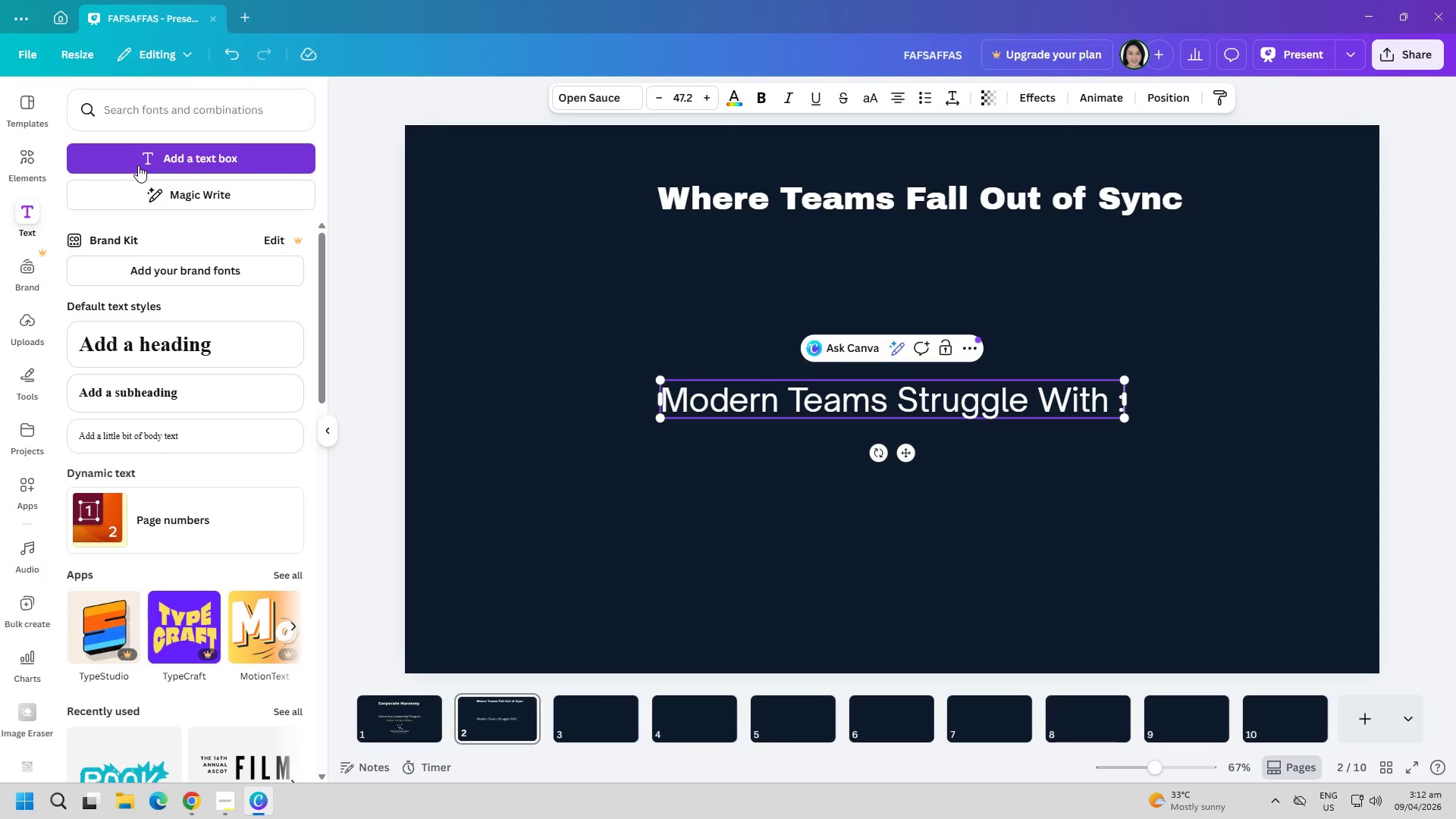 
left_click([832, 532])
 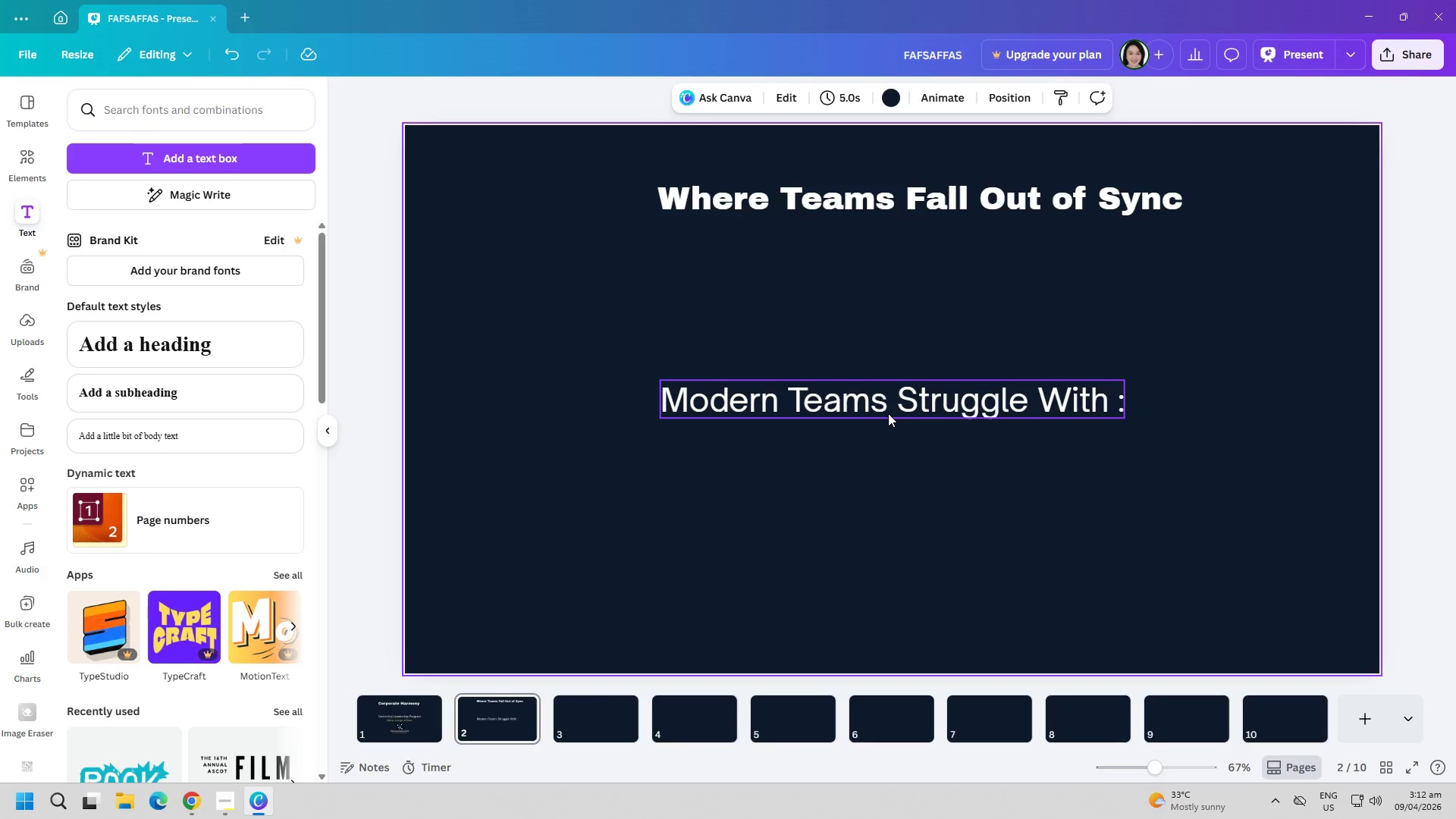 
left_click_drag(start_coordinate=[888, 411], to_coordinate=[689, 362])
 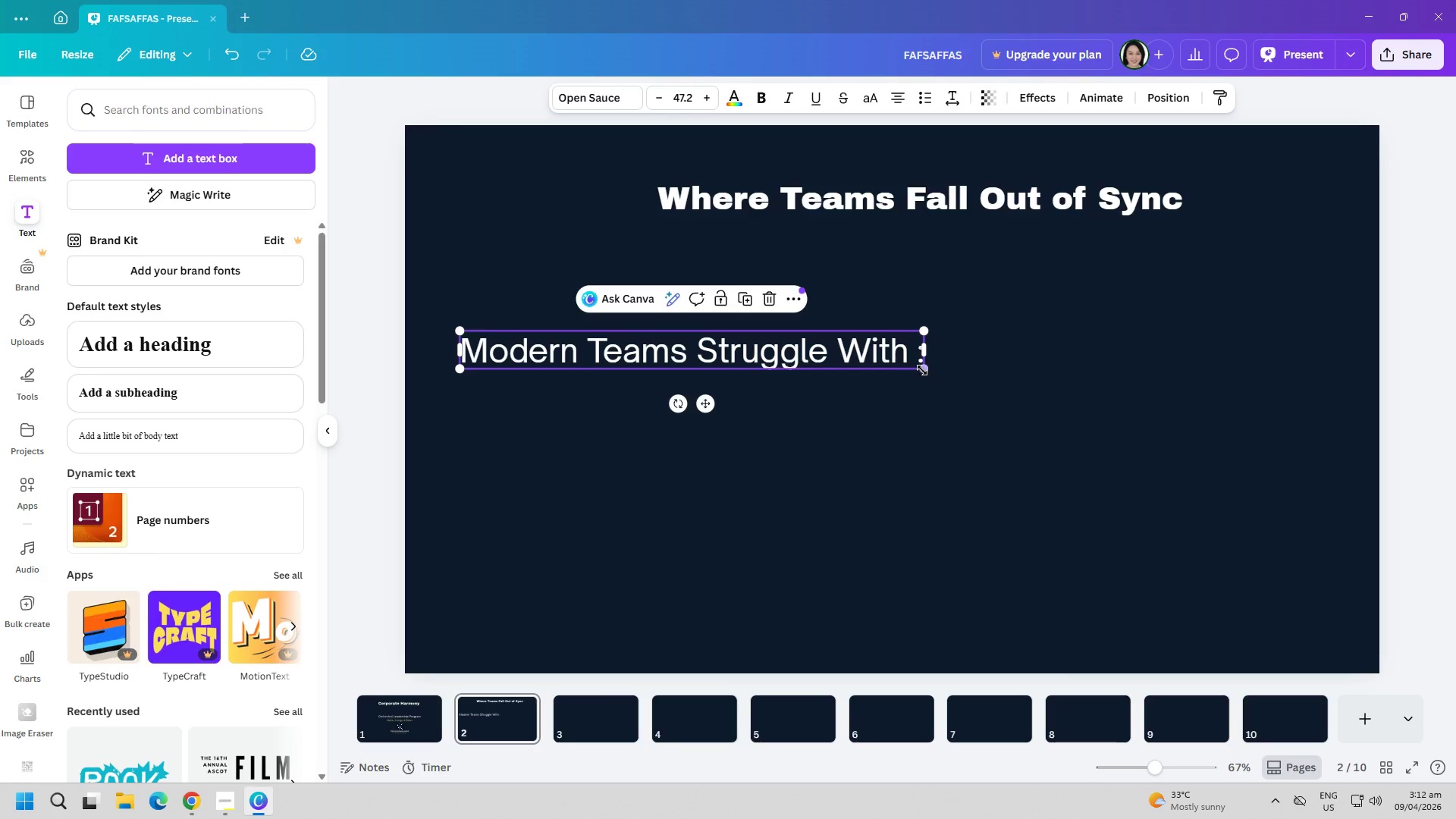 
left_click_drag(start_coordinate=[924, 370], to_coordinate=[793, 362])
 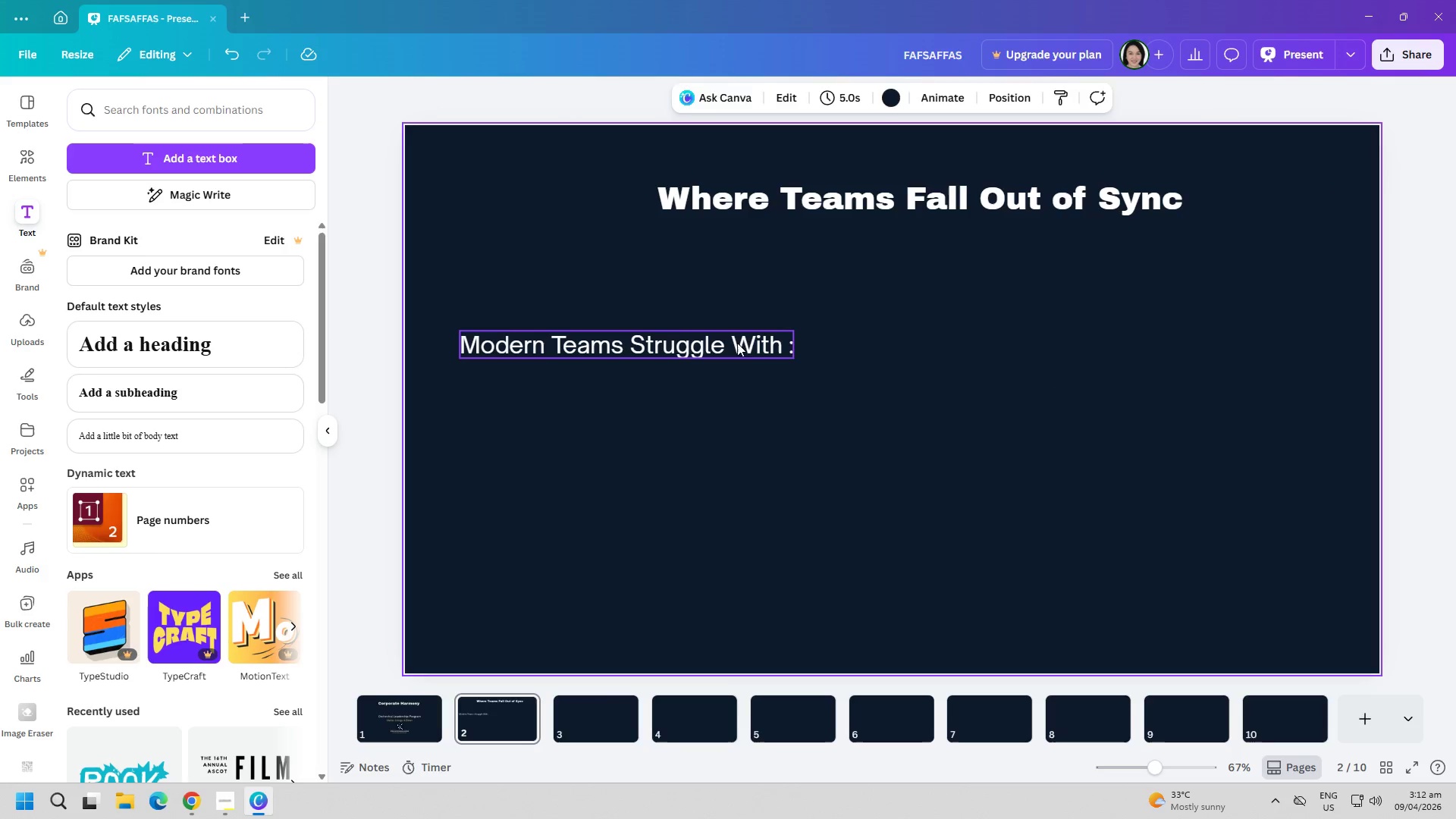 
left_click_drag(start_coordinate=[735, 341], to_coordinate=[733, 307])
 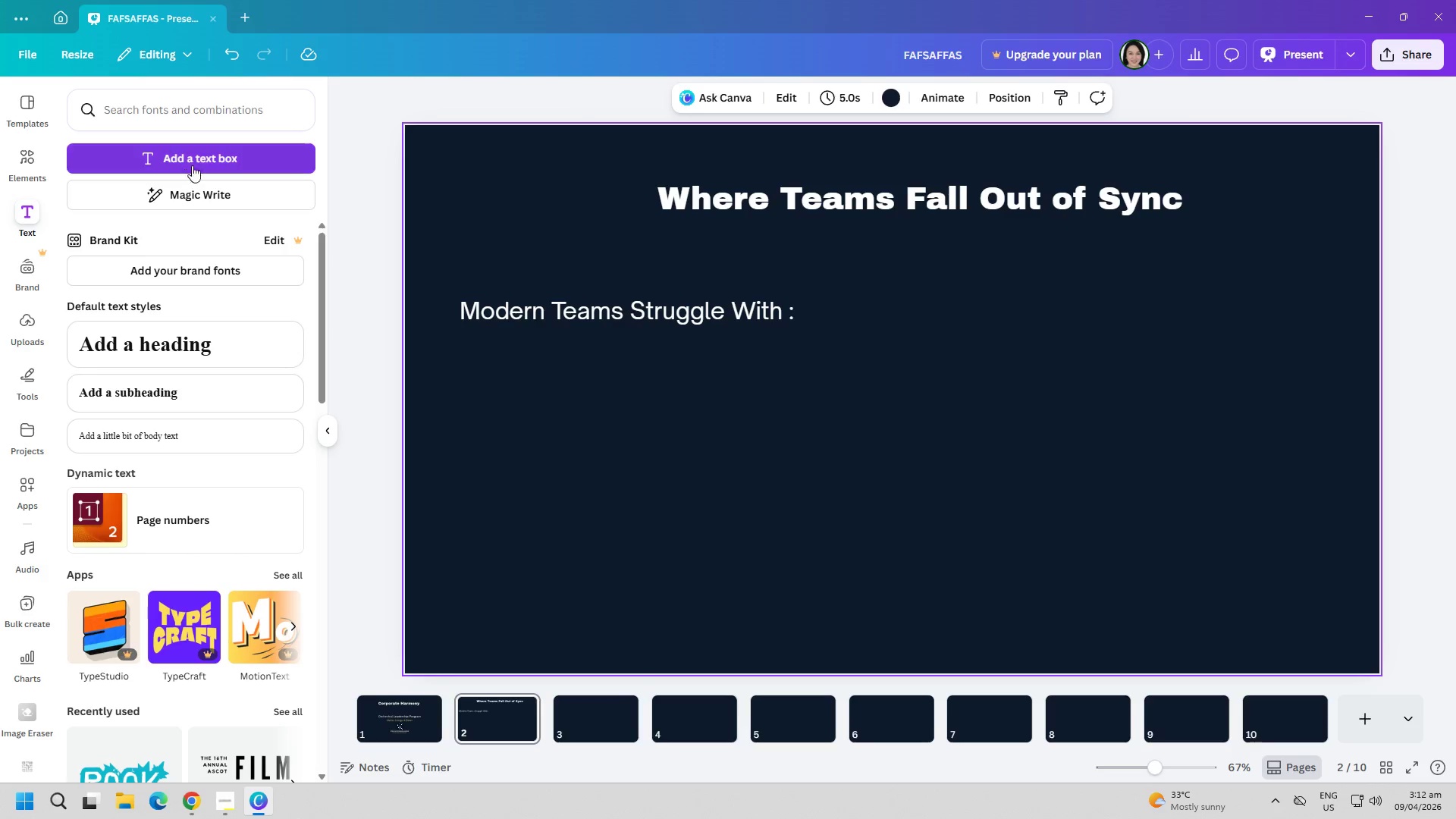 
double_click([209, 155])
 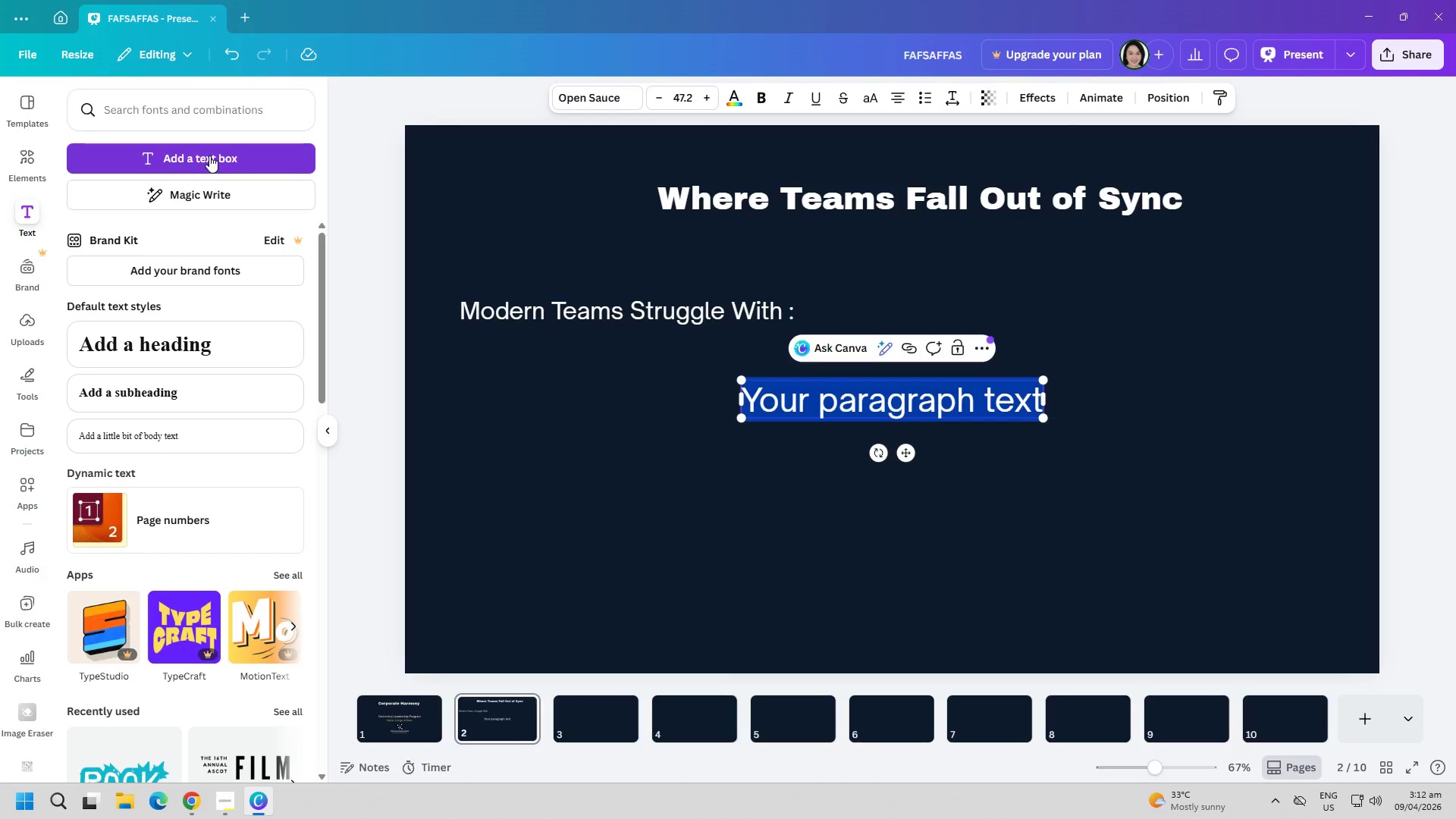 
type(Misaligned communication)
 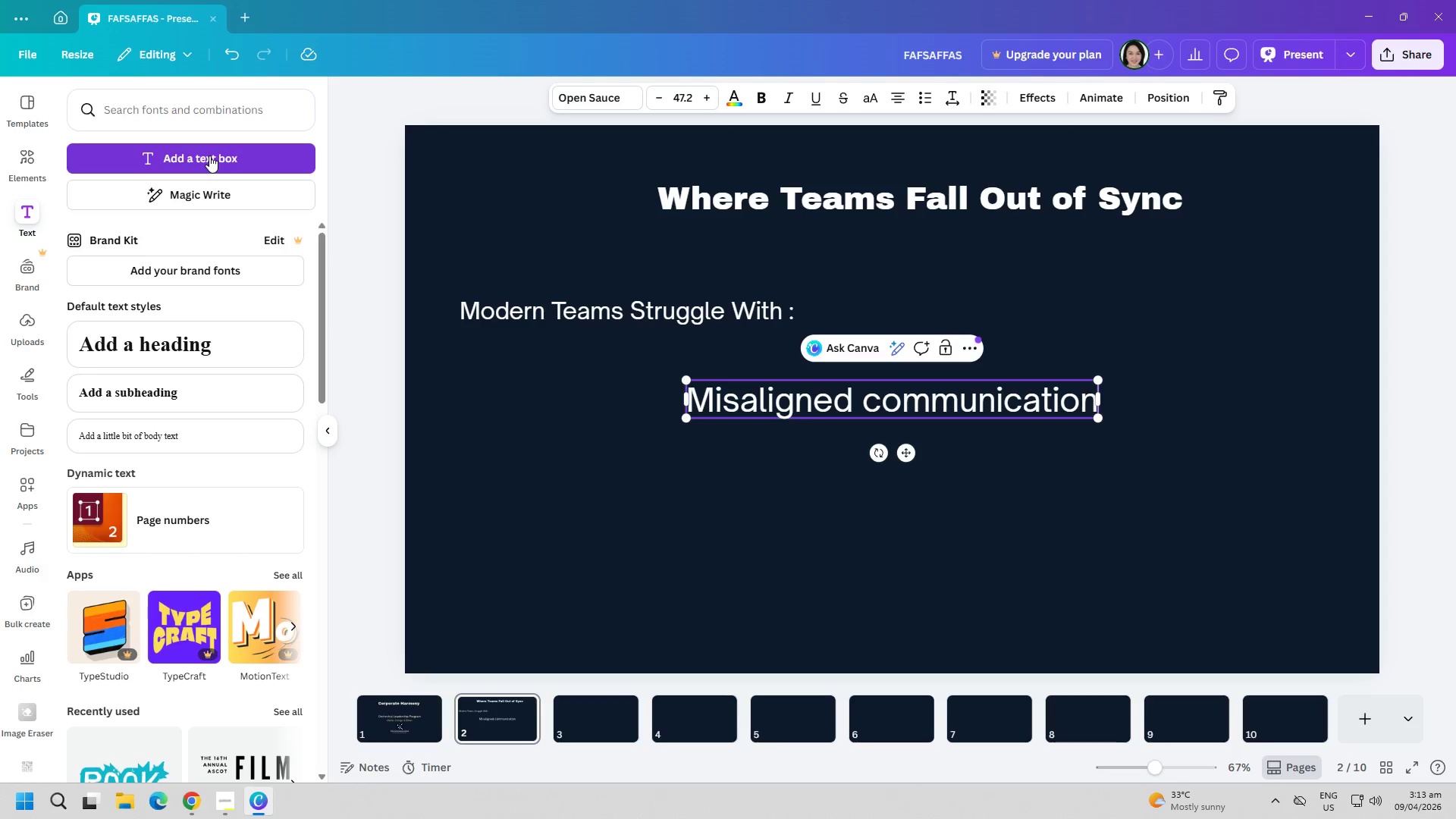 
wait(5.83)
 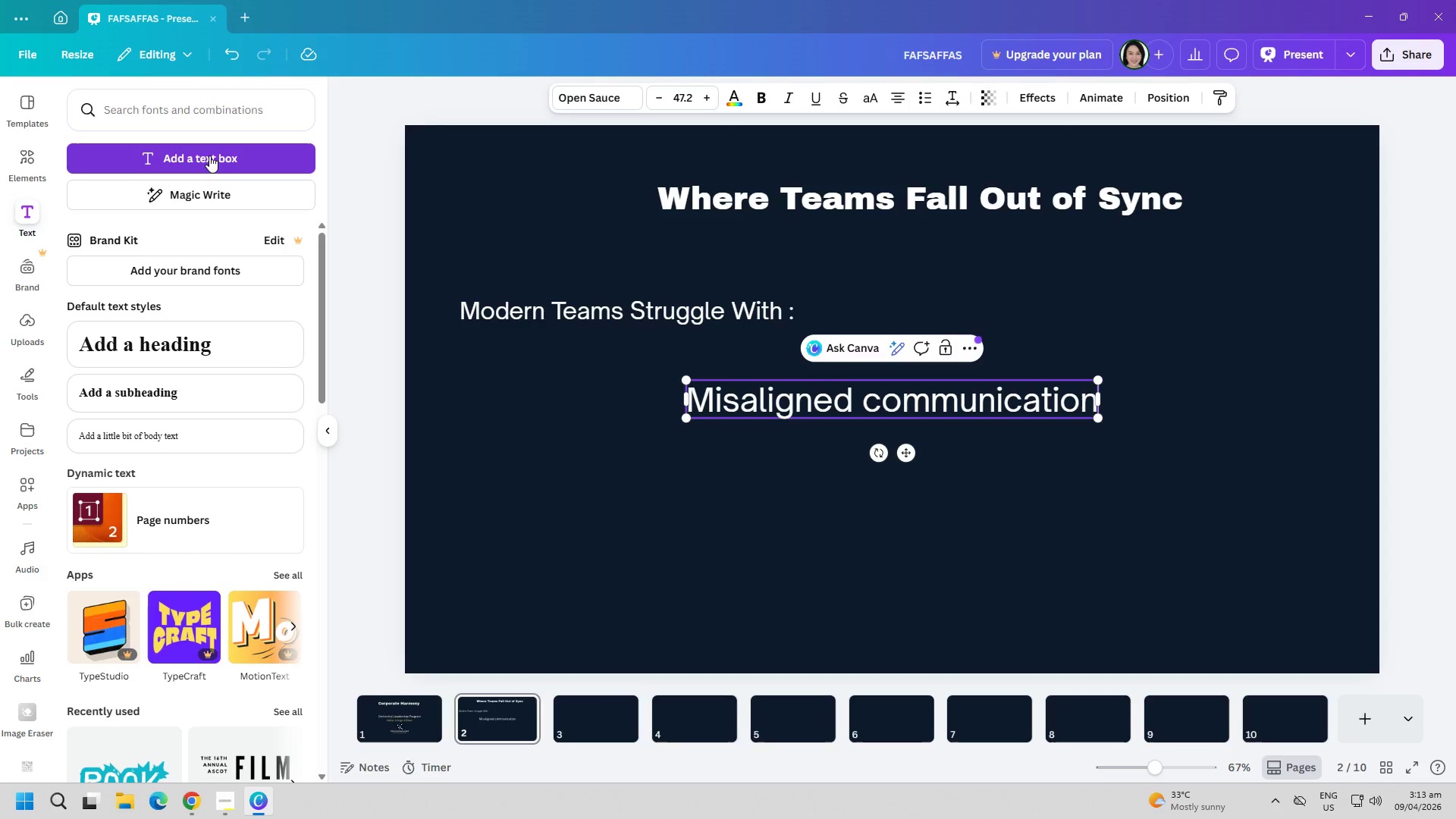 
key(Enter)
 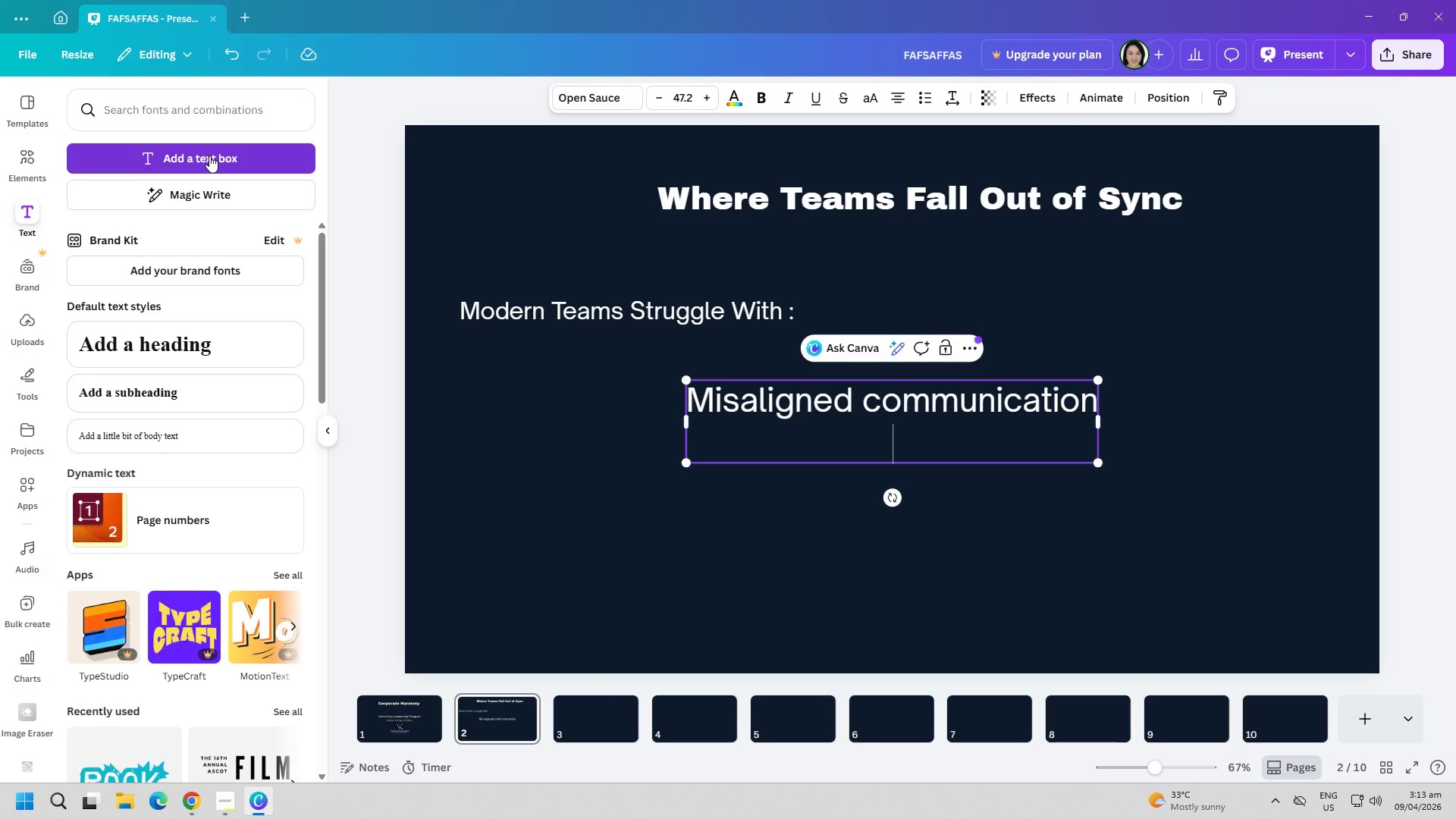 
type(Lack of active listening)
 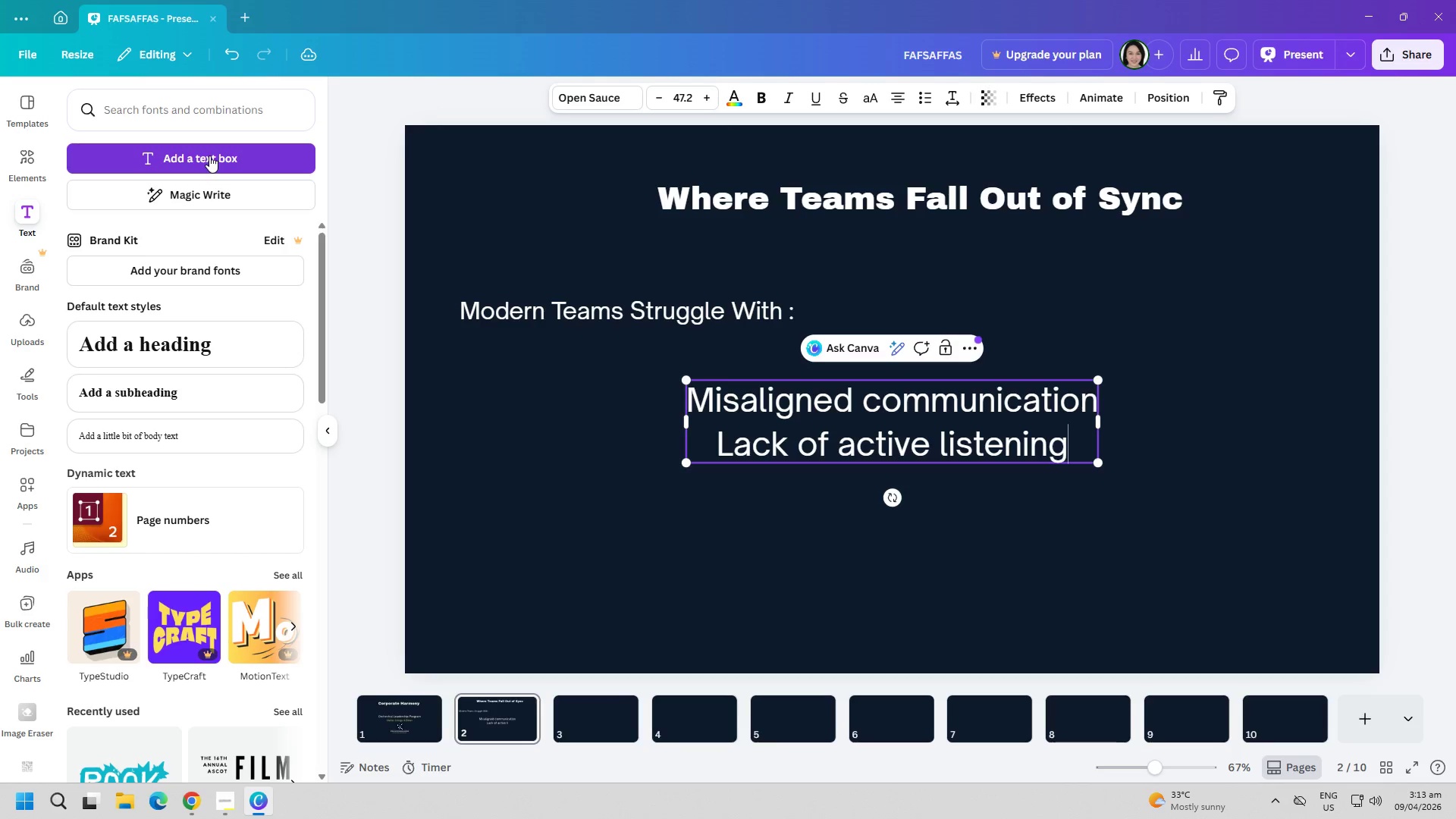 
key(Enter)
 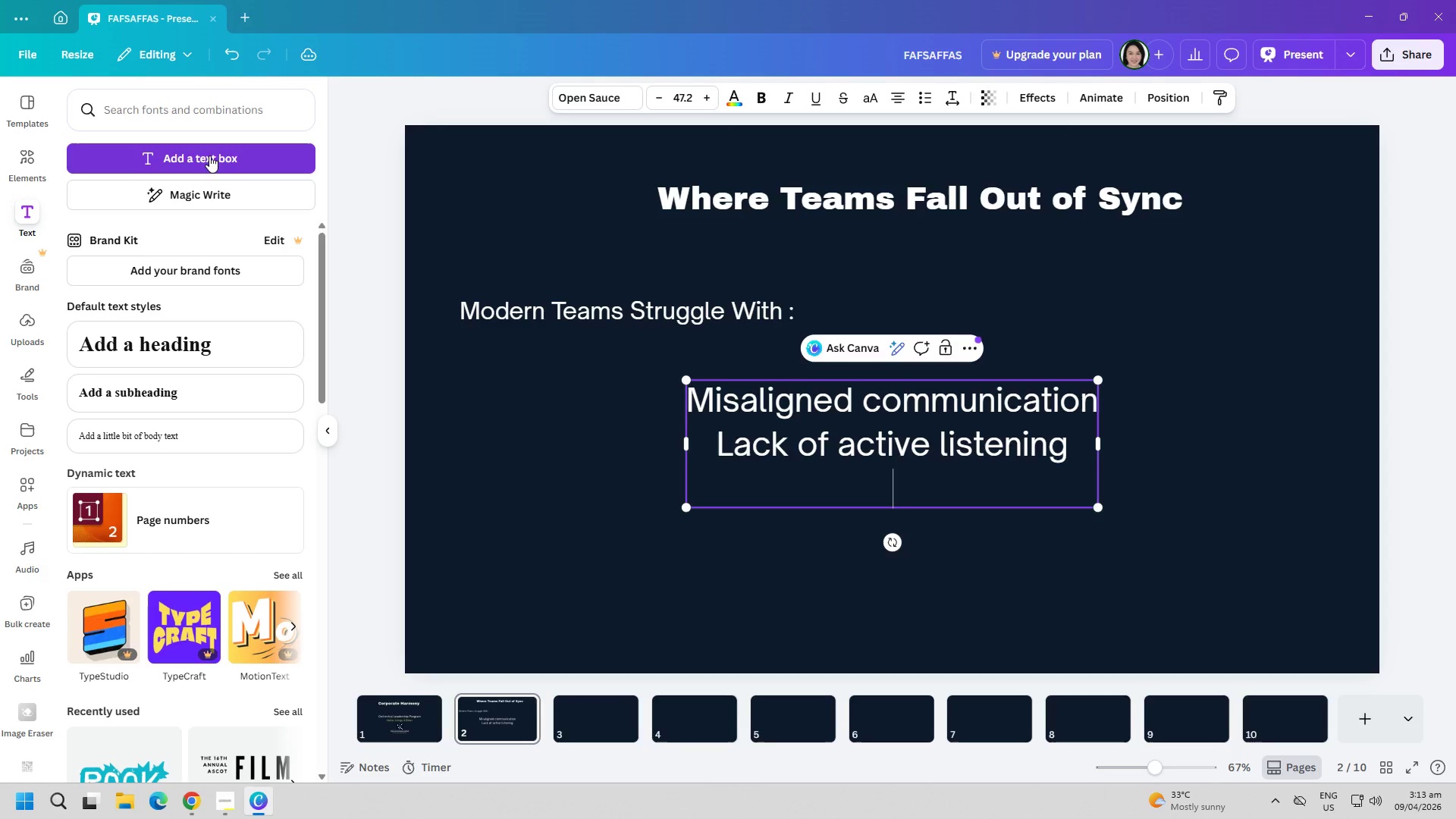 
type(Poor non-vcve)
key(Backspace)
key(Backspace)
key(Backspace)
type(erbal coodi)
key(Backspace)
key(Backspace)
type(rdination)
 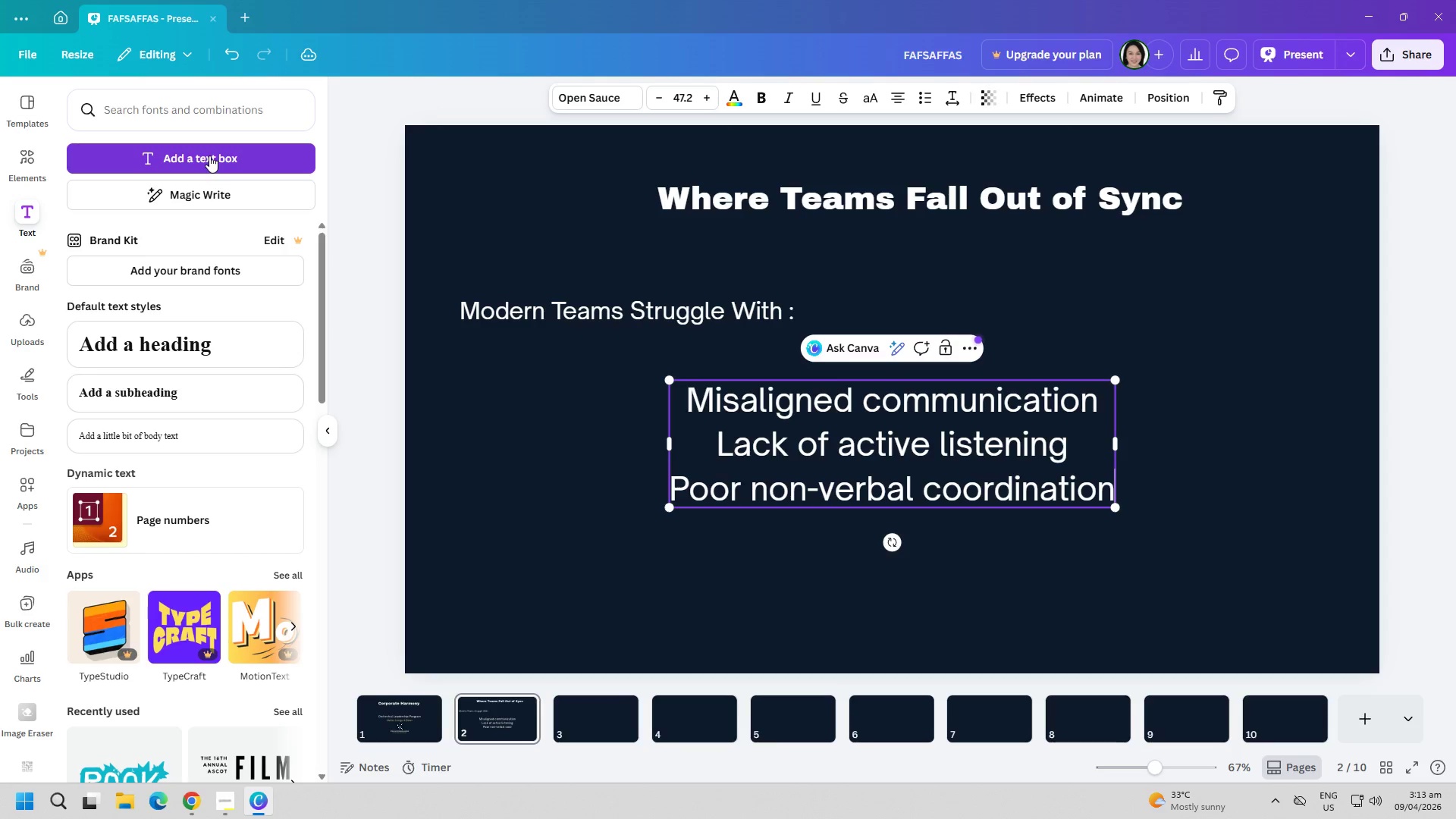 
key(Control+ControlLeft)
 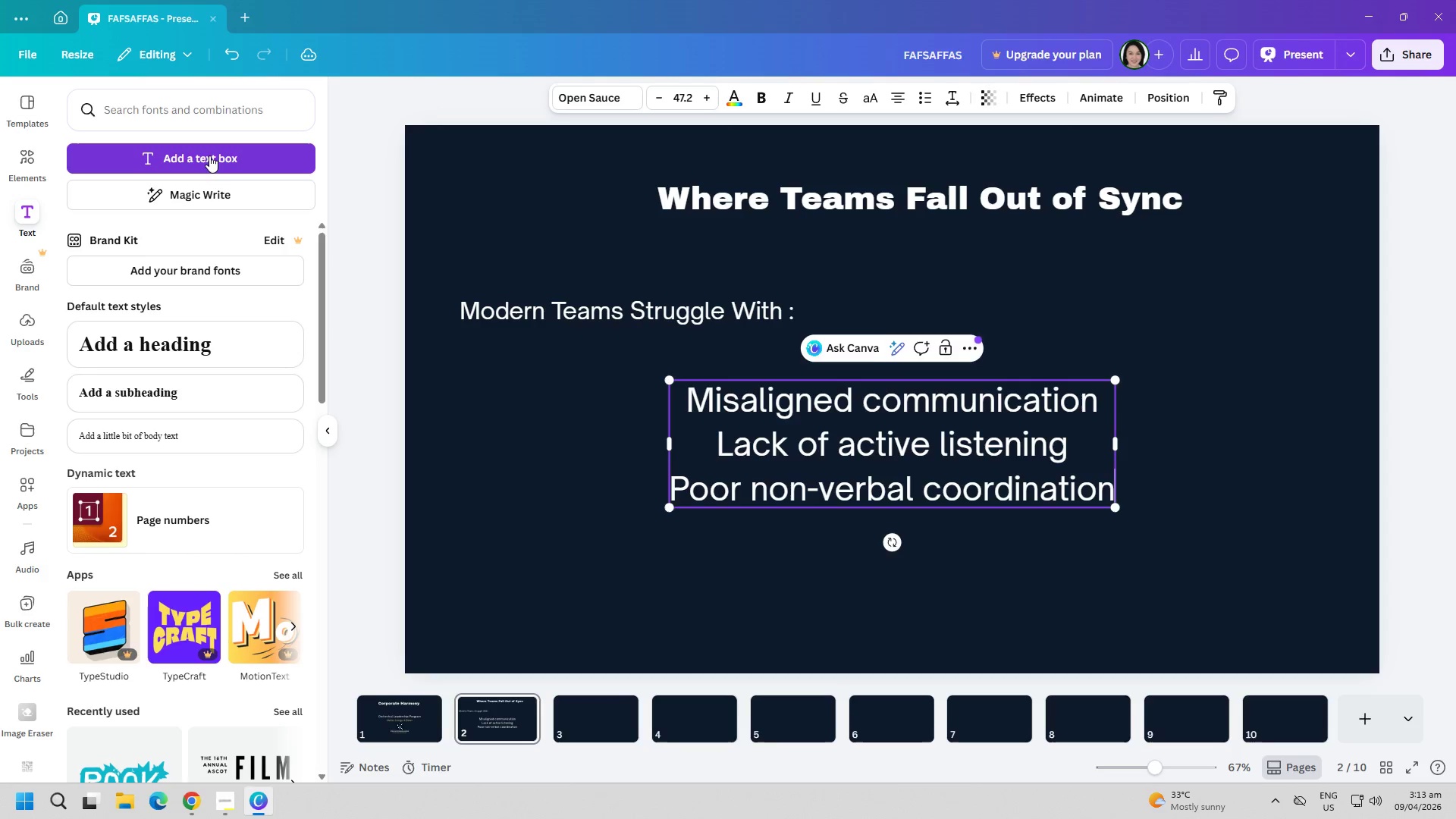 
key(Control+A)
 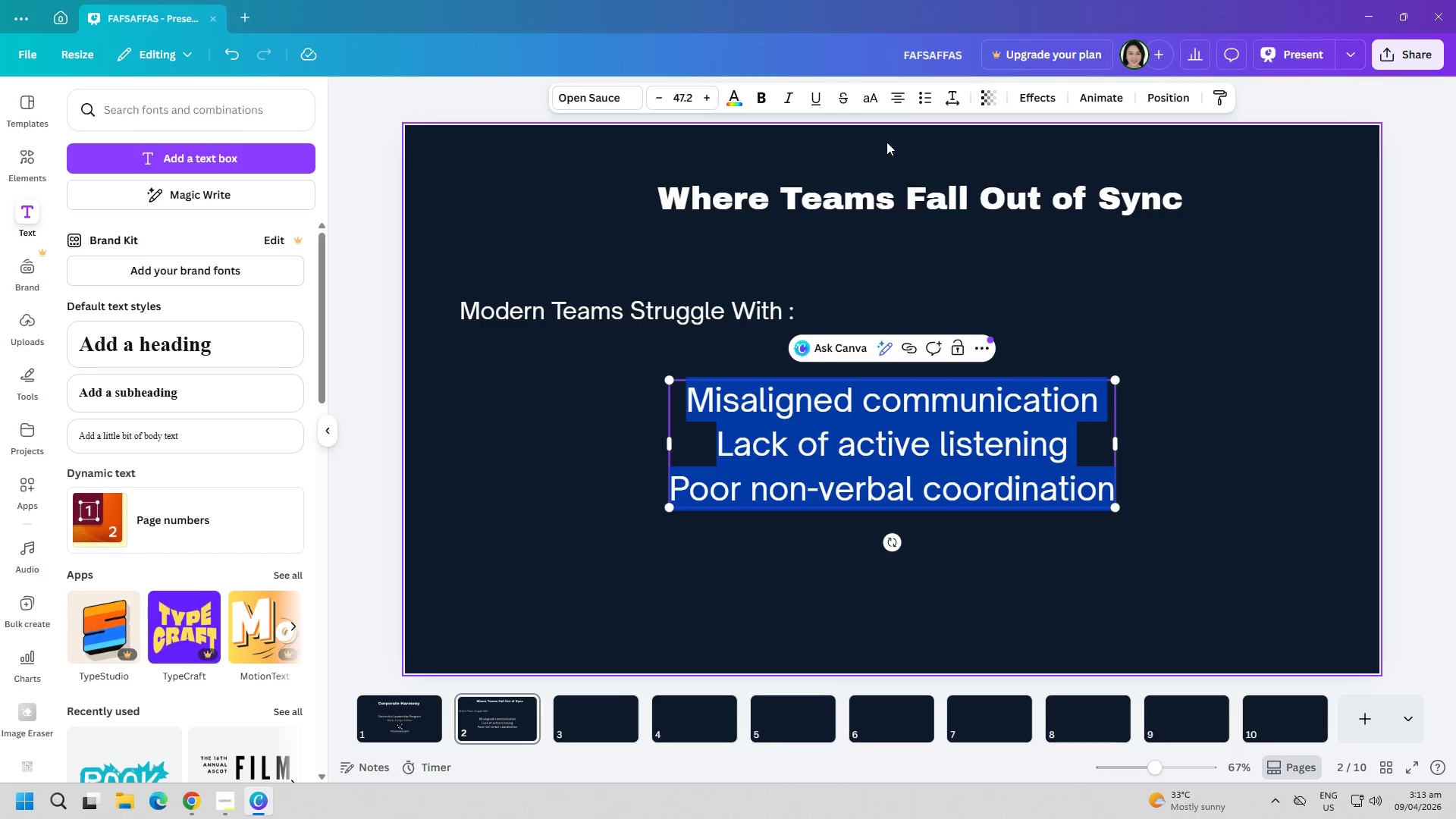 
left_click([927, 101])
 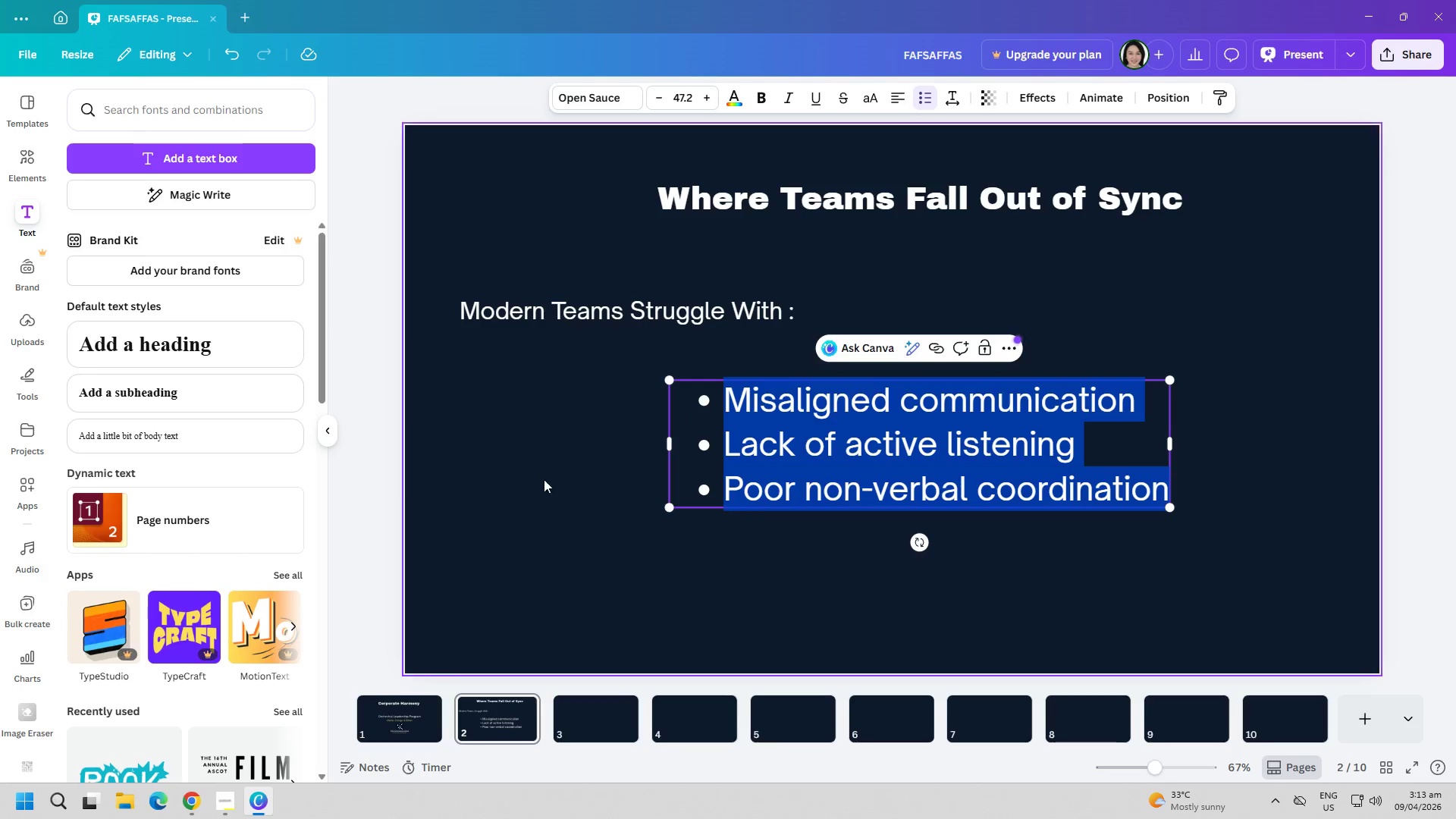 
left_click([593, 515])
 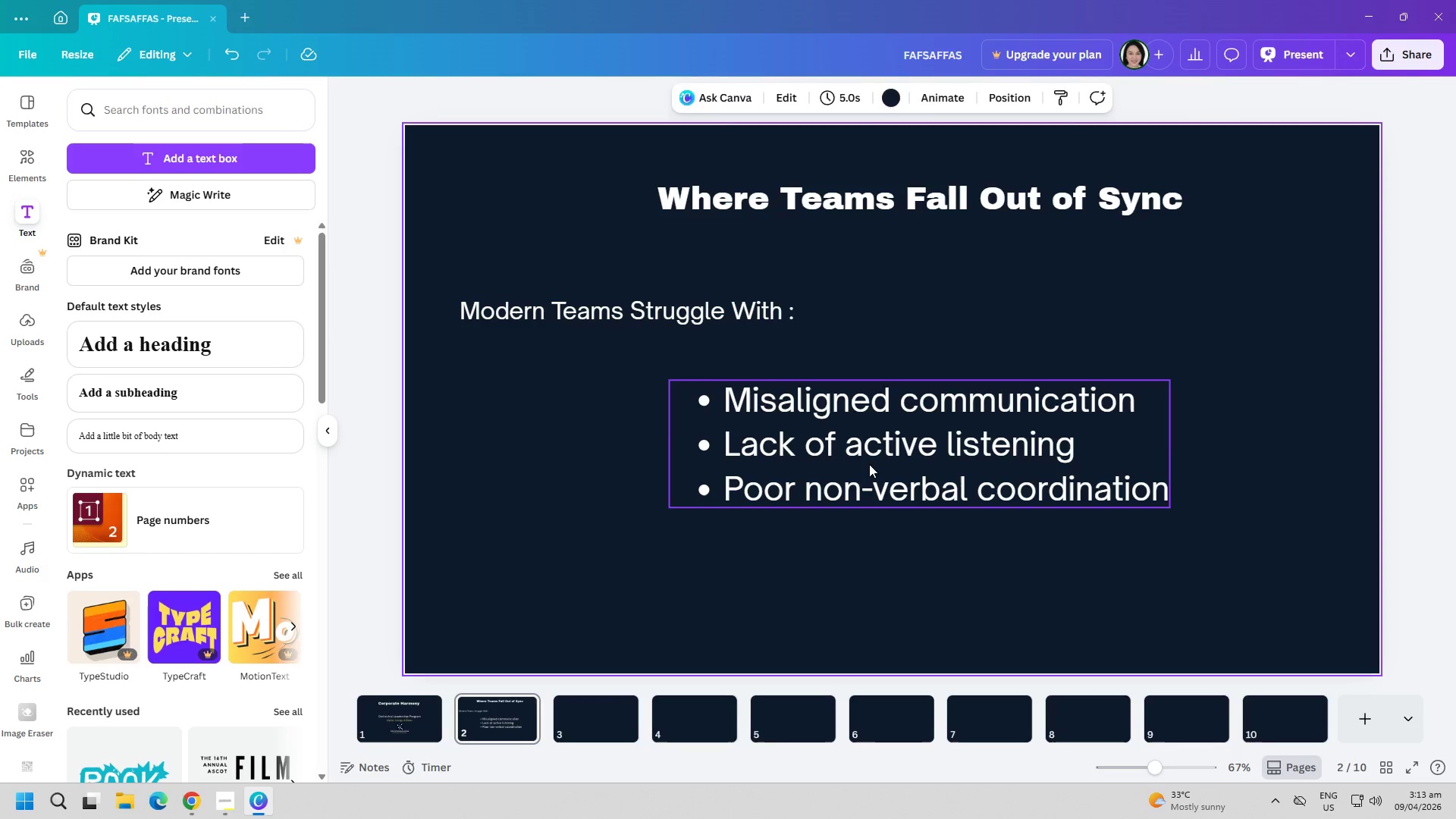 
left_click_drag(start_coordinate=[873, 461], to_coordinate=[691, 430])
 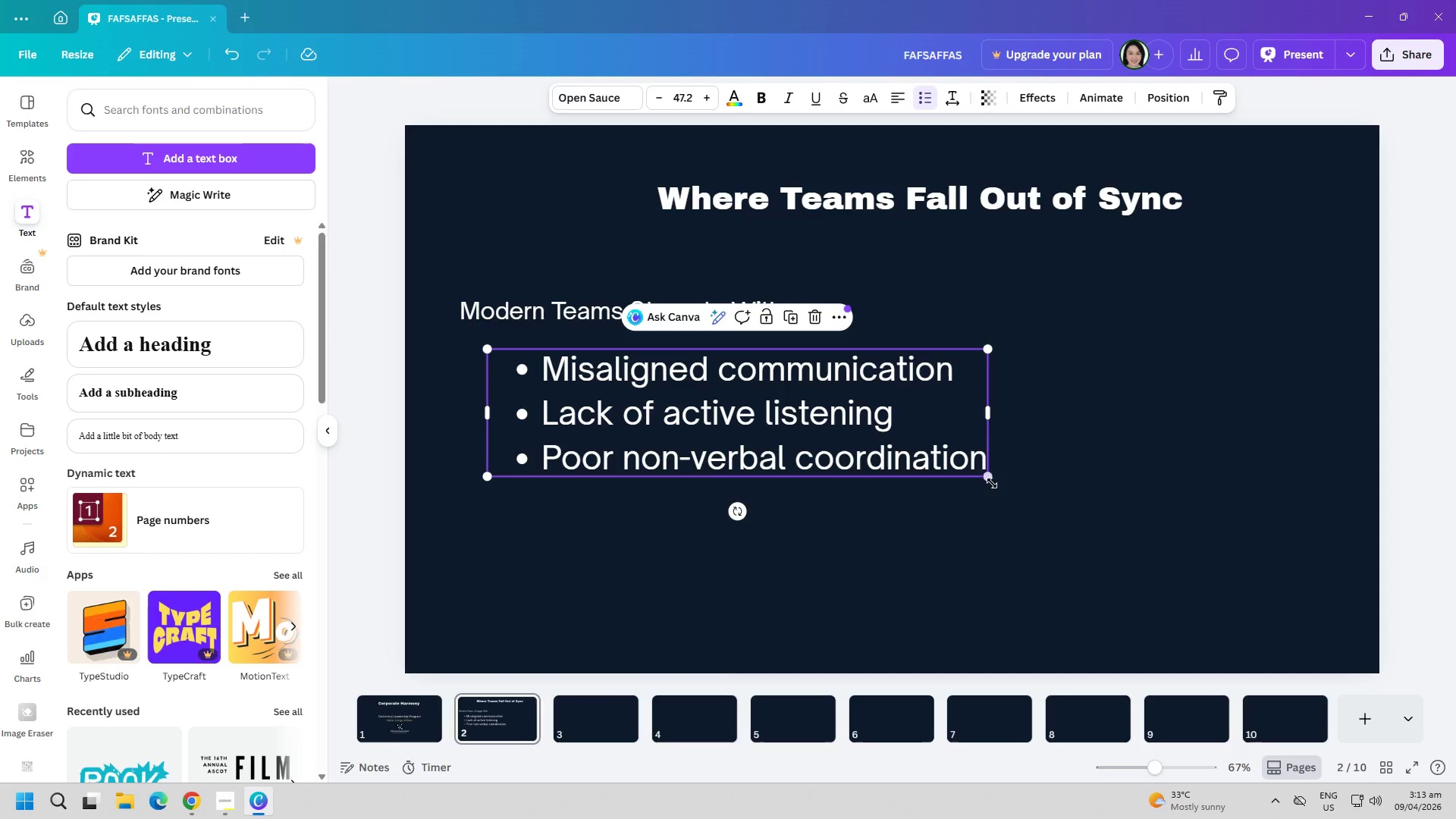 
left_click_drag(start_coordinate=[994, 482], to_coordinate=[979, 478])
 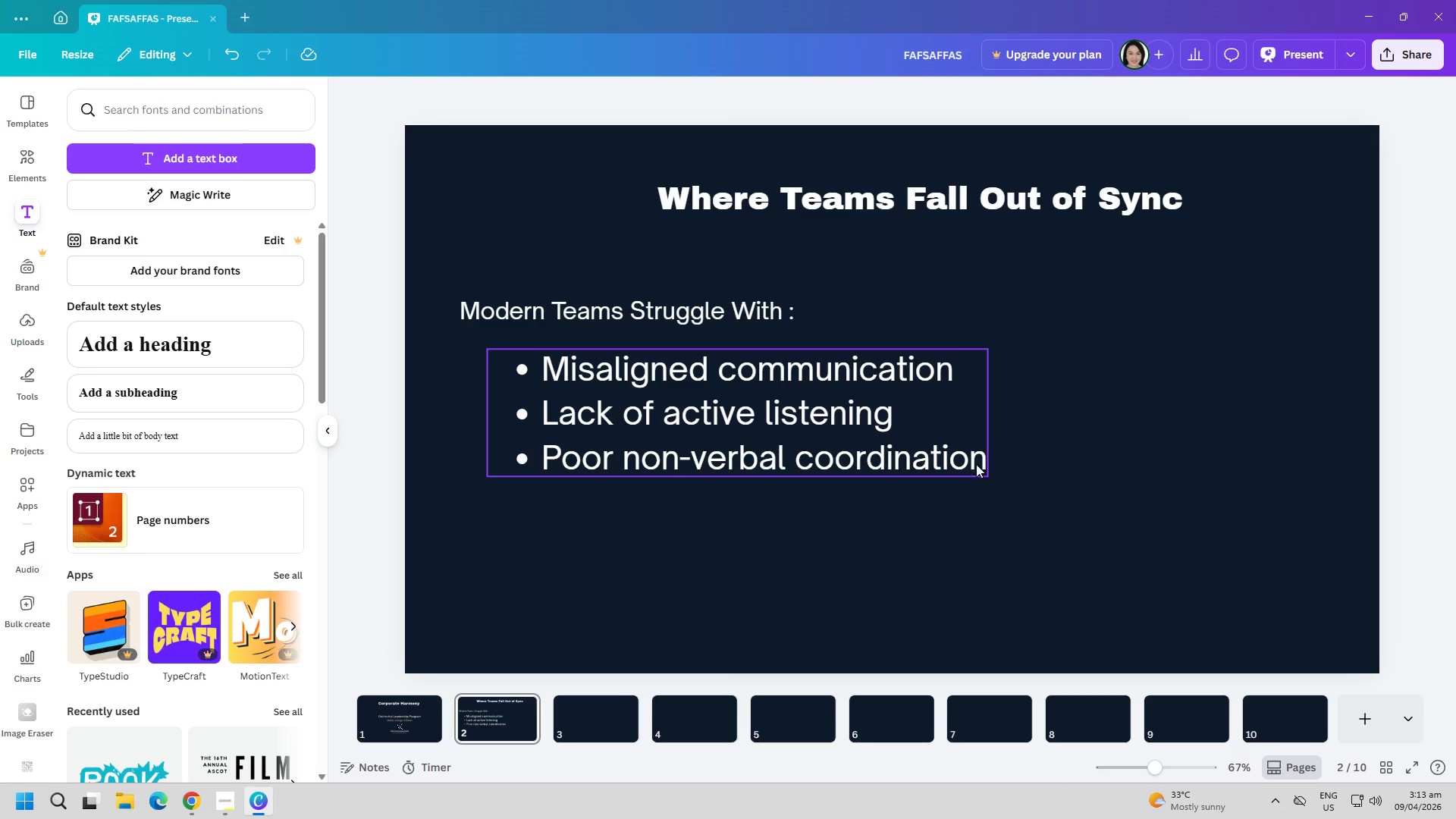 
left_click([959, 454])
 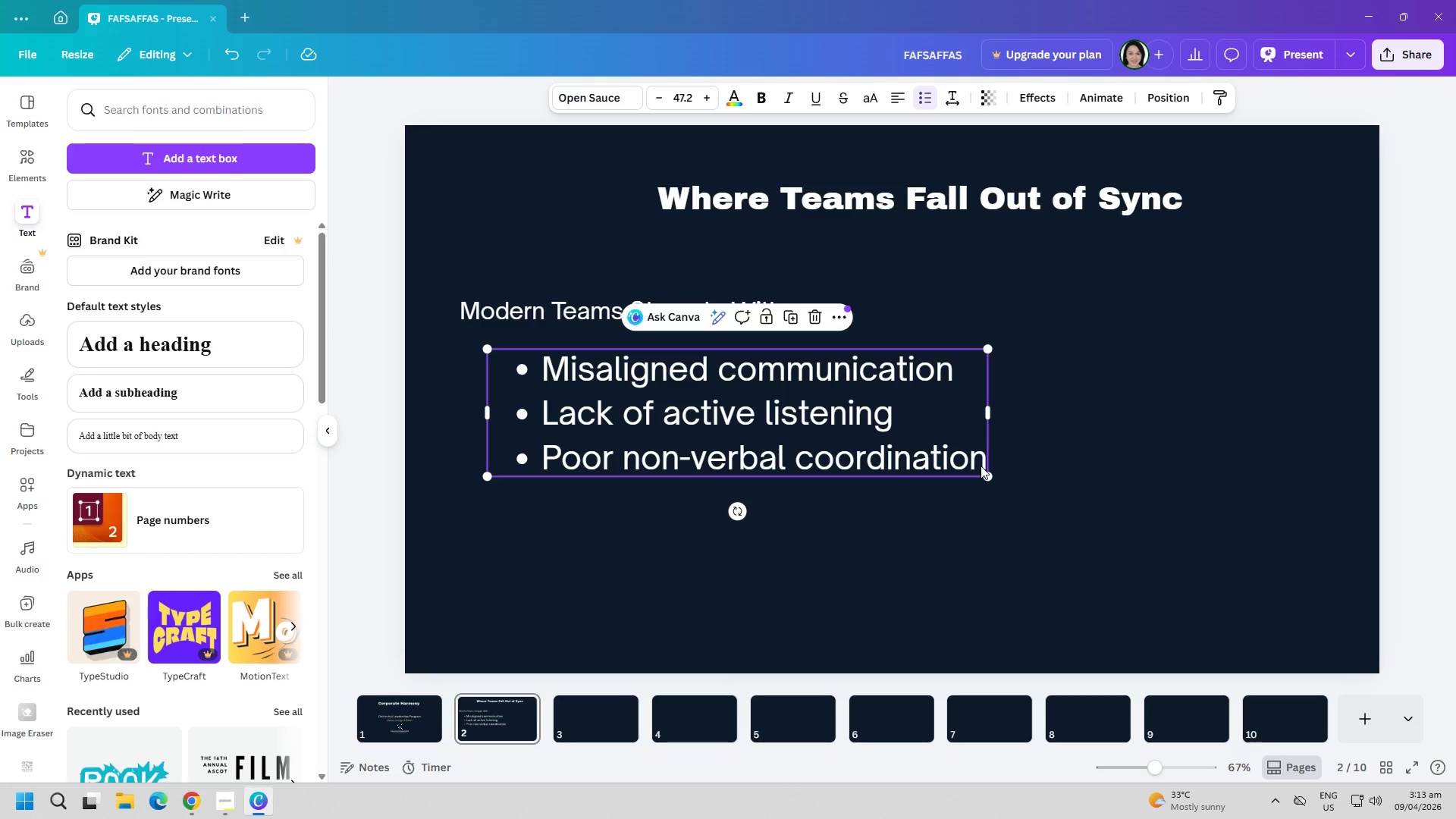 
left_click_drag(start_coordinate=[987, 474], to_coordinate=[952, 457])
 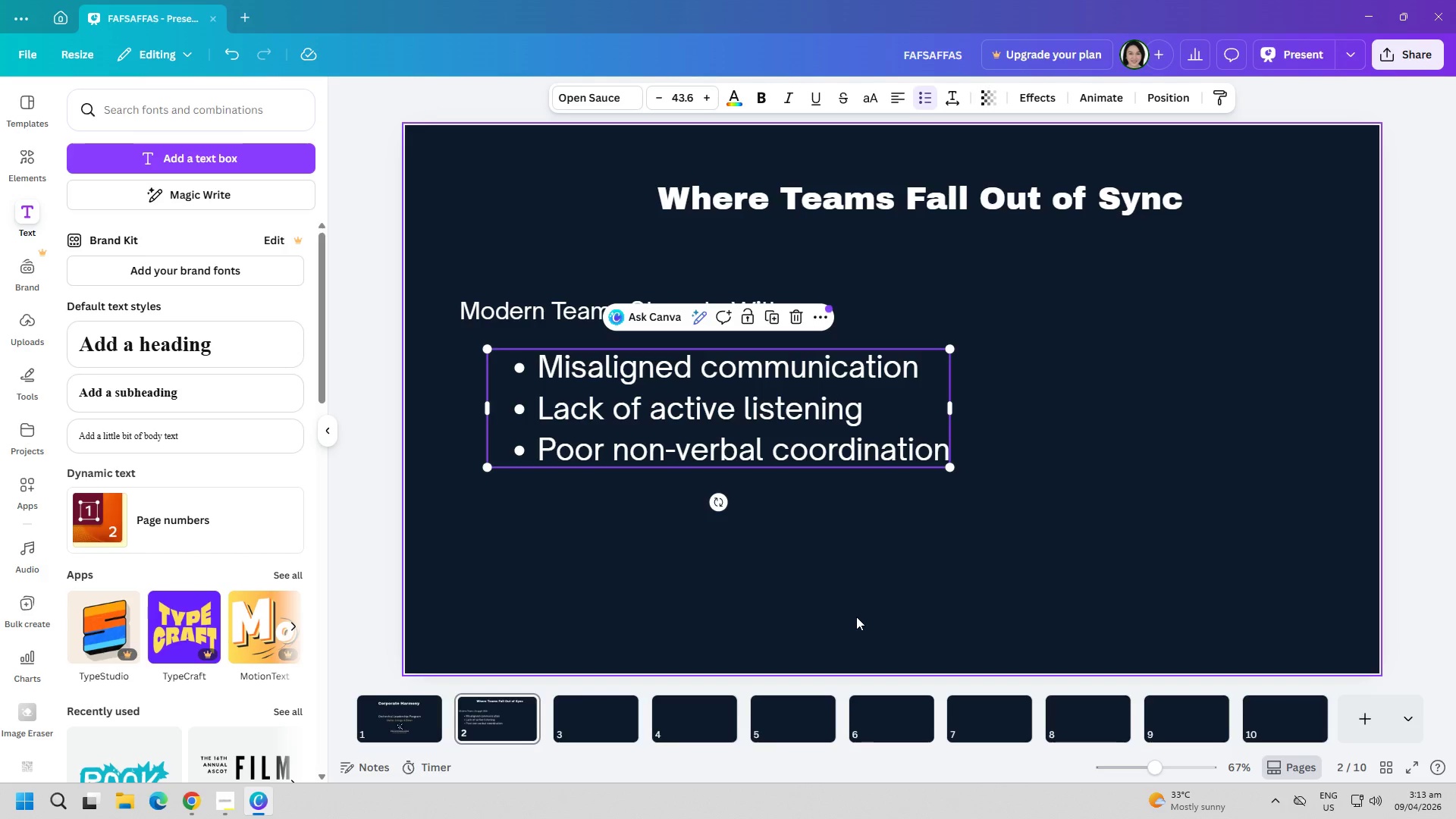 
wait(21.05)
 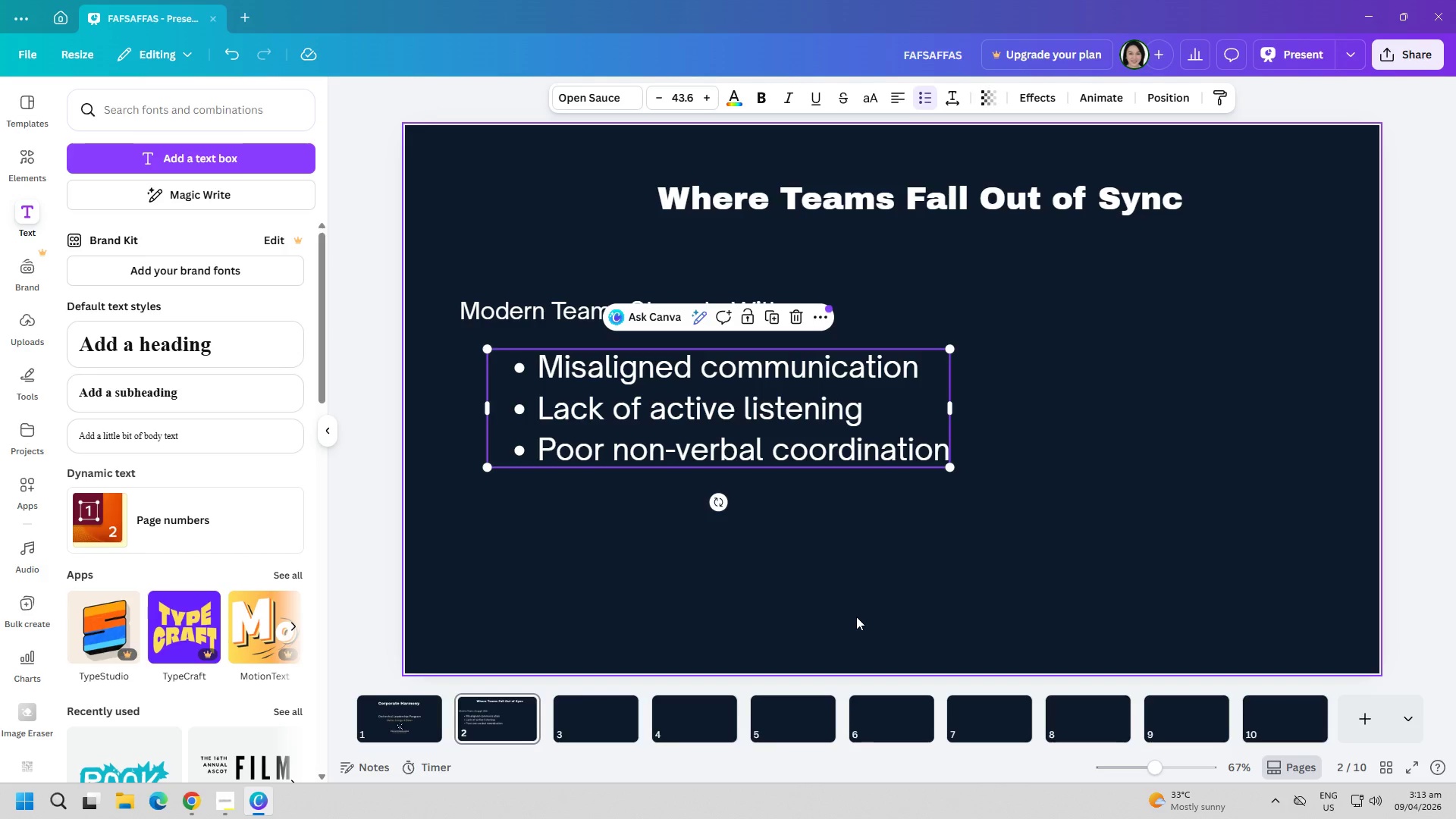 
double_click([475, 712])
 